 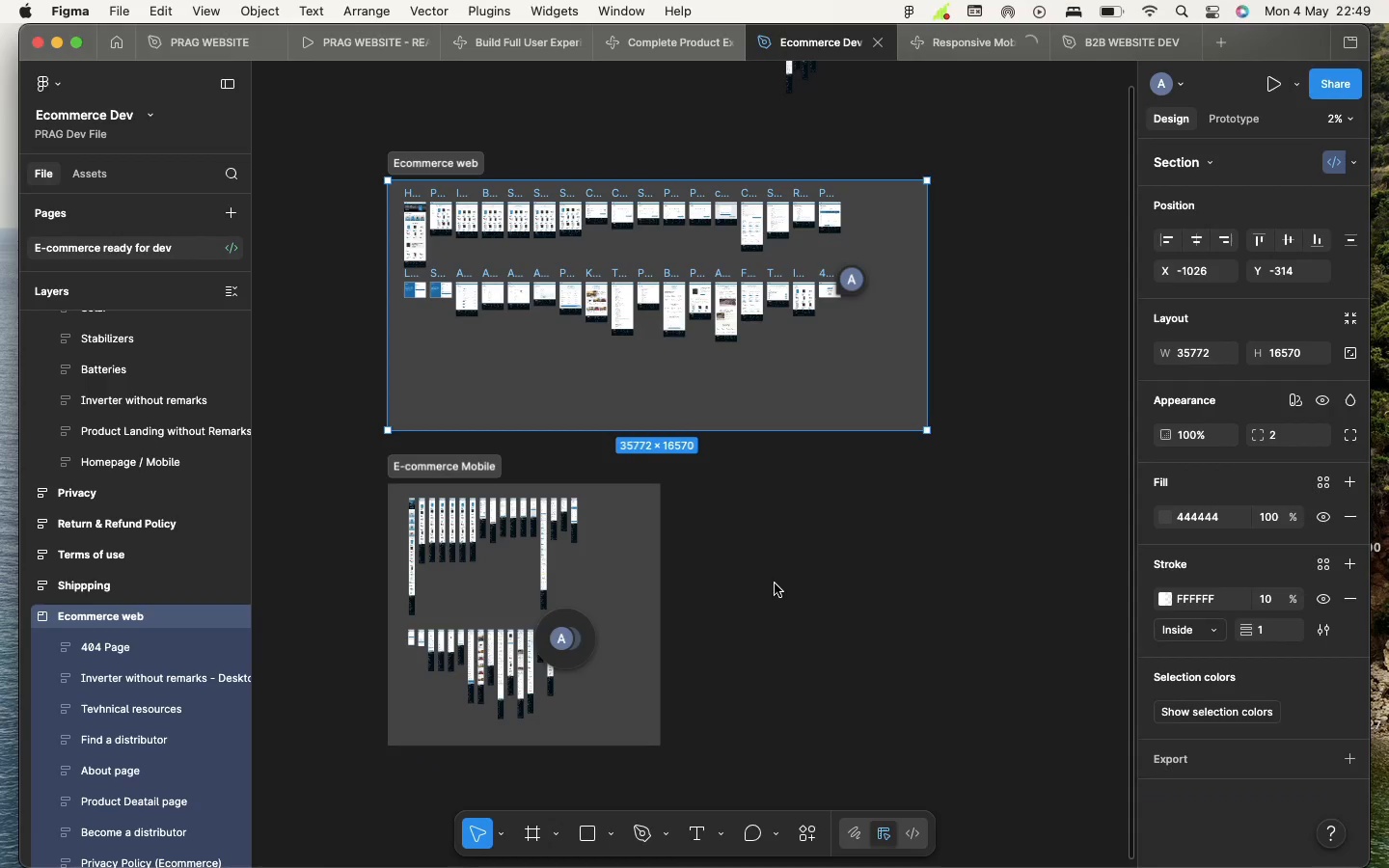 
scroll: coordinate [555, 332], scroll_direction: up, amount: 5.0
 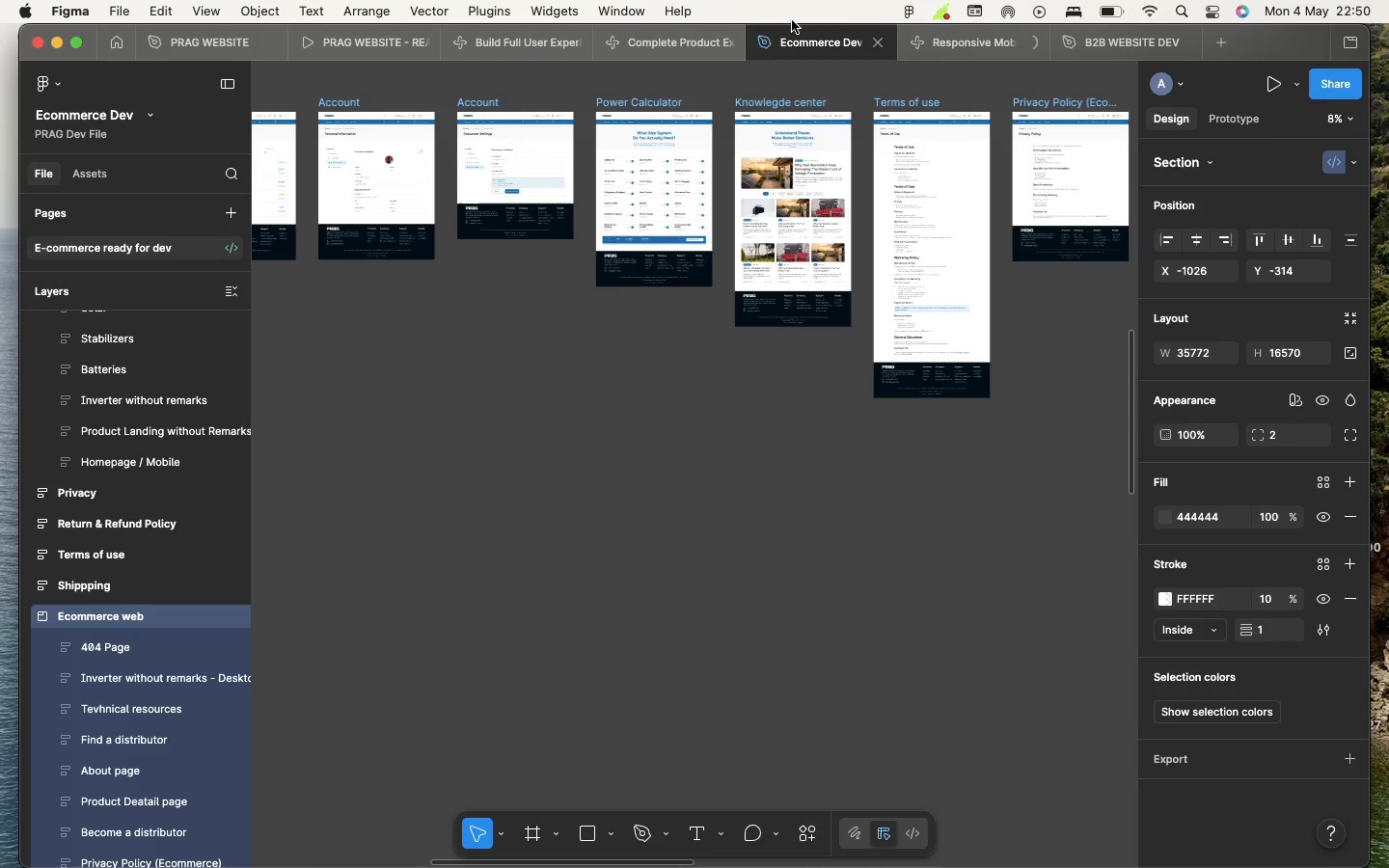 
wait(29.98)
 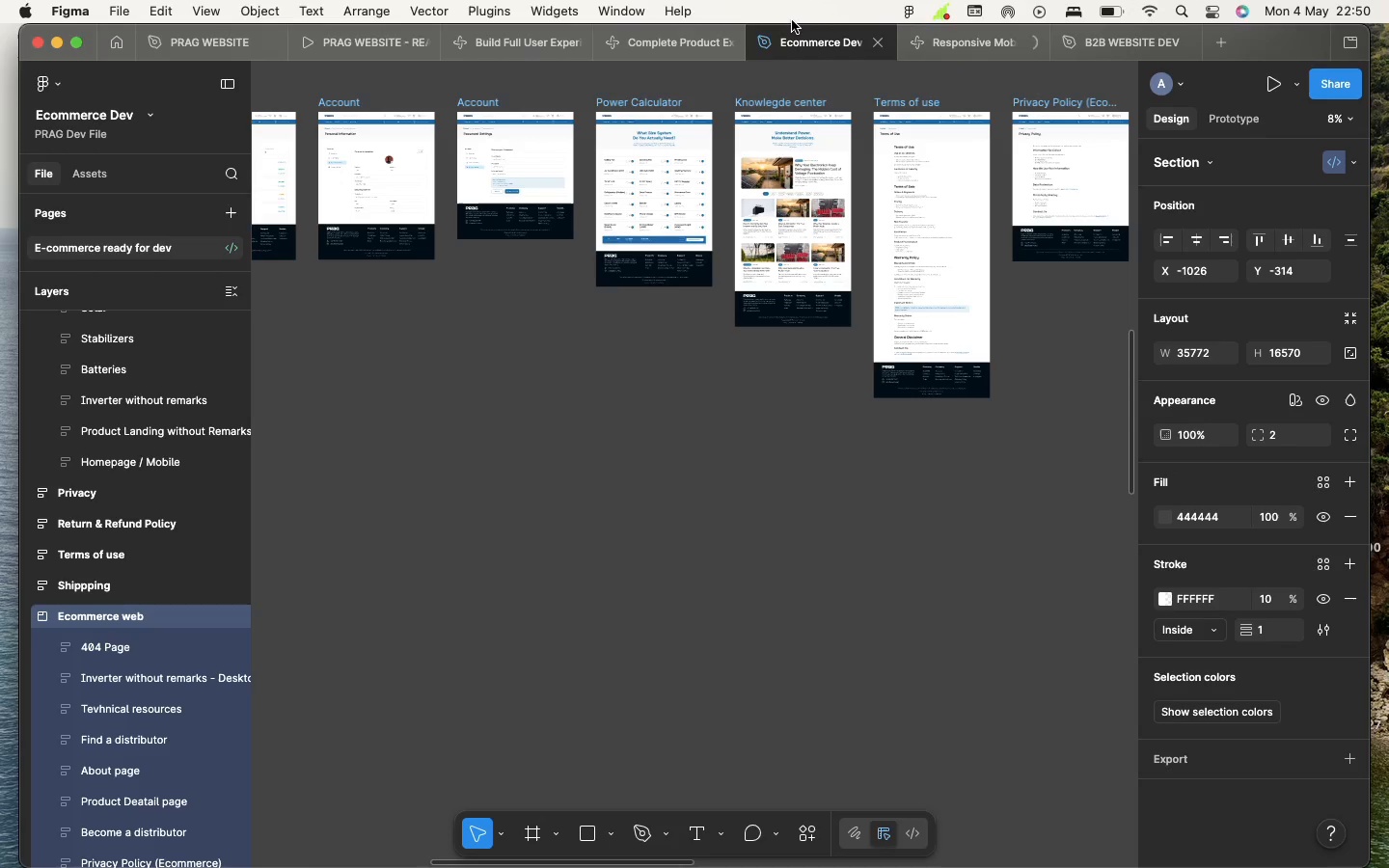 
scroll: coordinate [916, 248], scroll_direction: up, amount: 38.0
 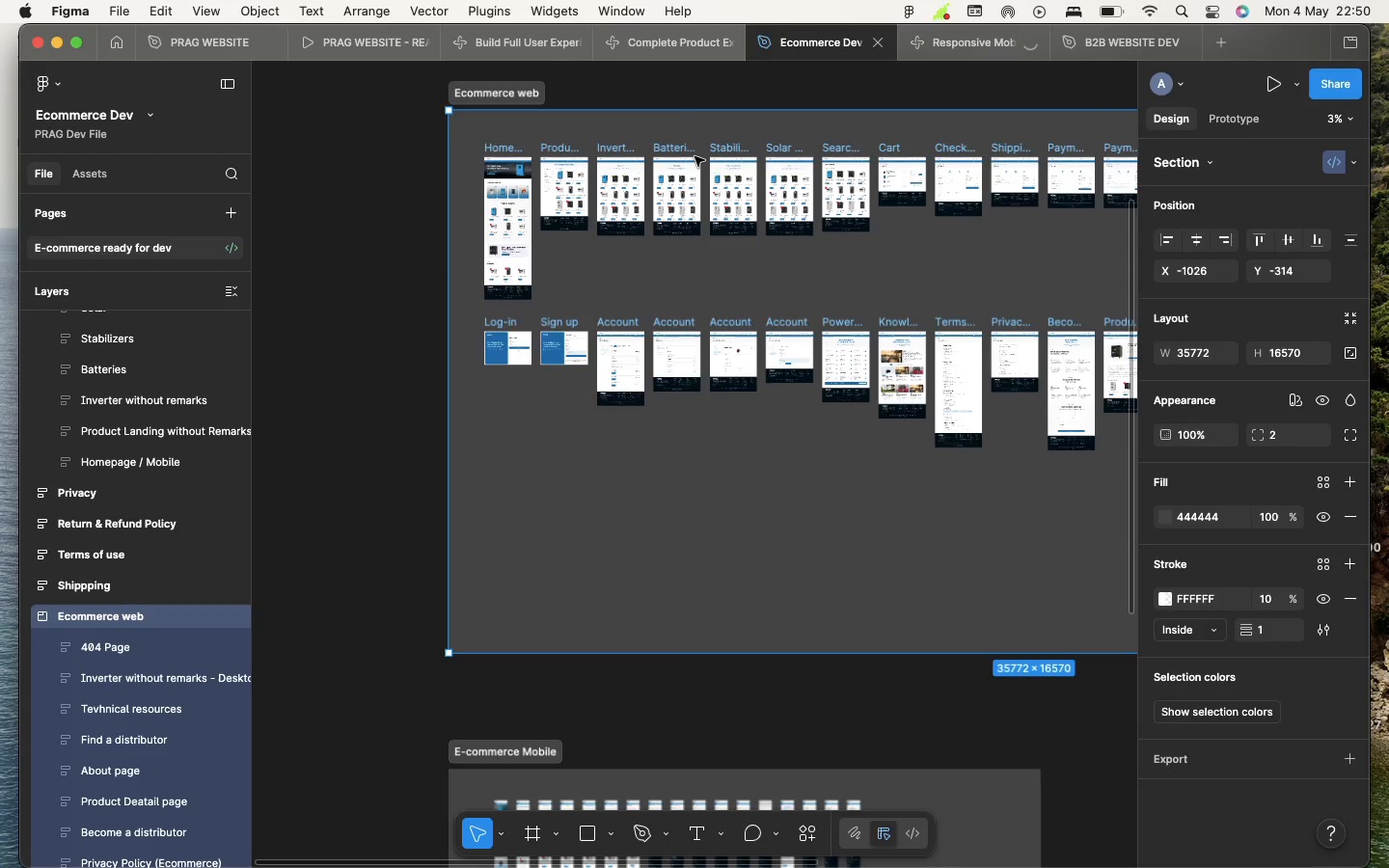 
mouse_move([653, 151])
 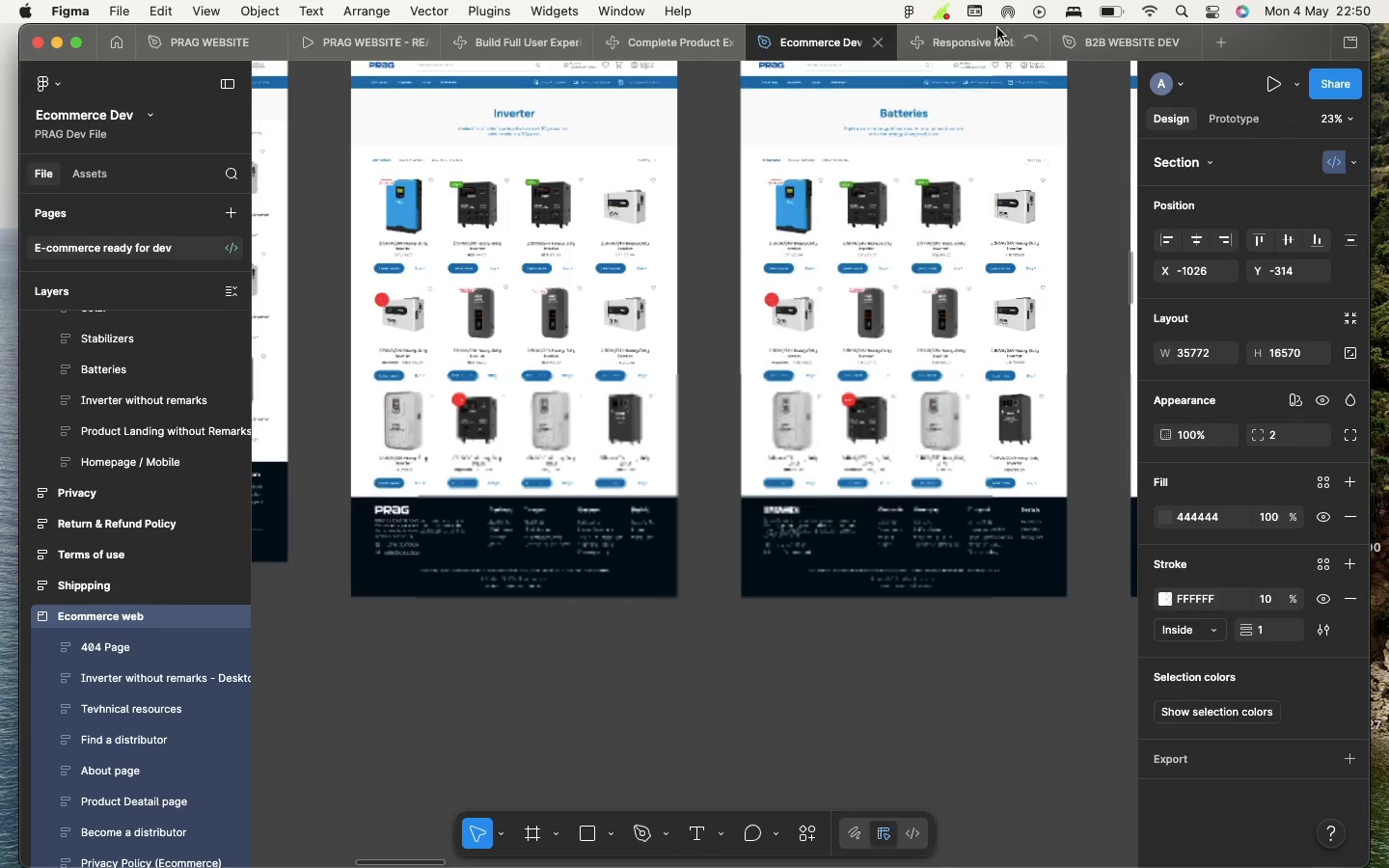 
mouse_move([976, 43])
 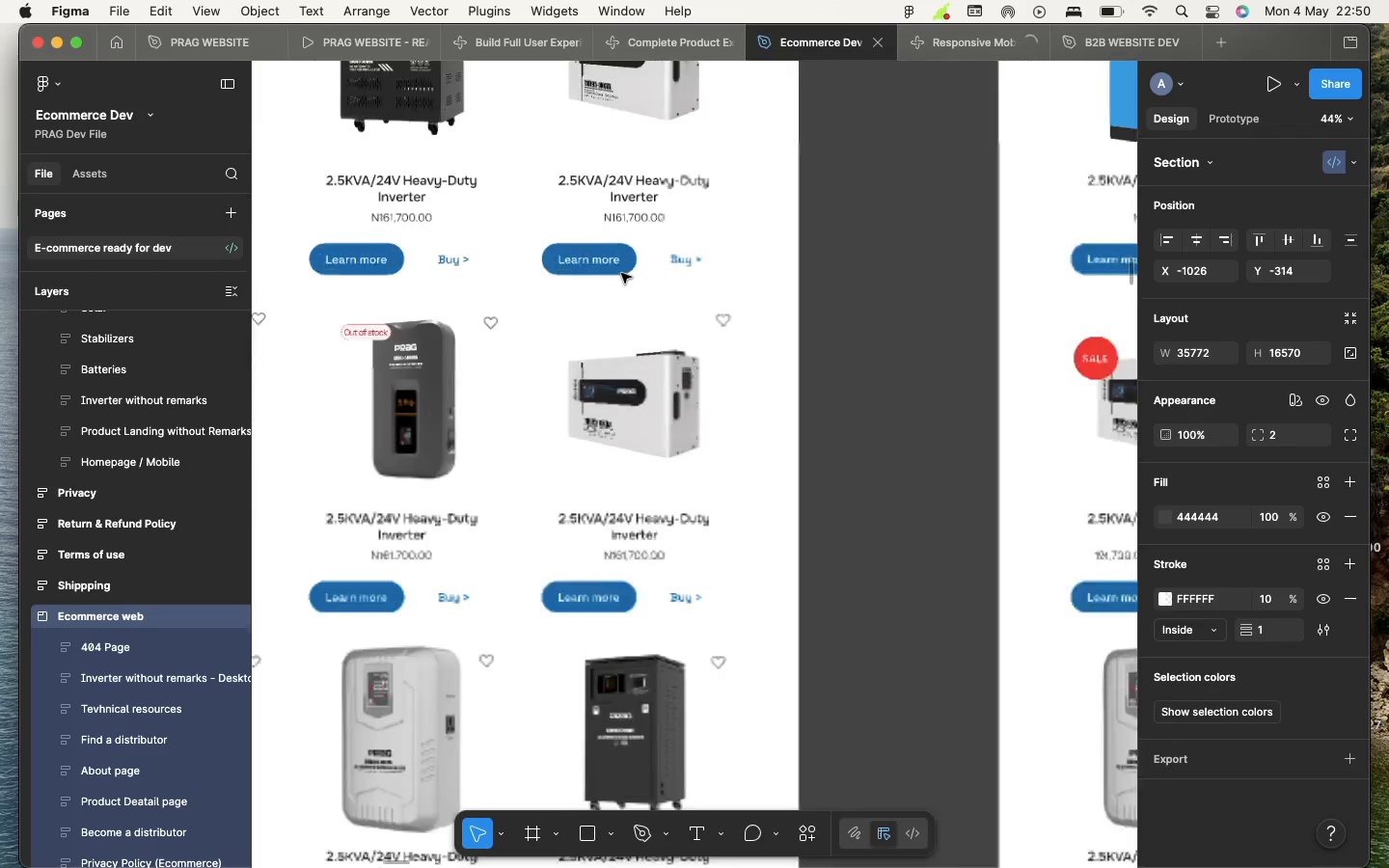 
scroll: coordinate [621, 273], scroll_direction: up, amount: 28.0
 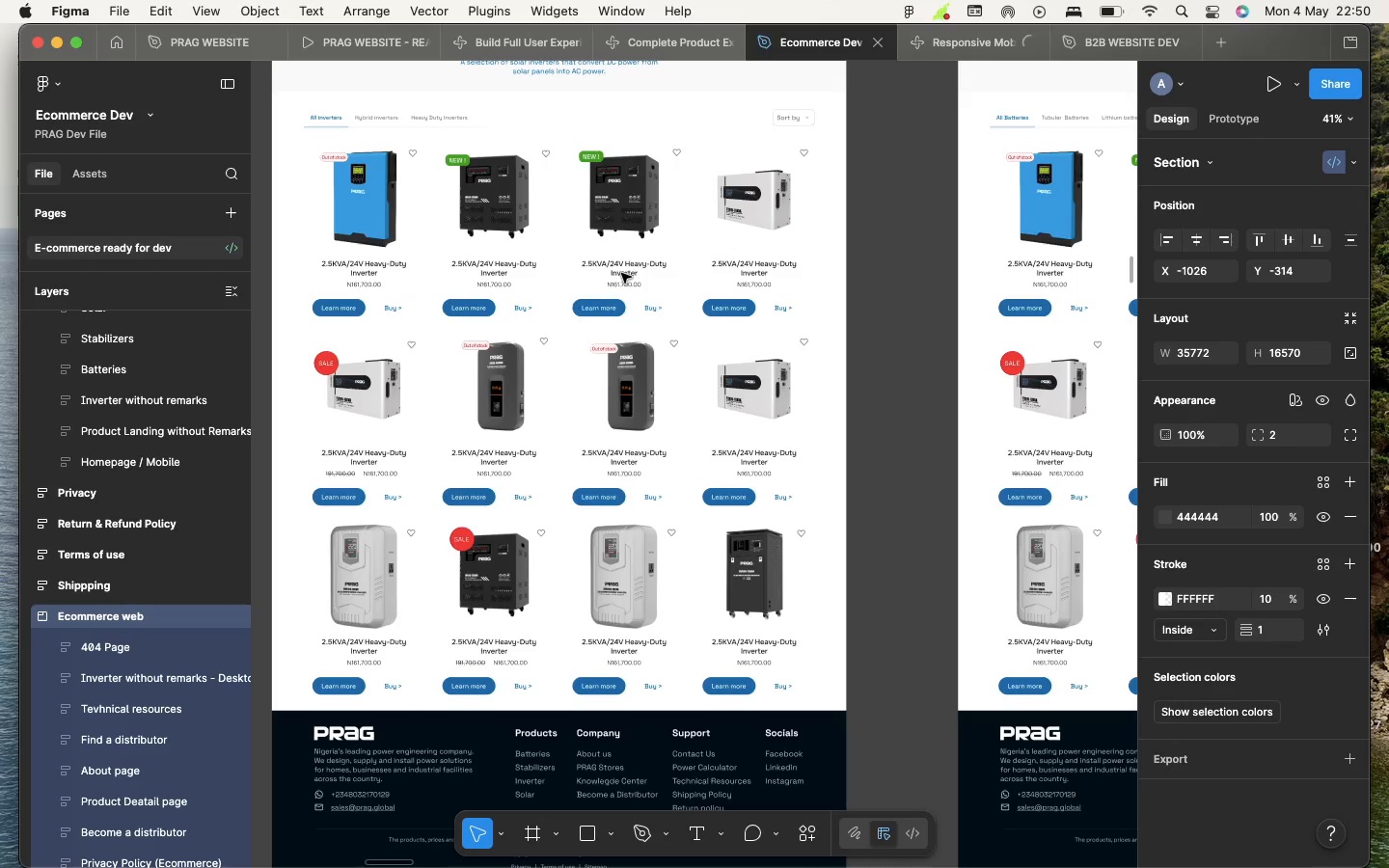 
wait(16.22)
 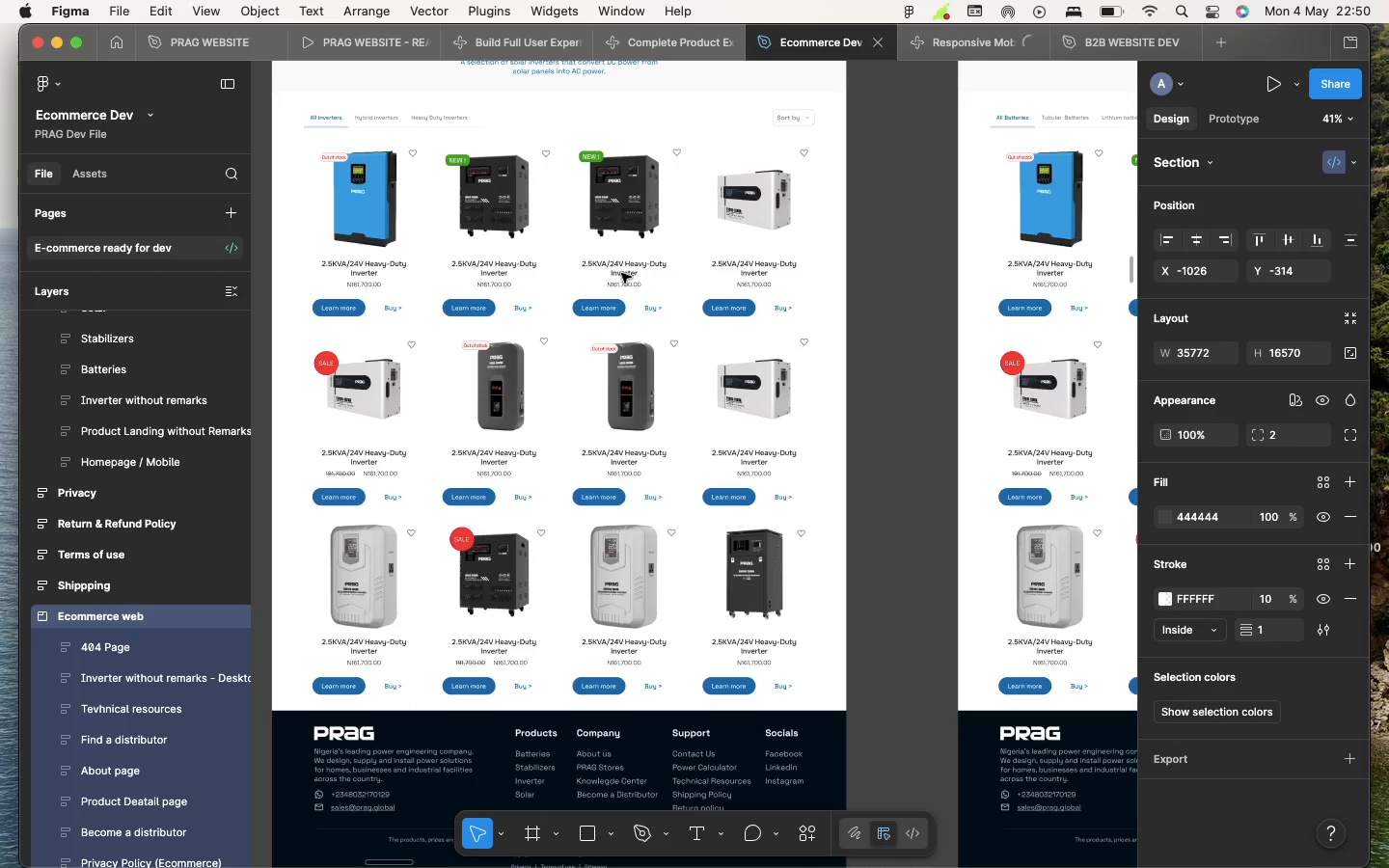 
scroll: coordinate [486, 488], scroll_direction: down, amount: 65.0
 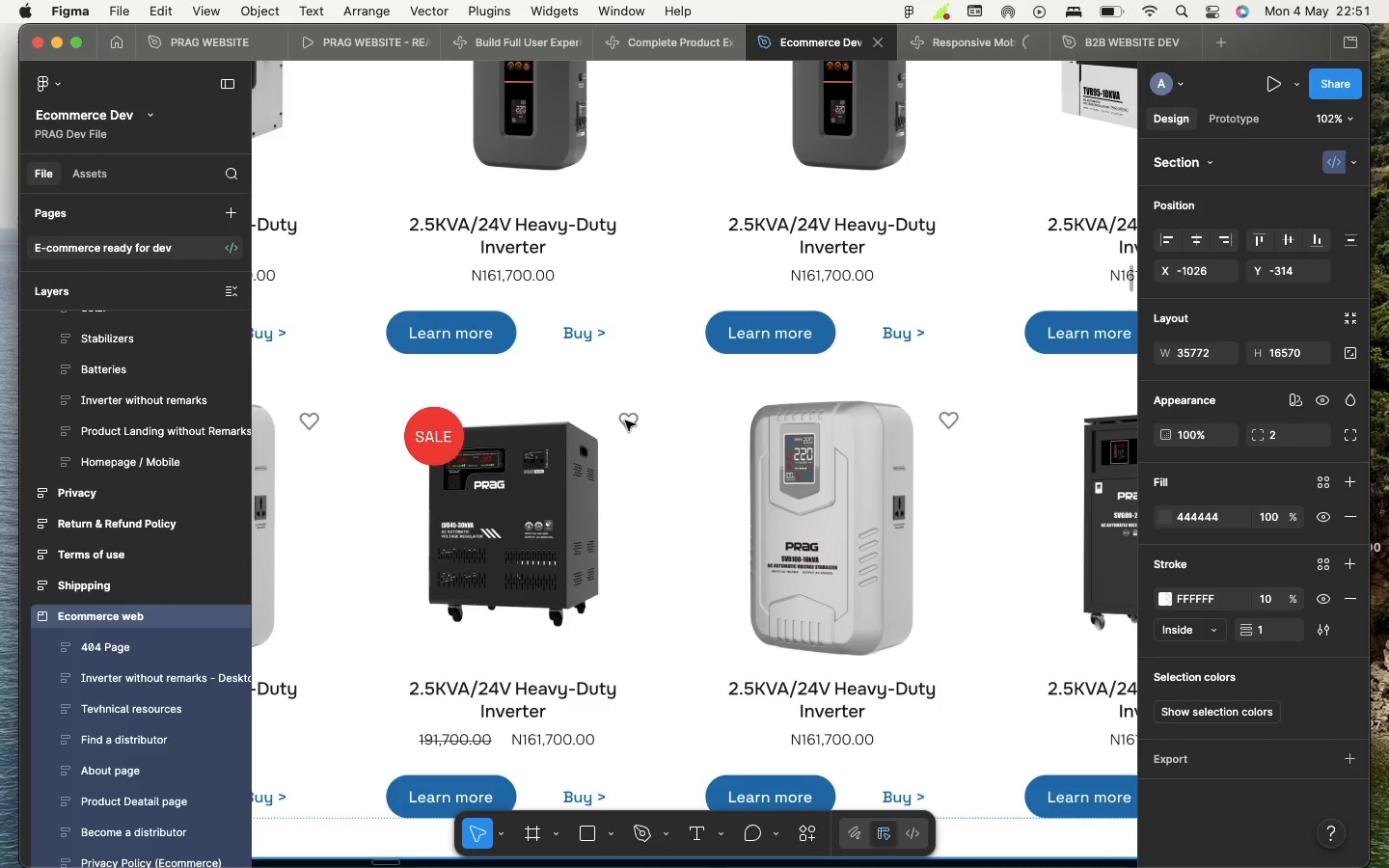 
wait(27.8)
 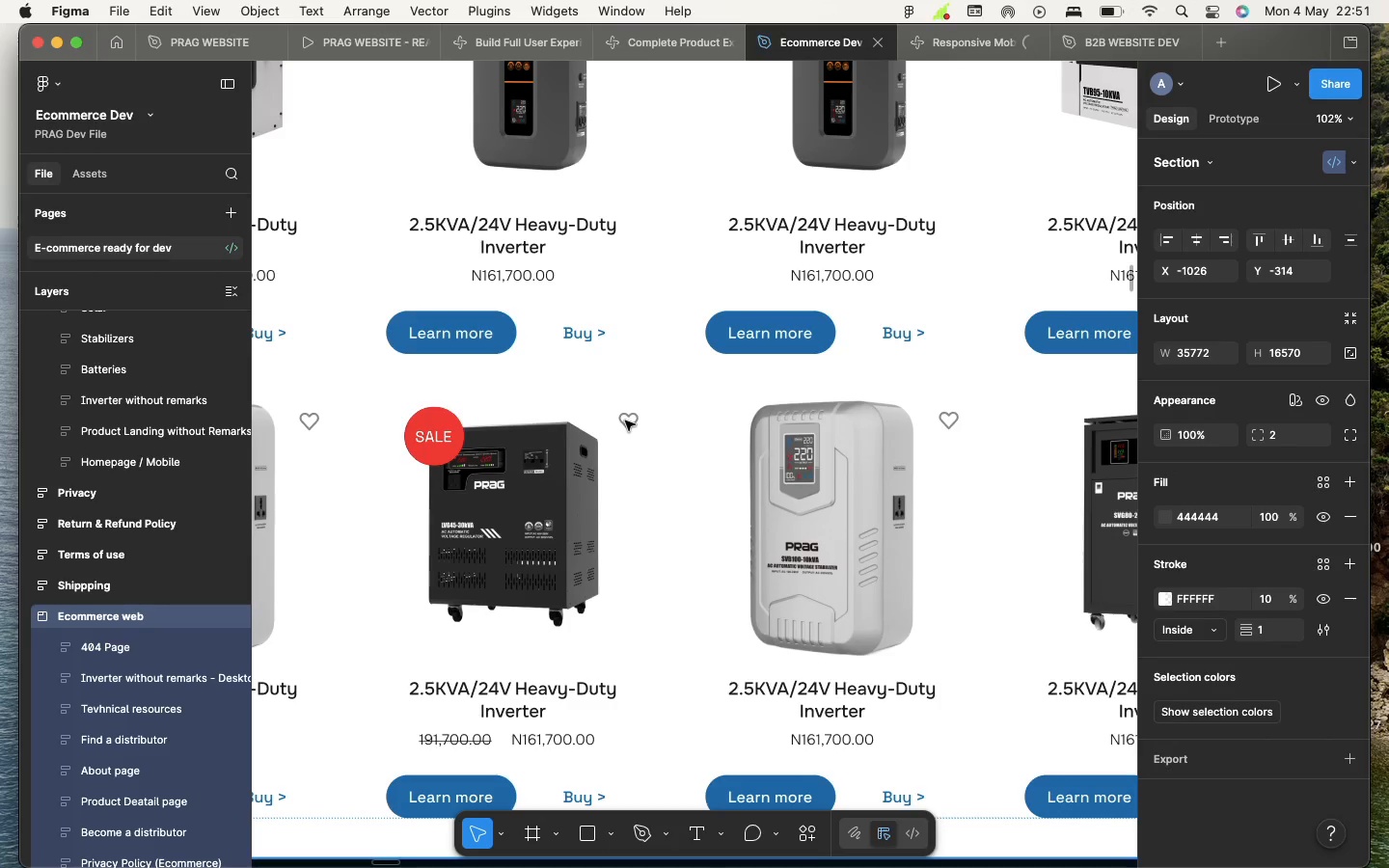 
scroll: coordinate [692, 573], scroll_direction: down, amount: 3.0
 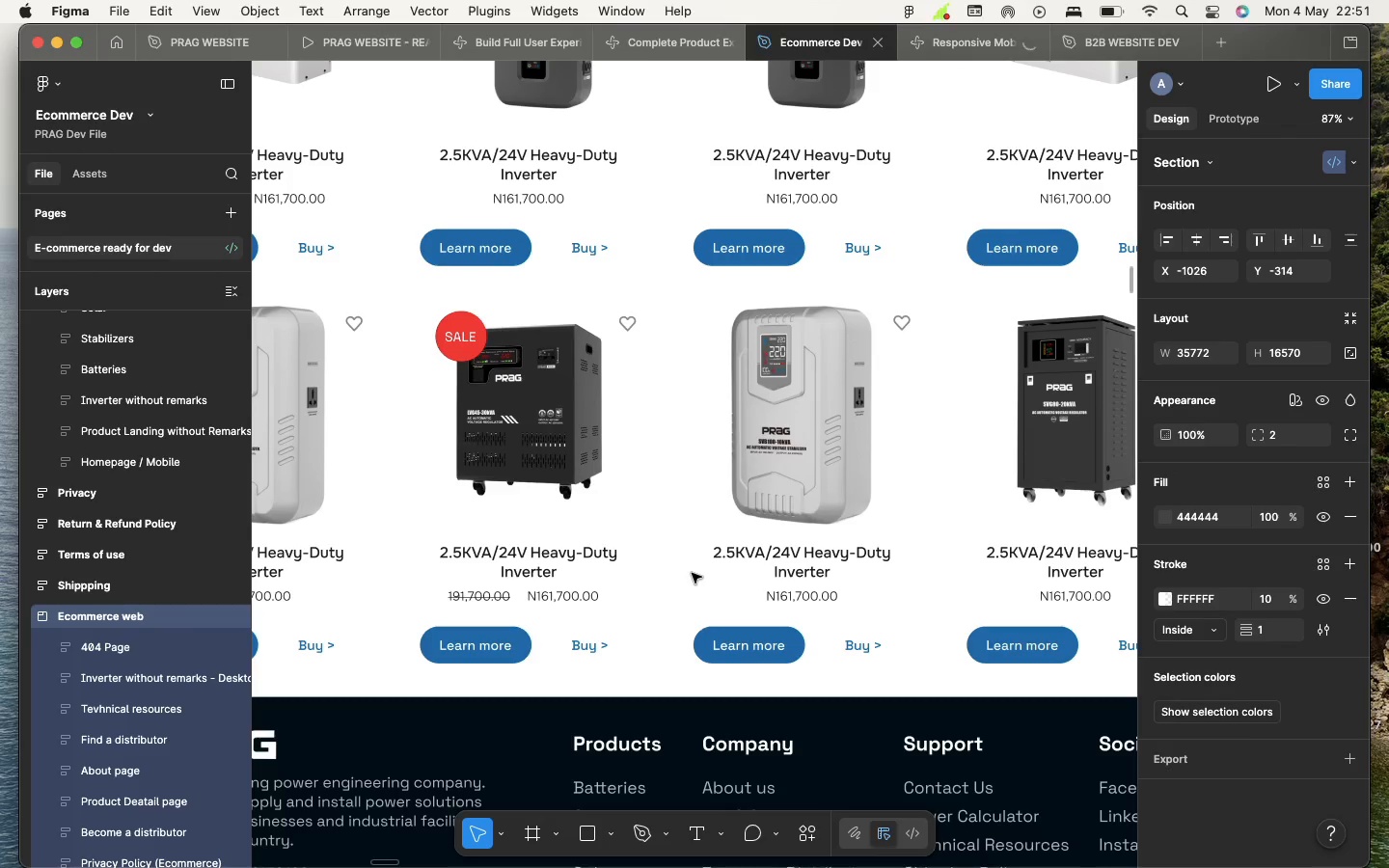 
scroll: coordinate [700, 584], scroll_direction: up, amount: 82.0
 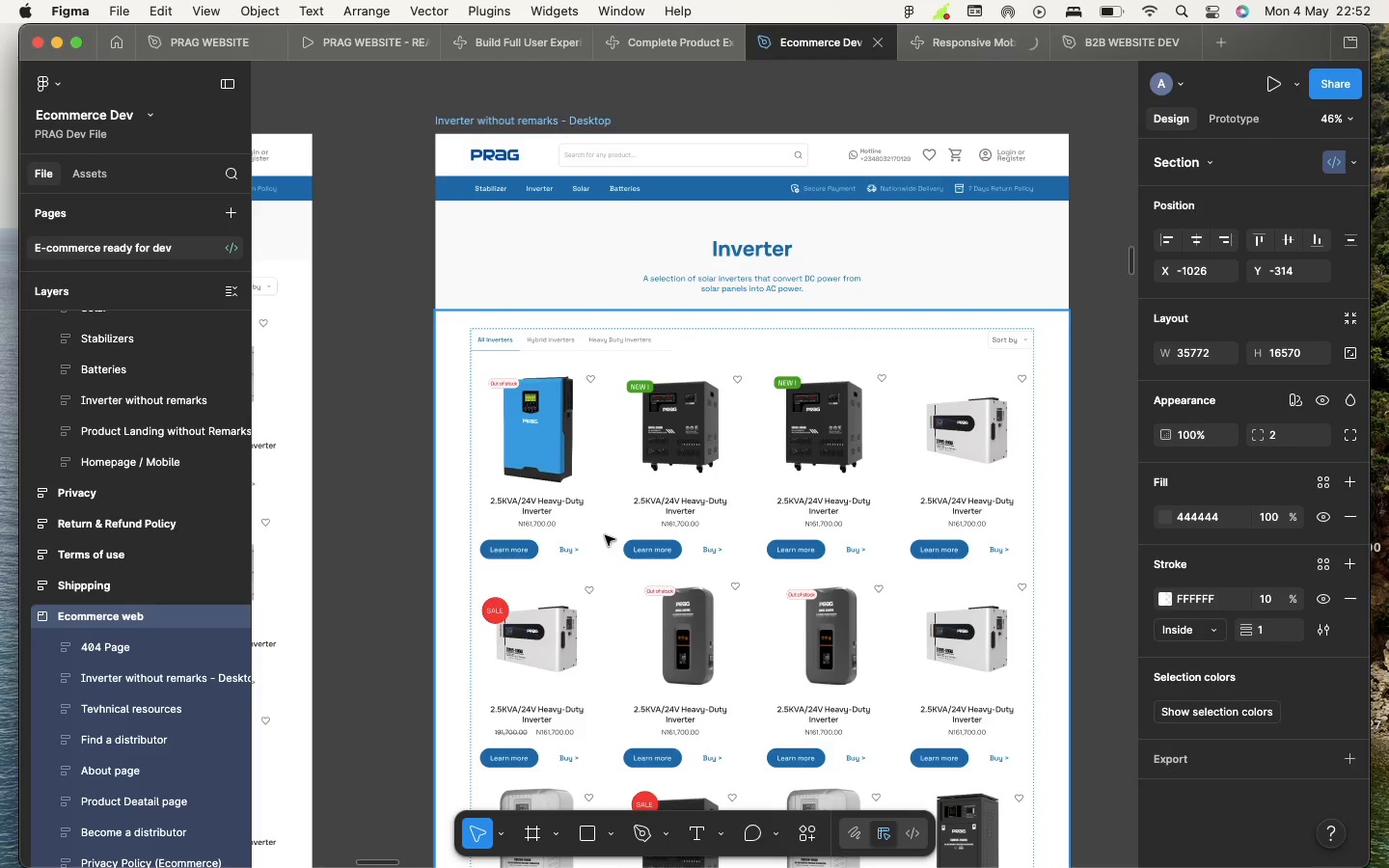 
wait(39.75)
 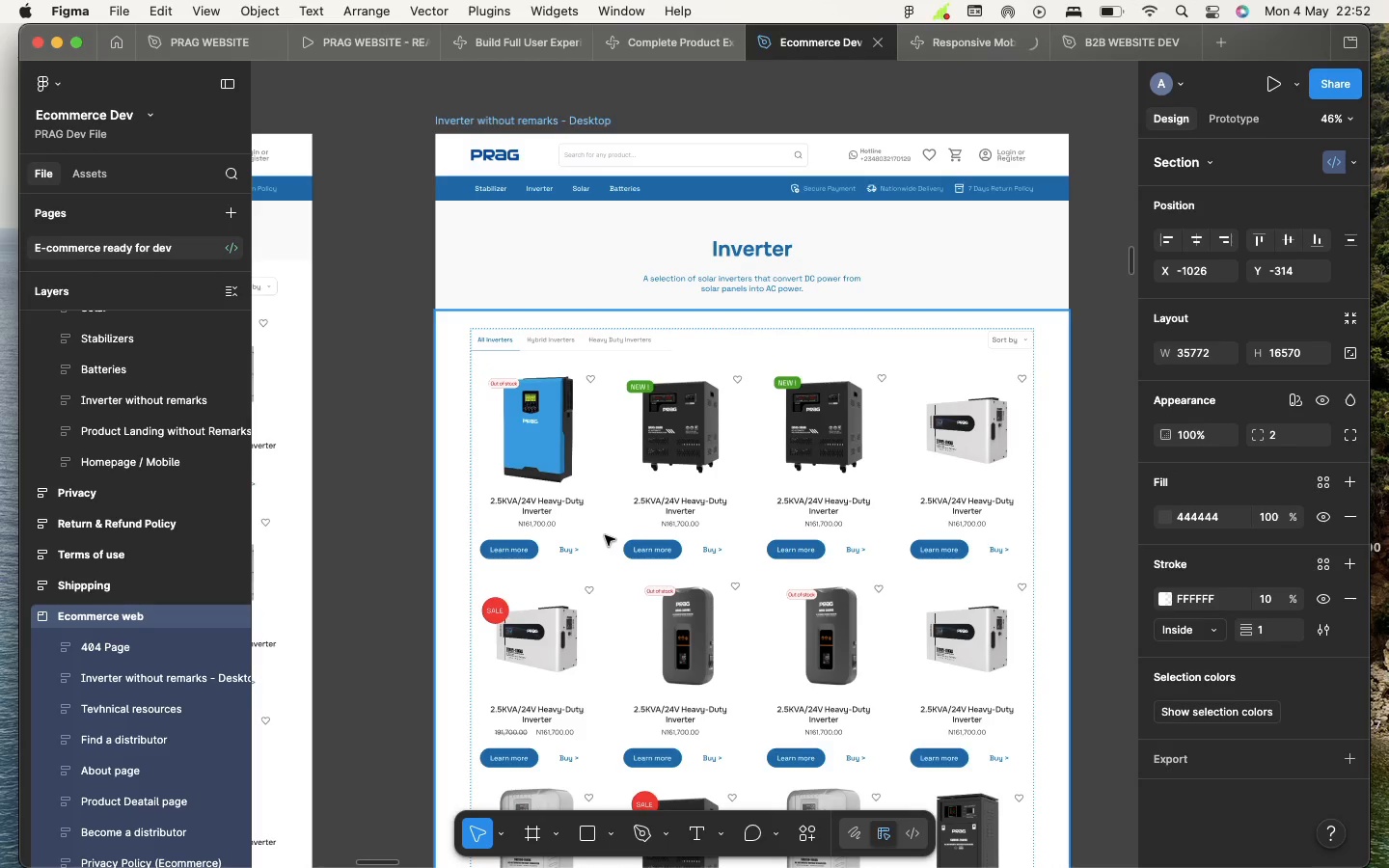 
left_click([702, 525])
 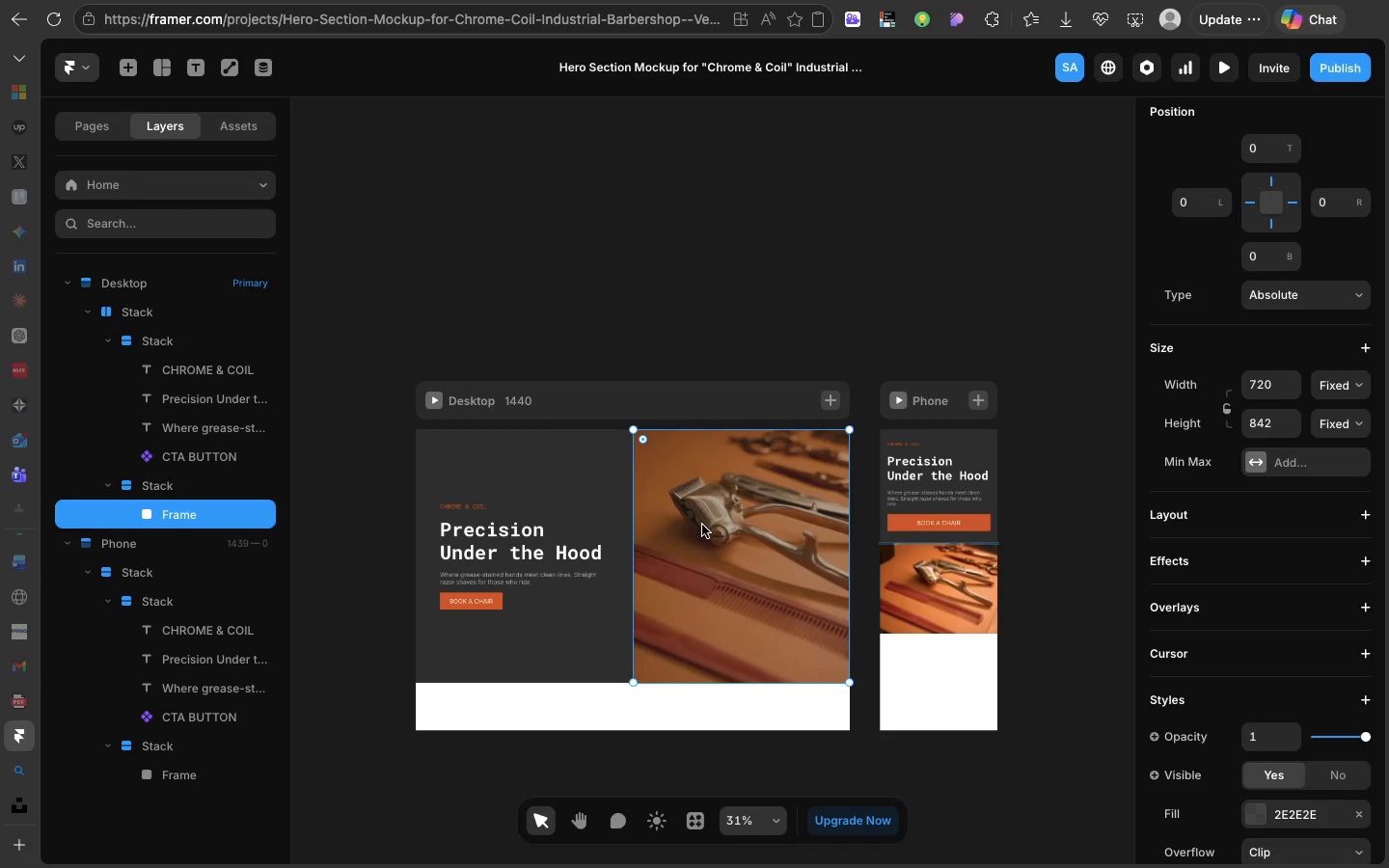 
wait(10.85)
 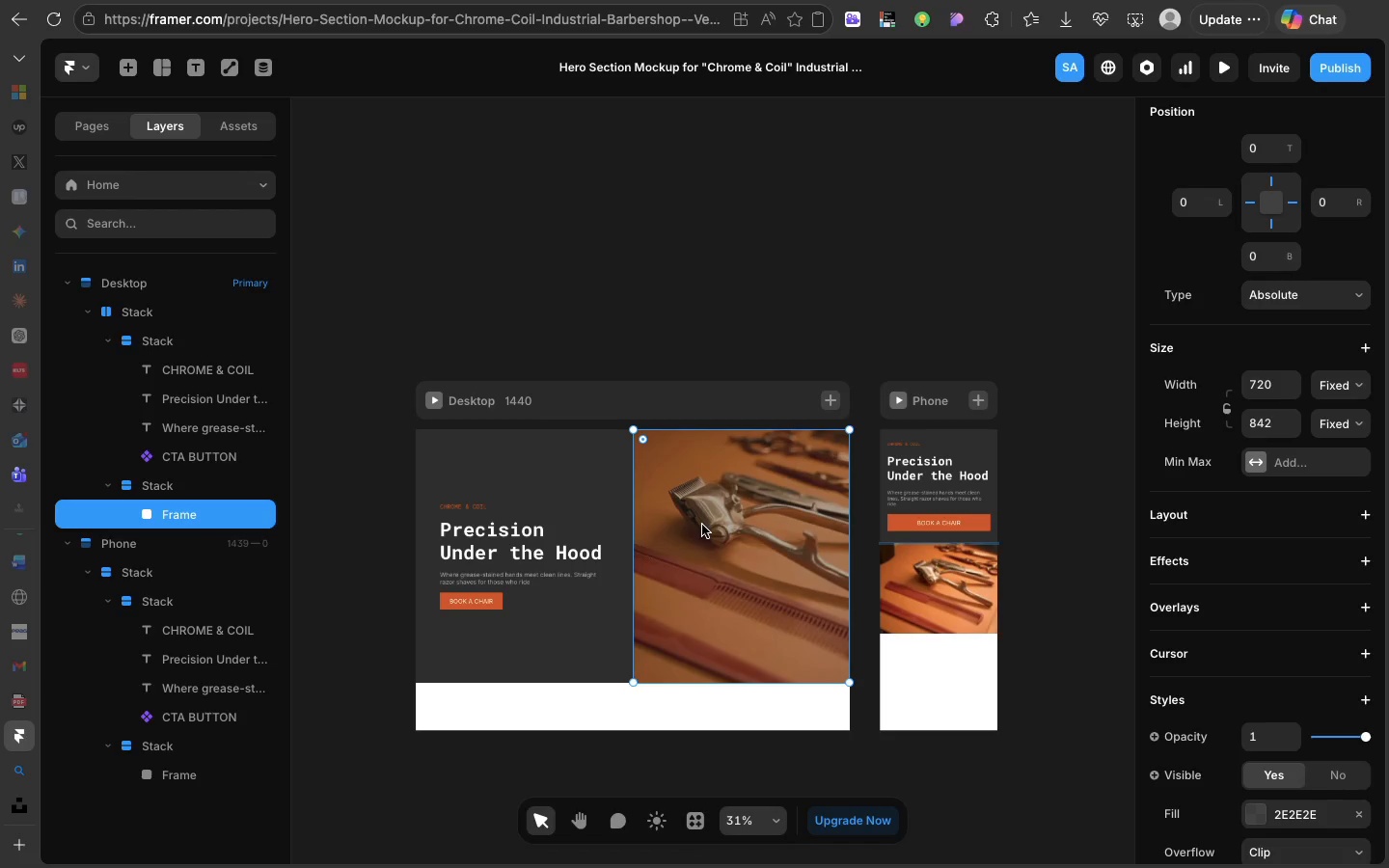 
left_click([368, 635])
 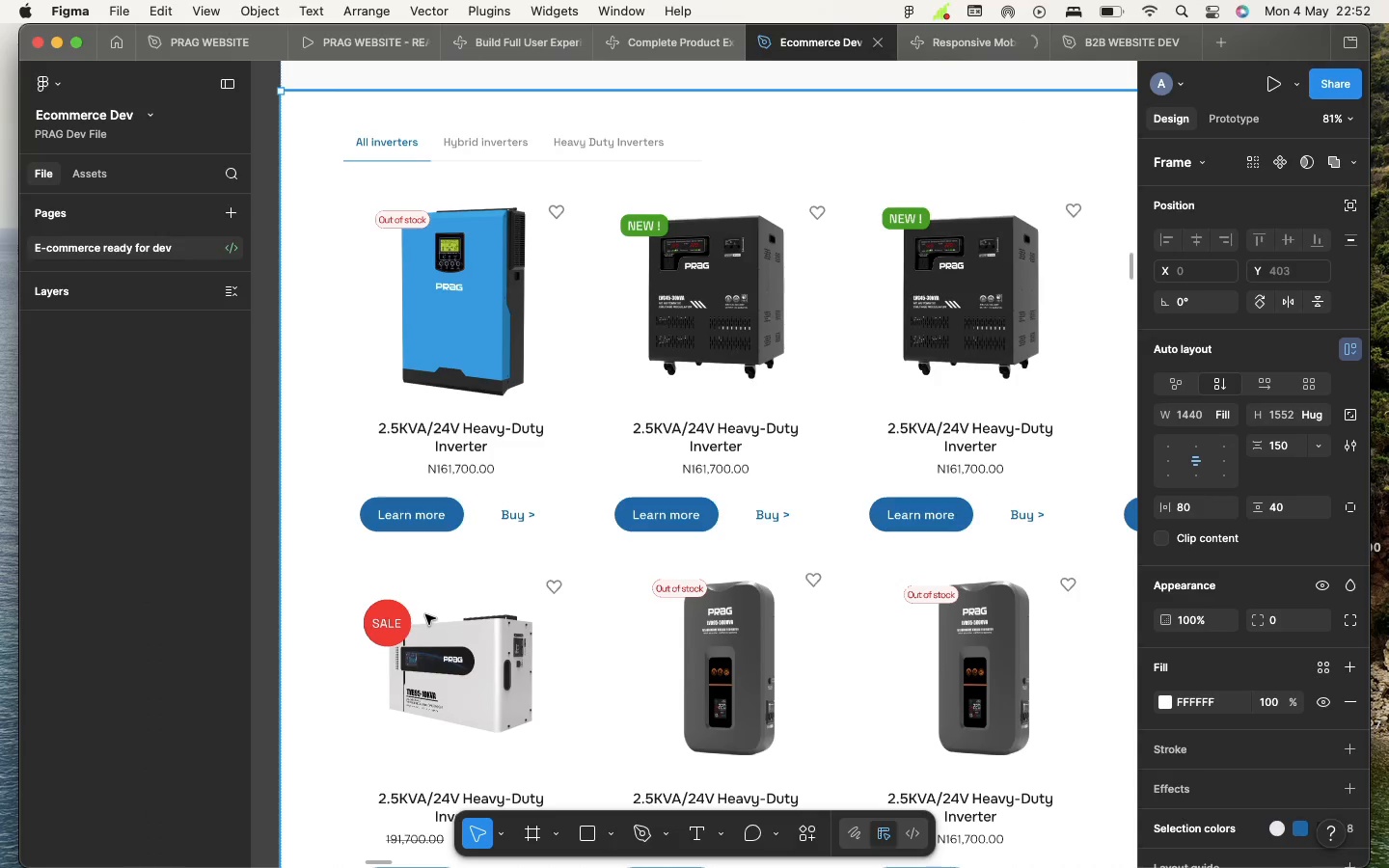 
key(K)
 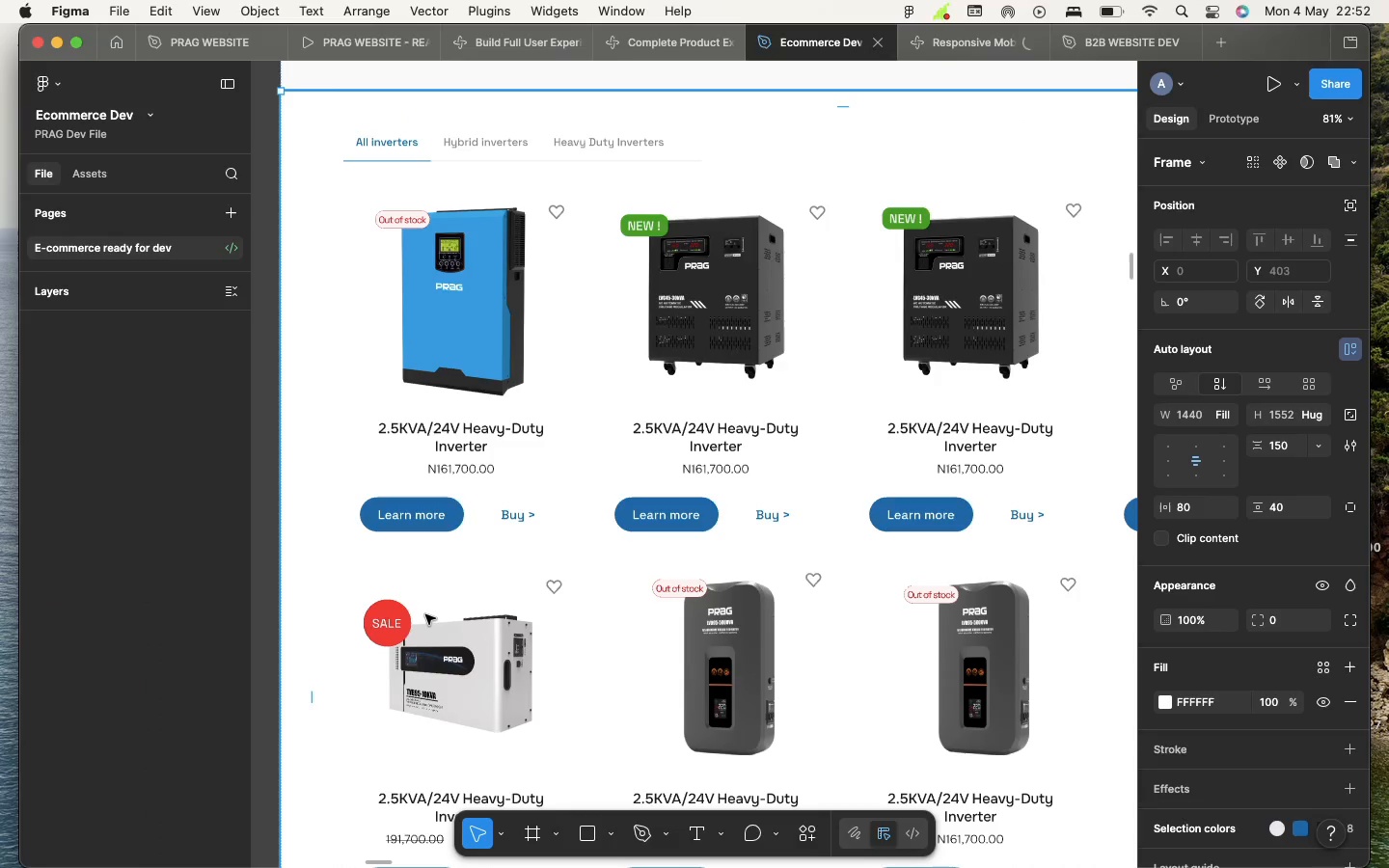 
scroll: coordinate [424, 617], scroll_direction: up, amount: 37.0
 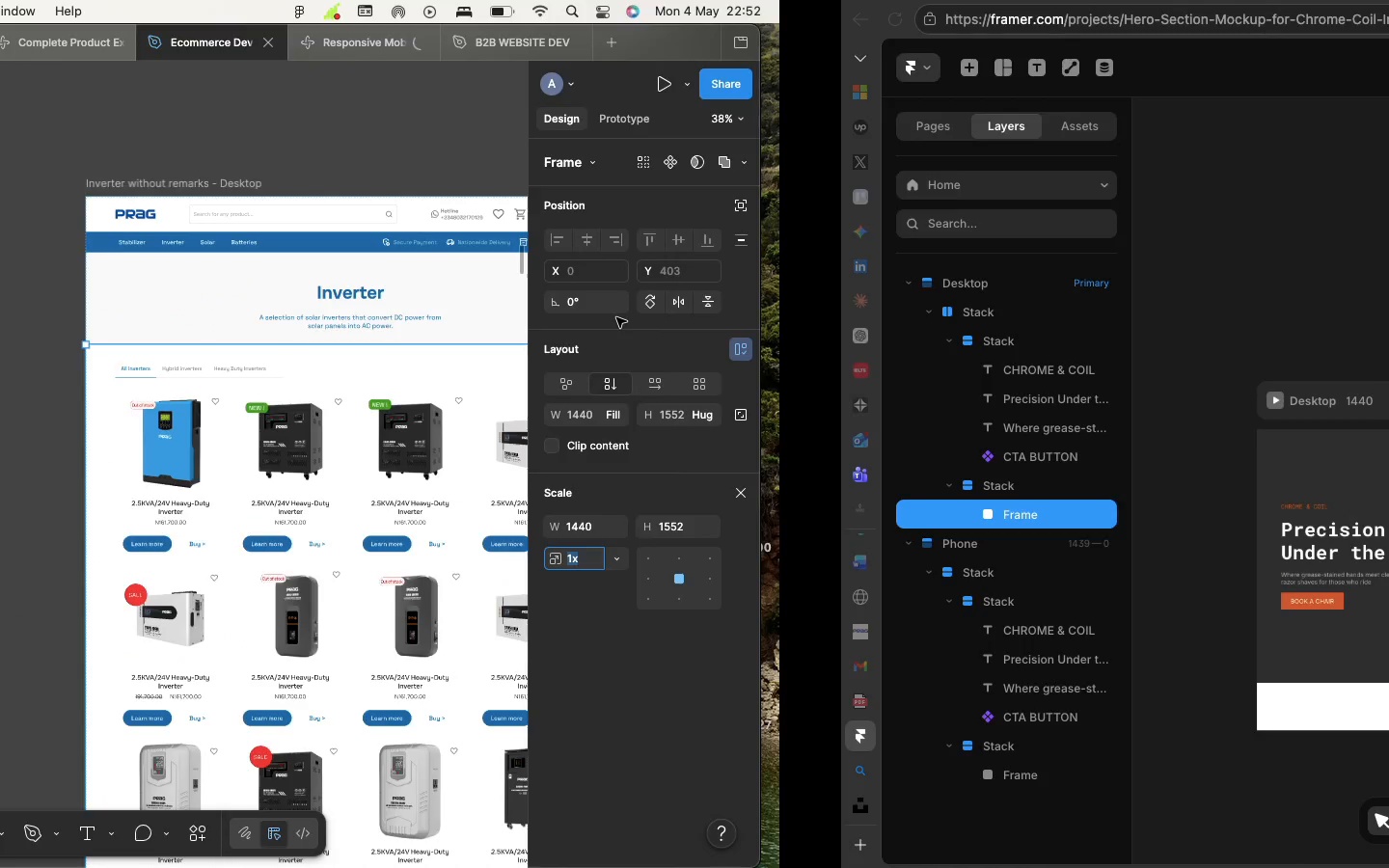 
left_click([523, 330])
 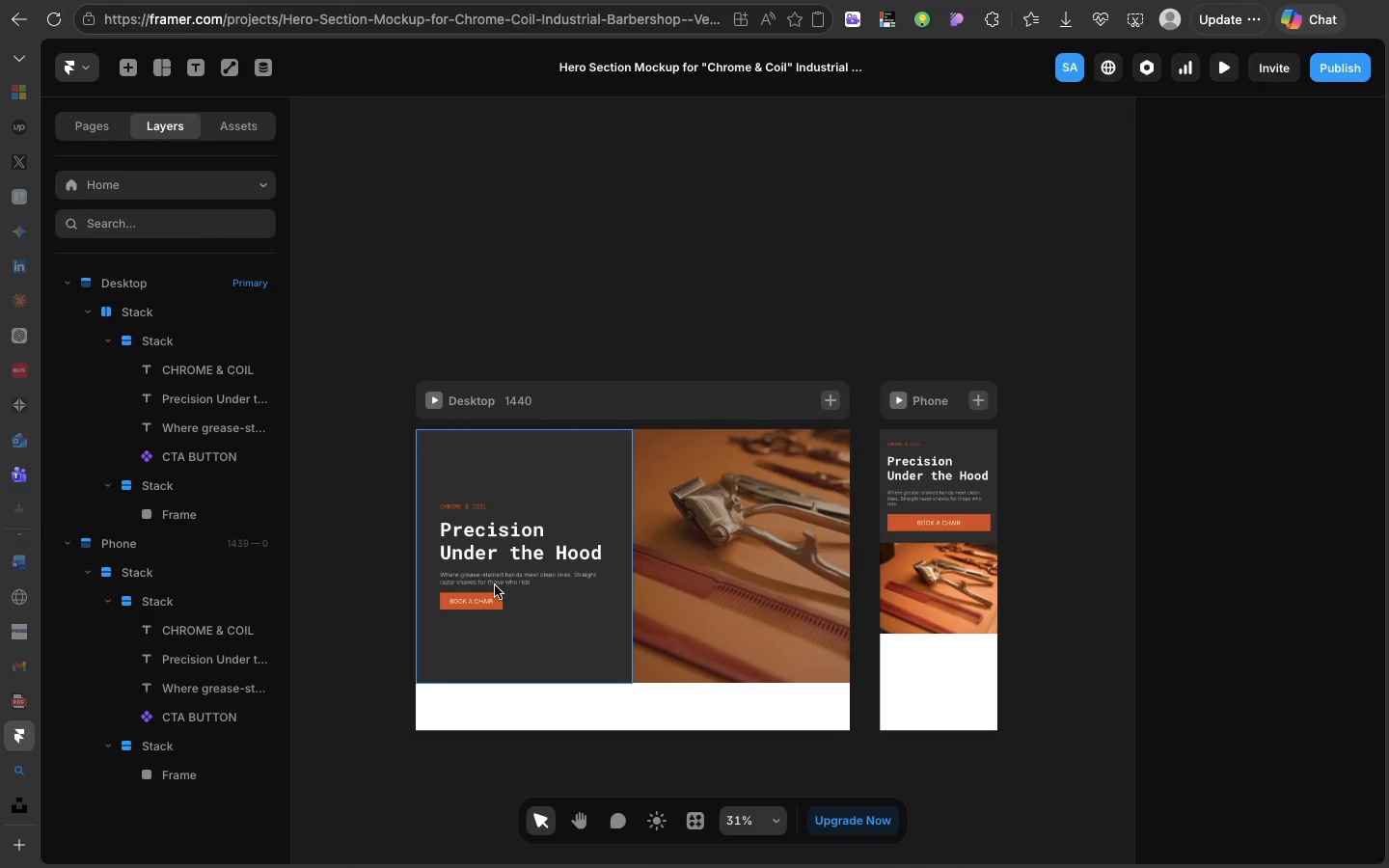 
scroll: coordinate [495, 585], scroll_direction: down, amount: 71.0
 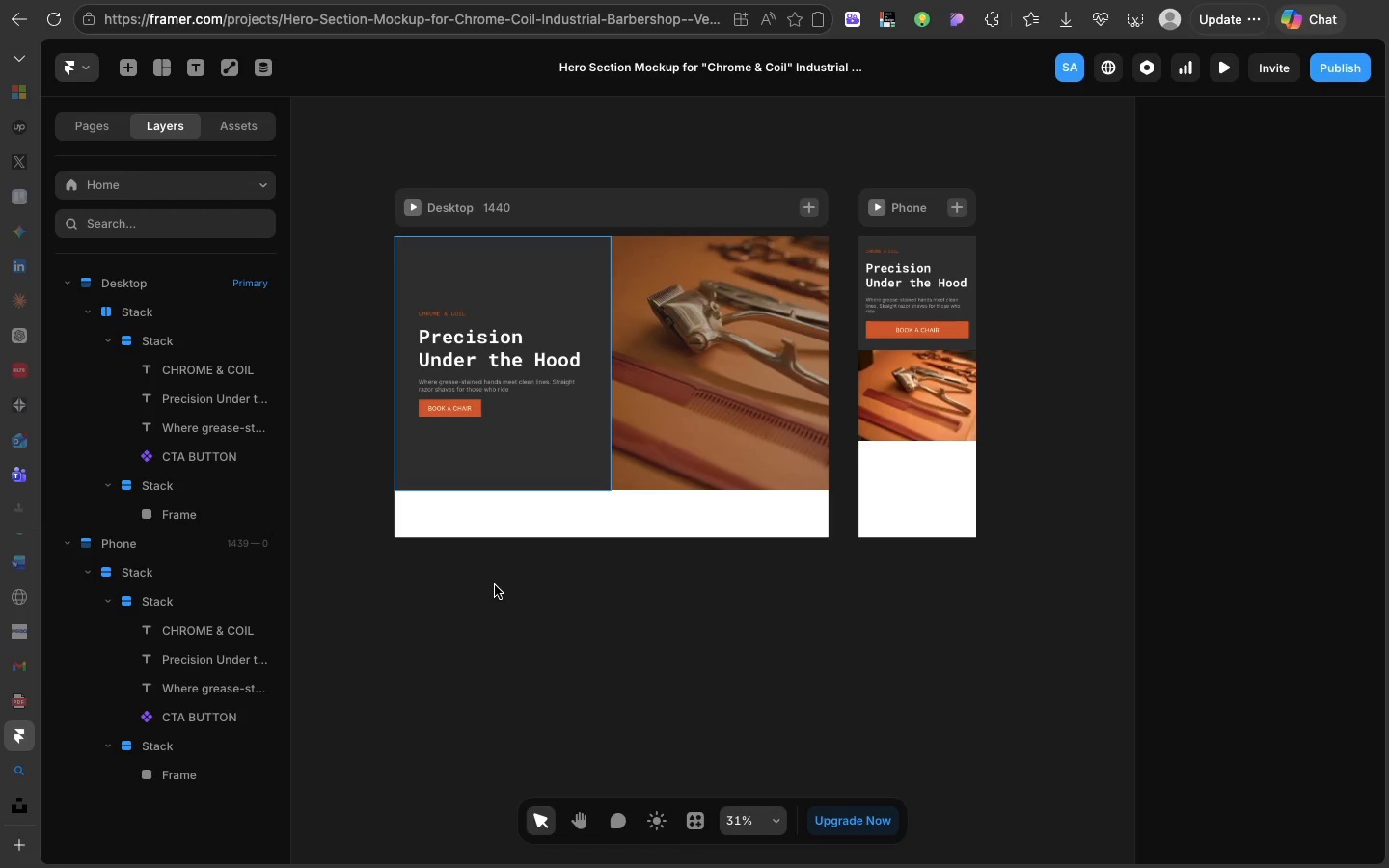 
key(T)
 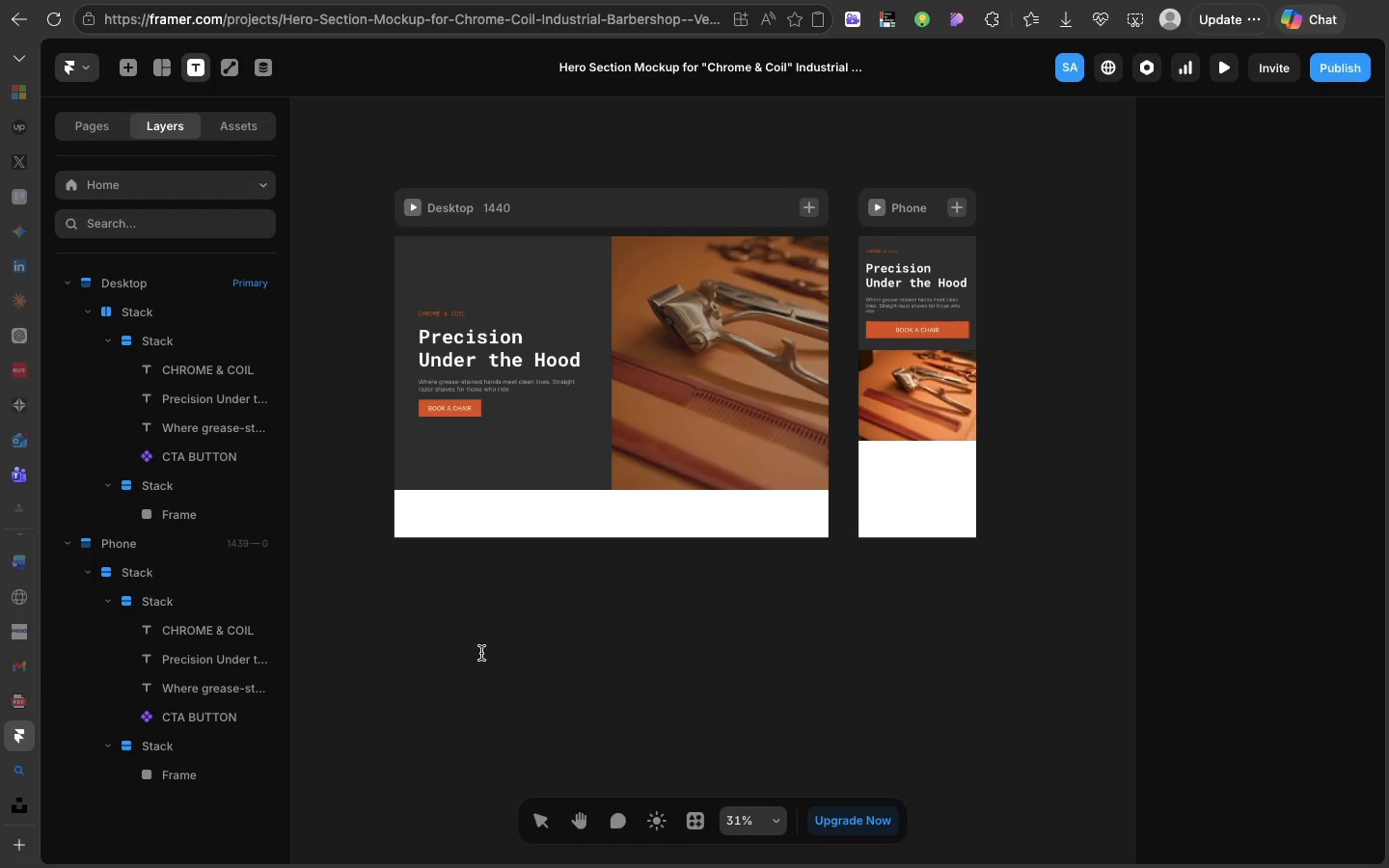 
left_click([481, 653])
 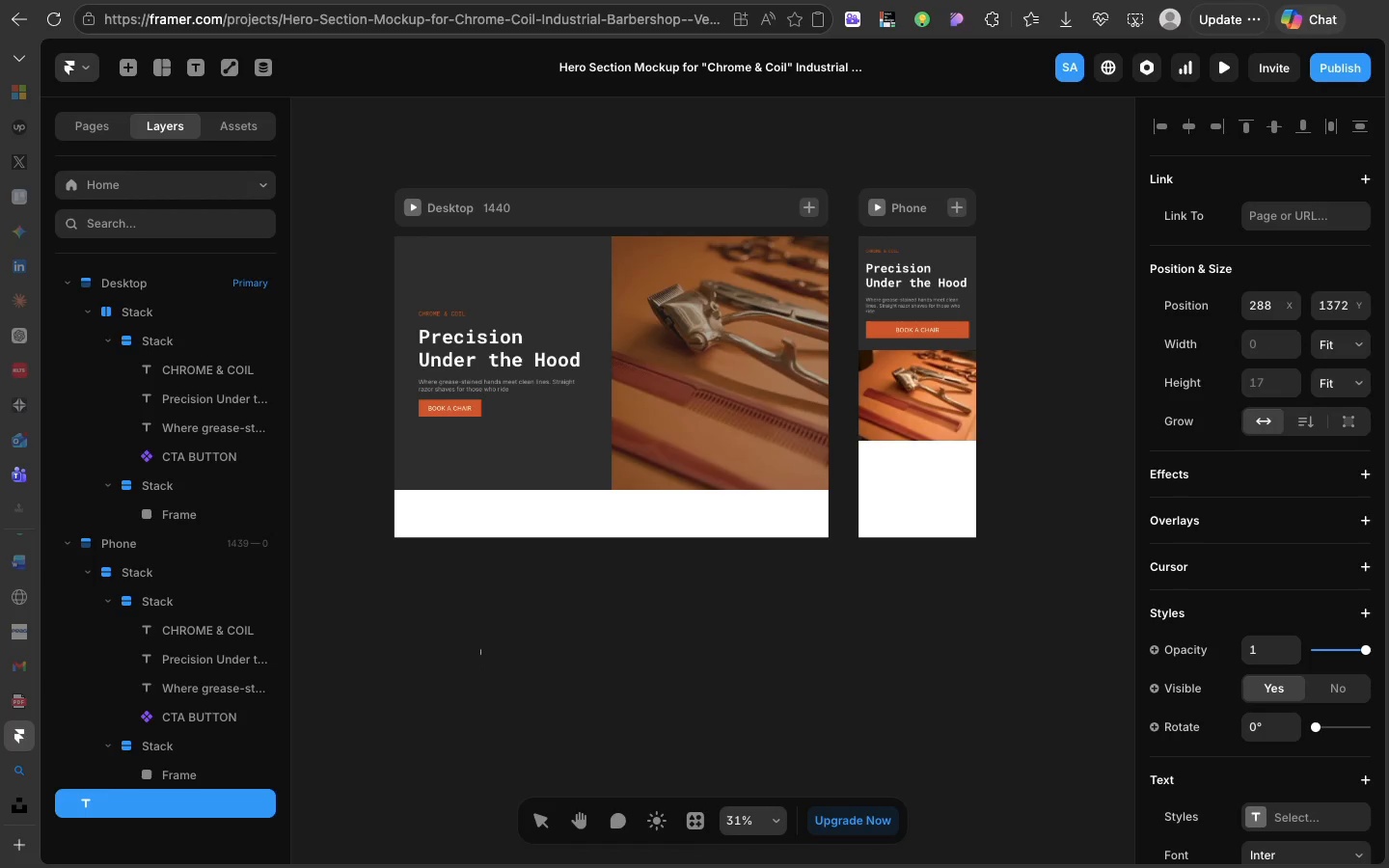 
type(HJJBJN)
 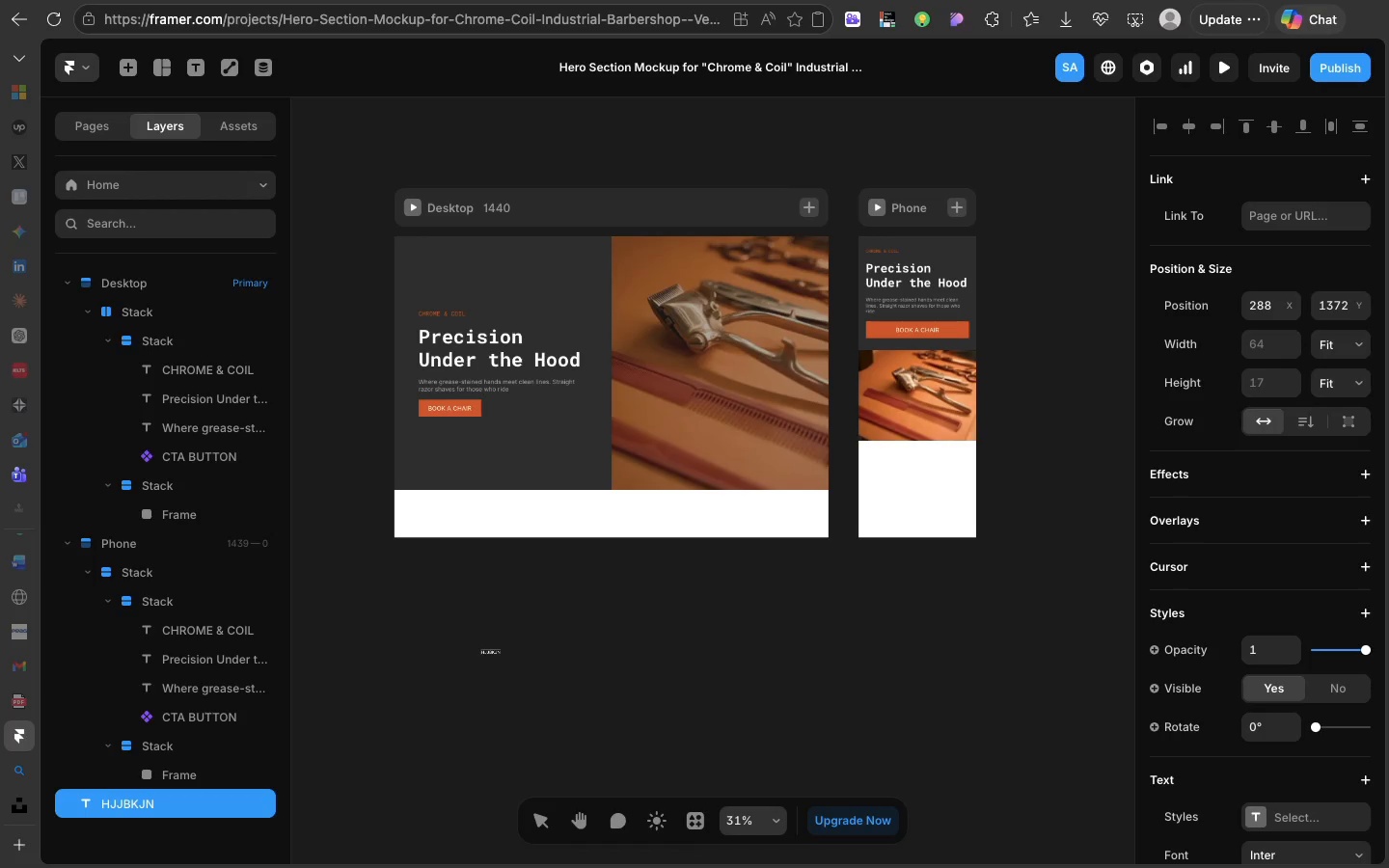 
hold_key(key=K, duration=0.33)
 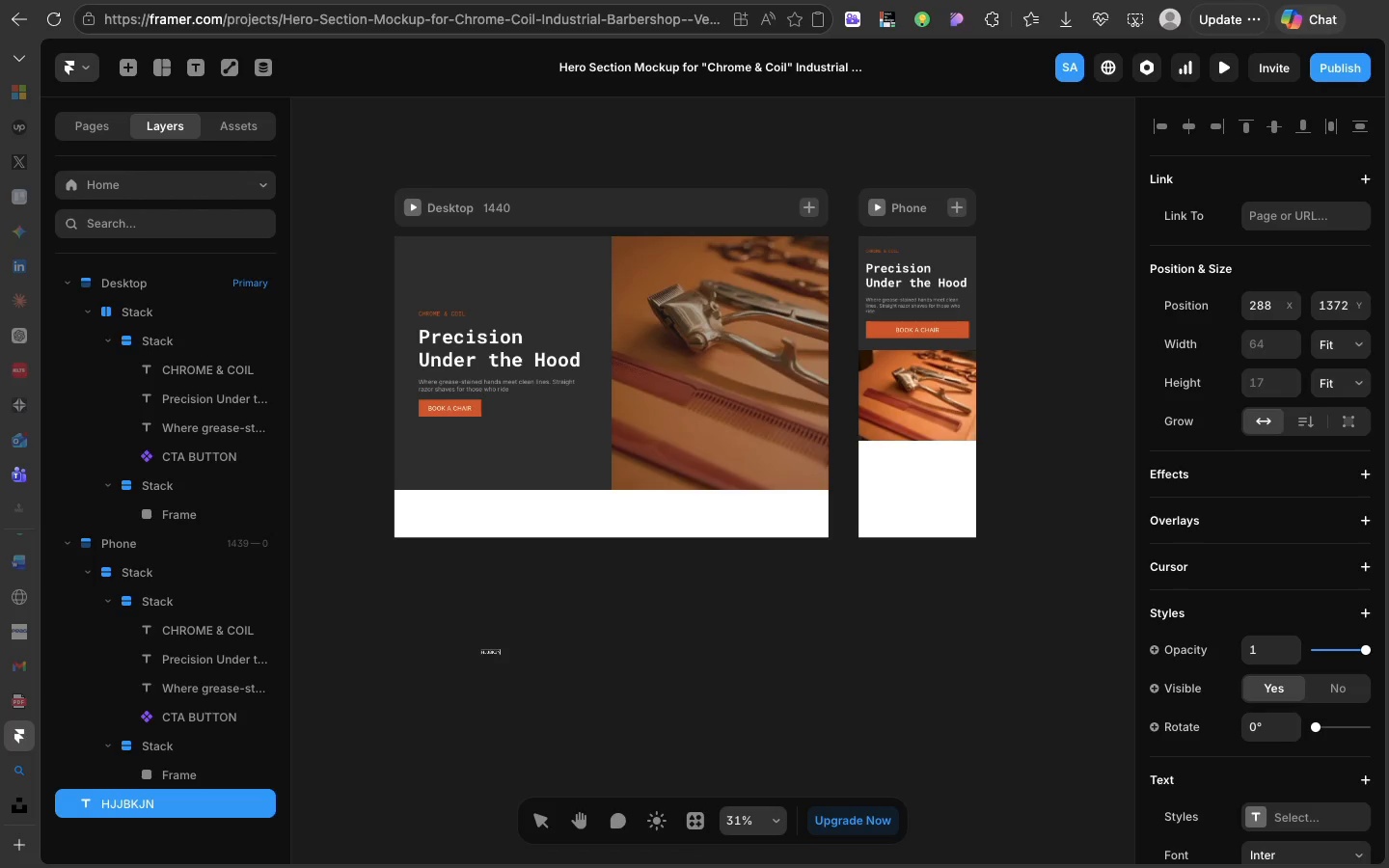 
wait(41.05)
 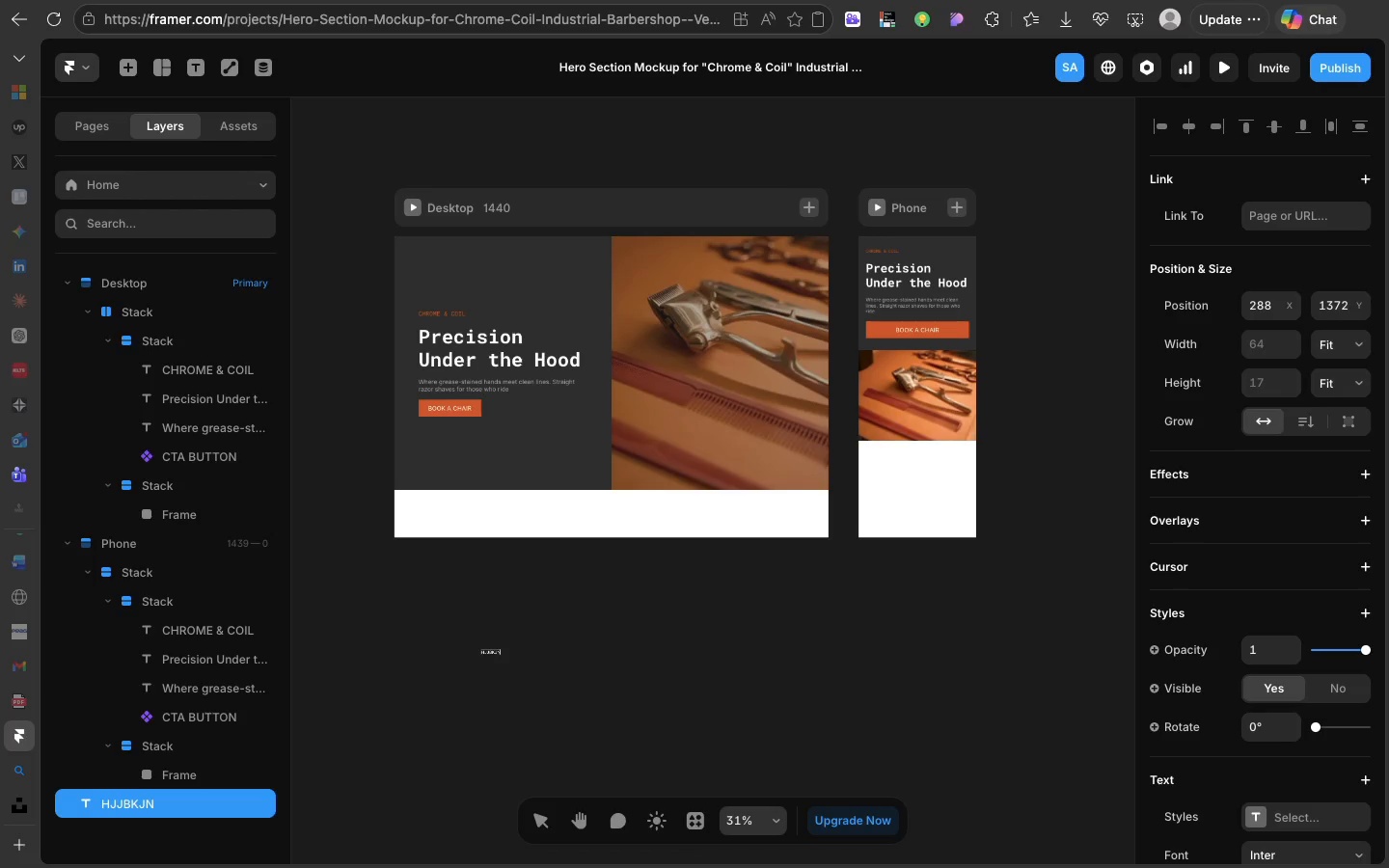 
key(Shift+ShiftRight)
 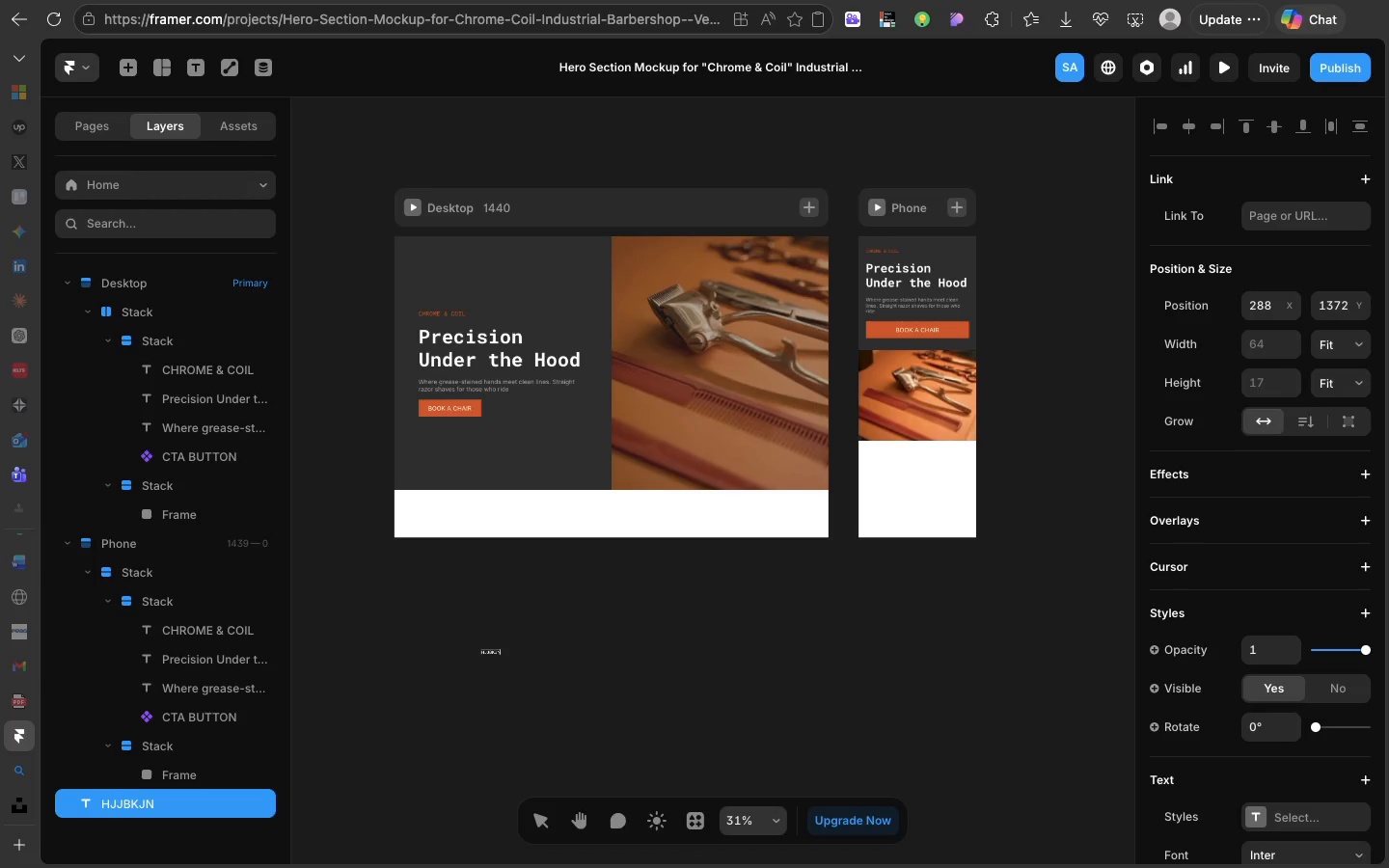 
wait(6.32)
 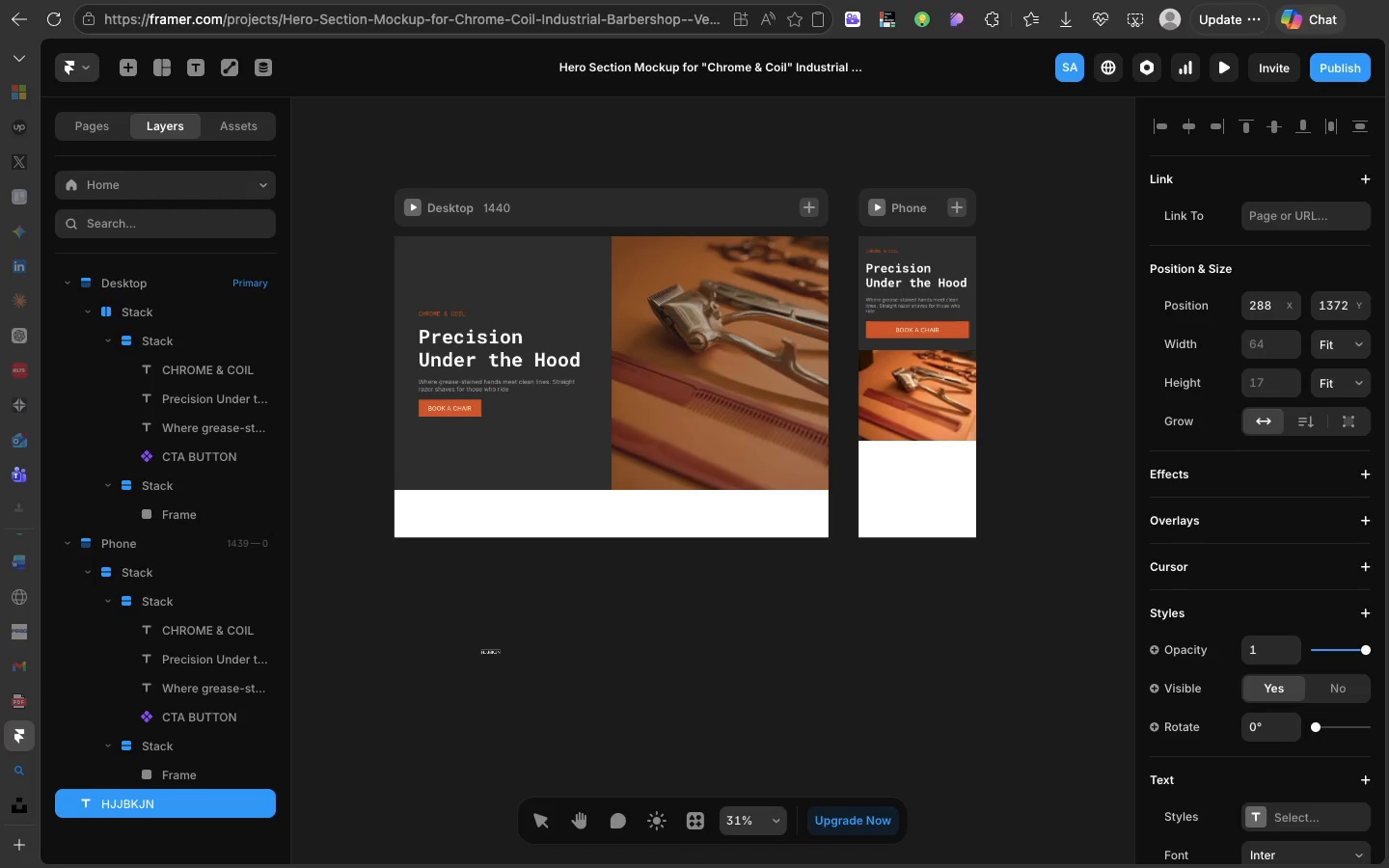 
left_click([655, 395])
 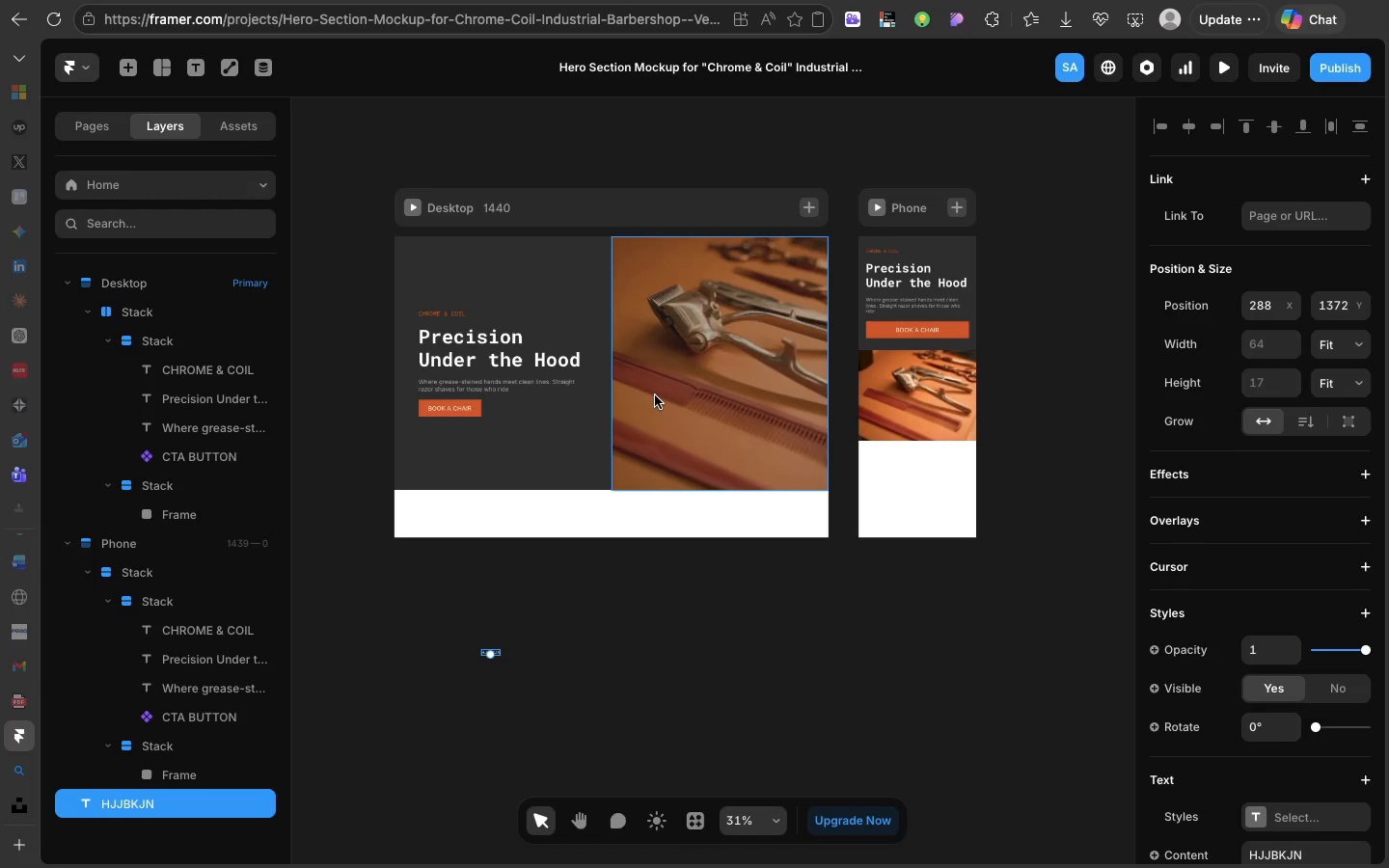 
wait(9.38)
 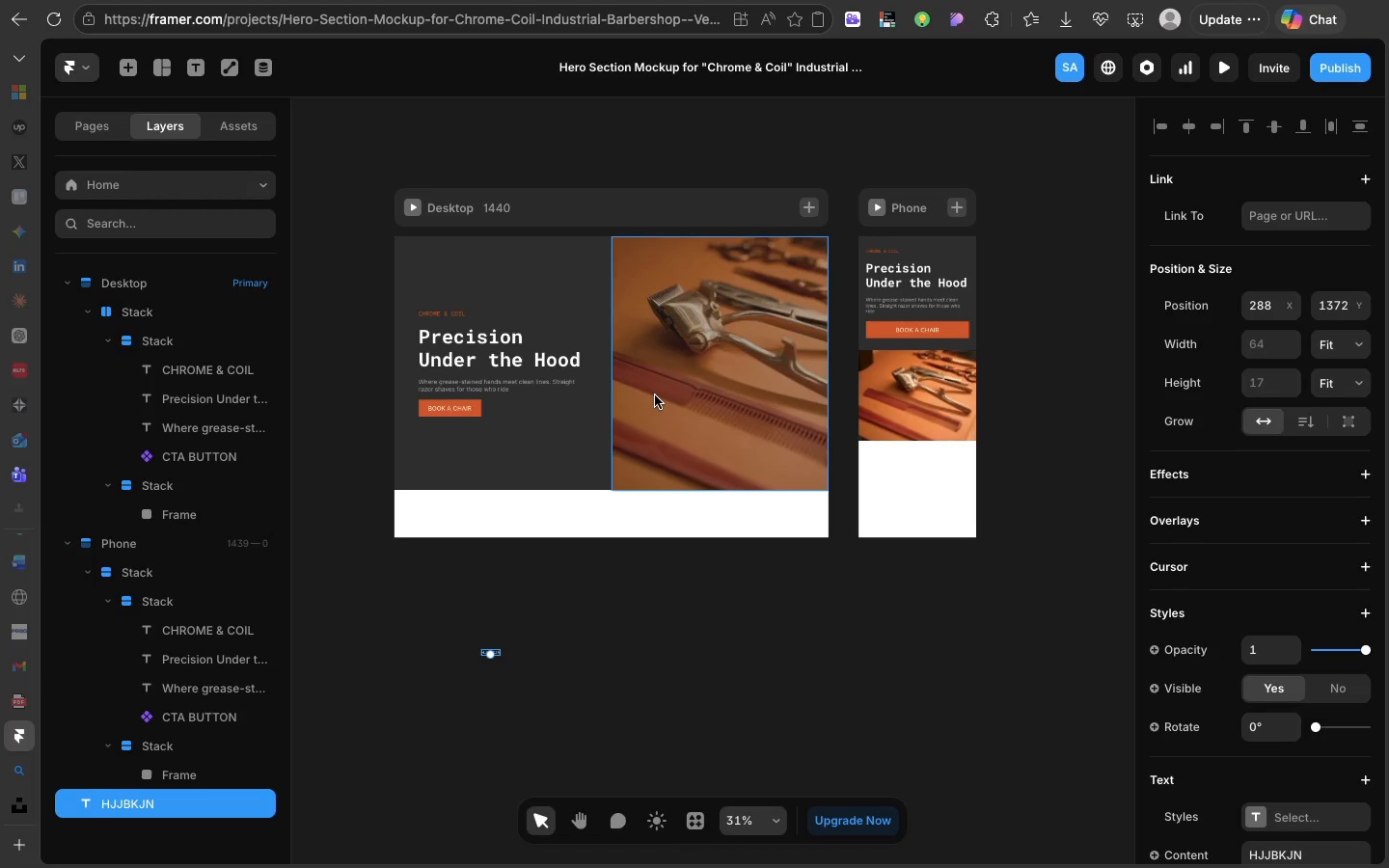 
scroll: coordinate [502, 375], scroll_direction: up, amount: 21.0
 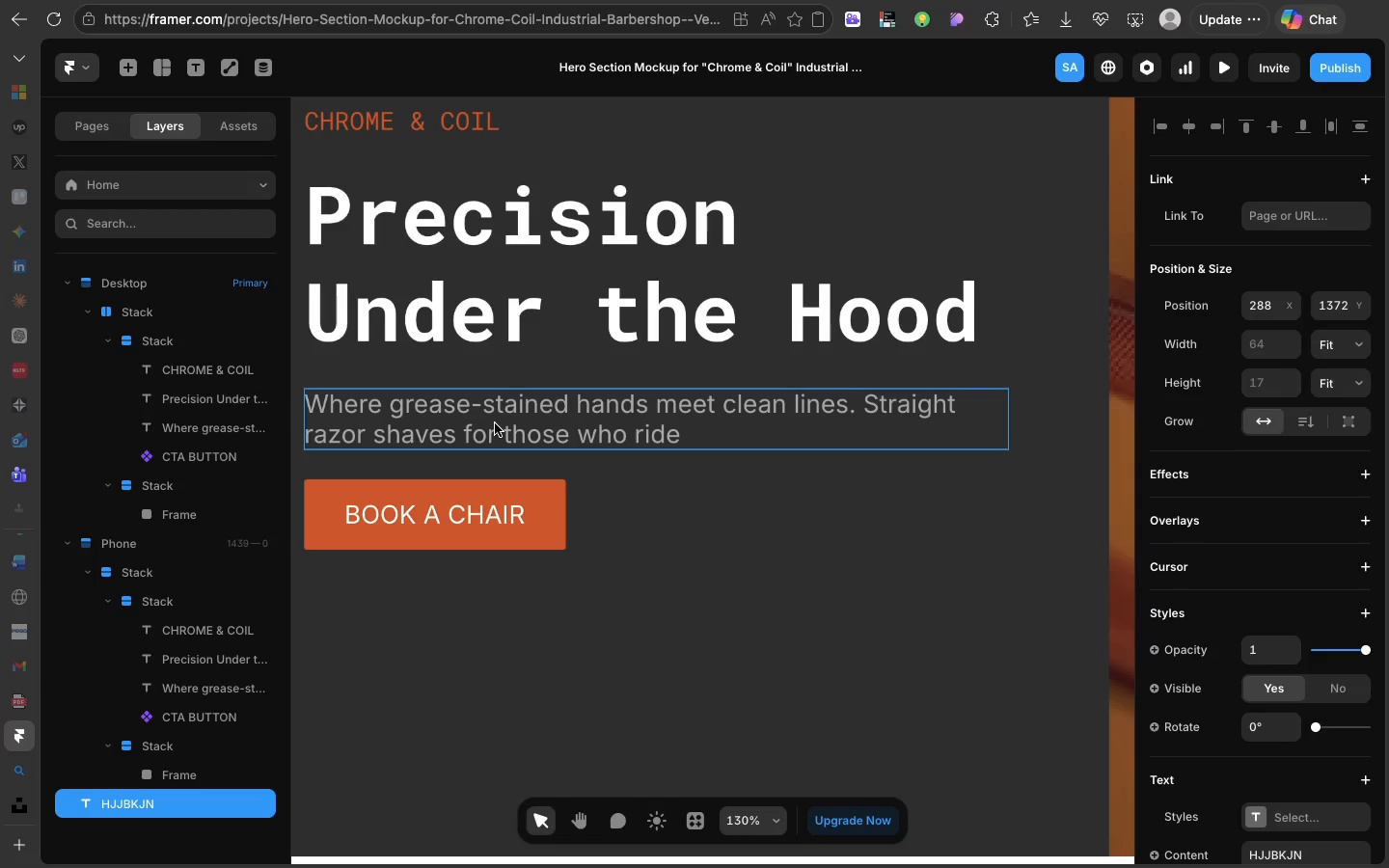 
left_click([495, 423])
 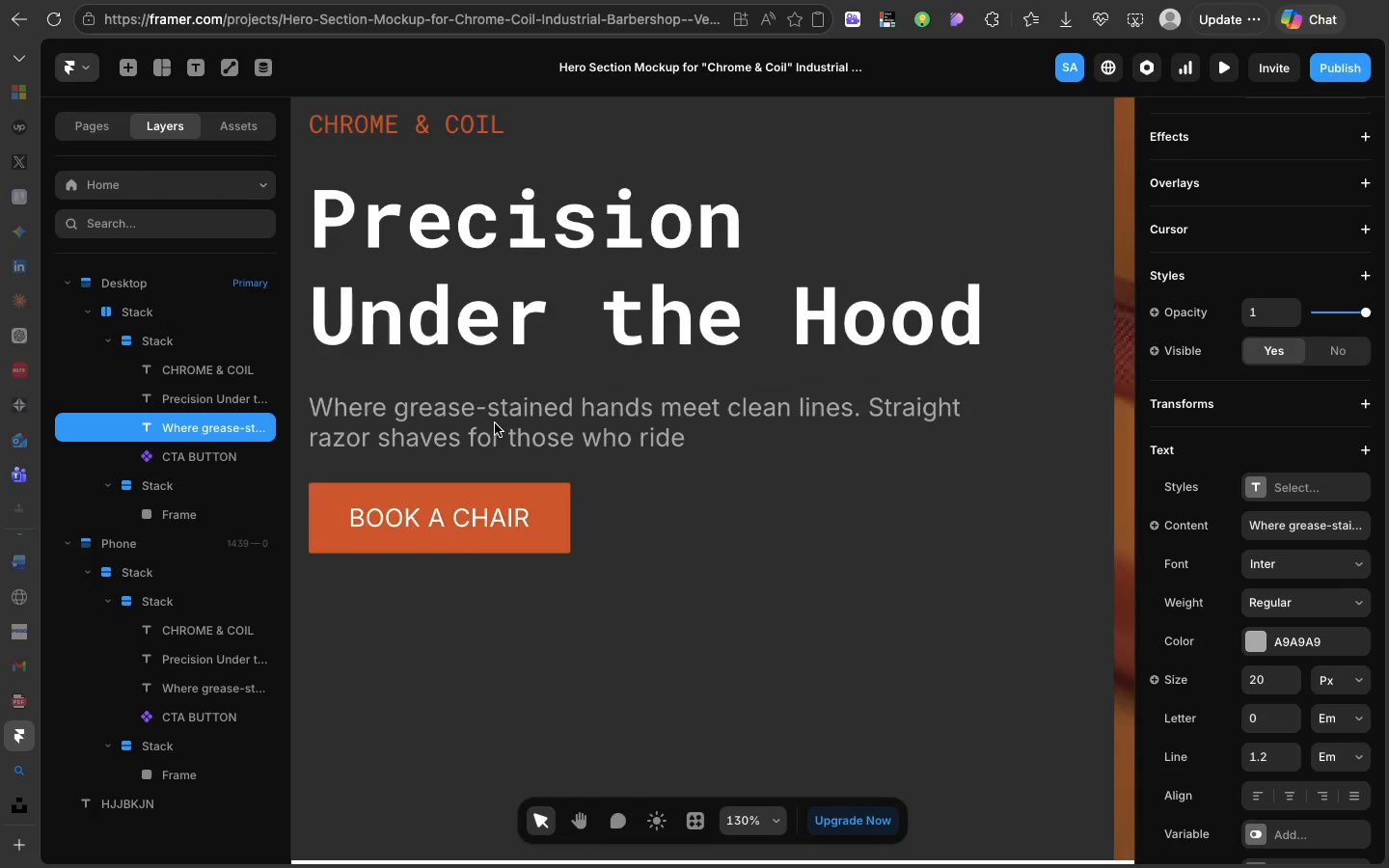 
scroll: coordinate [495, 423], scroll_direction: up, amount: 18.0
 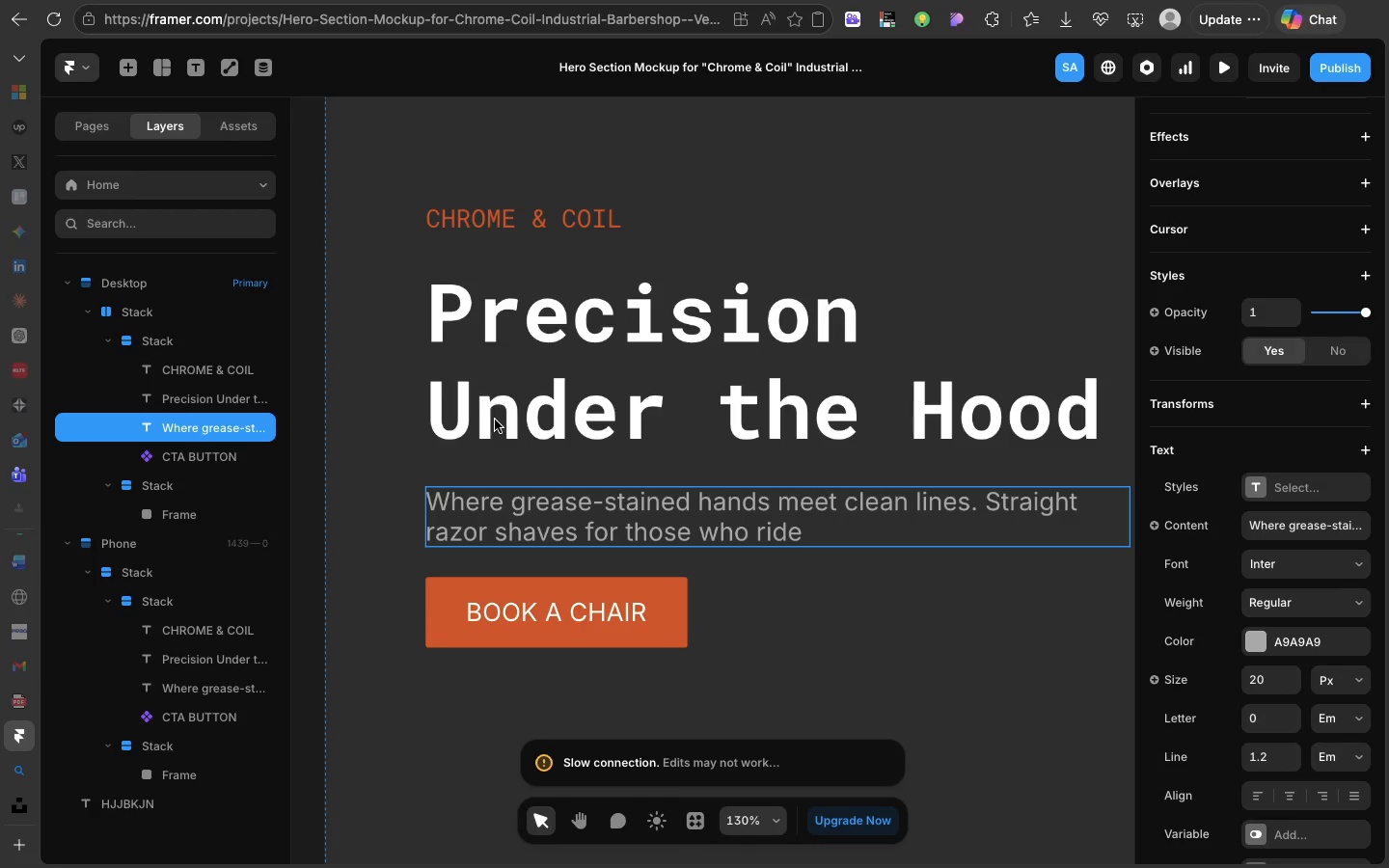 
left_click([534, 320])
 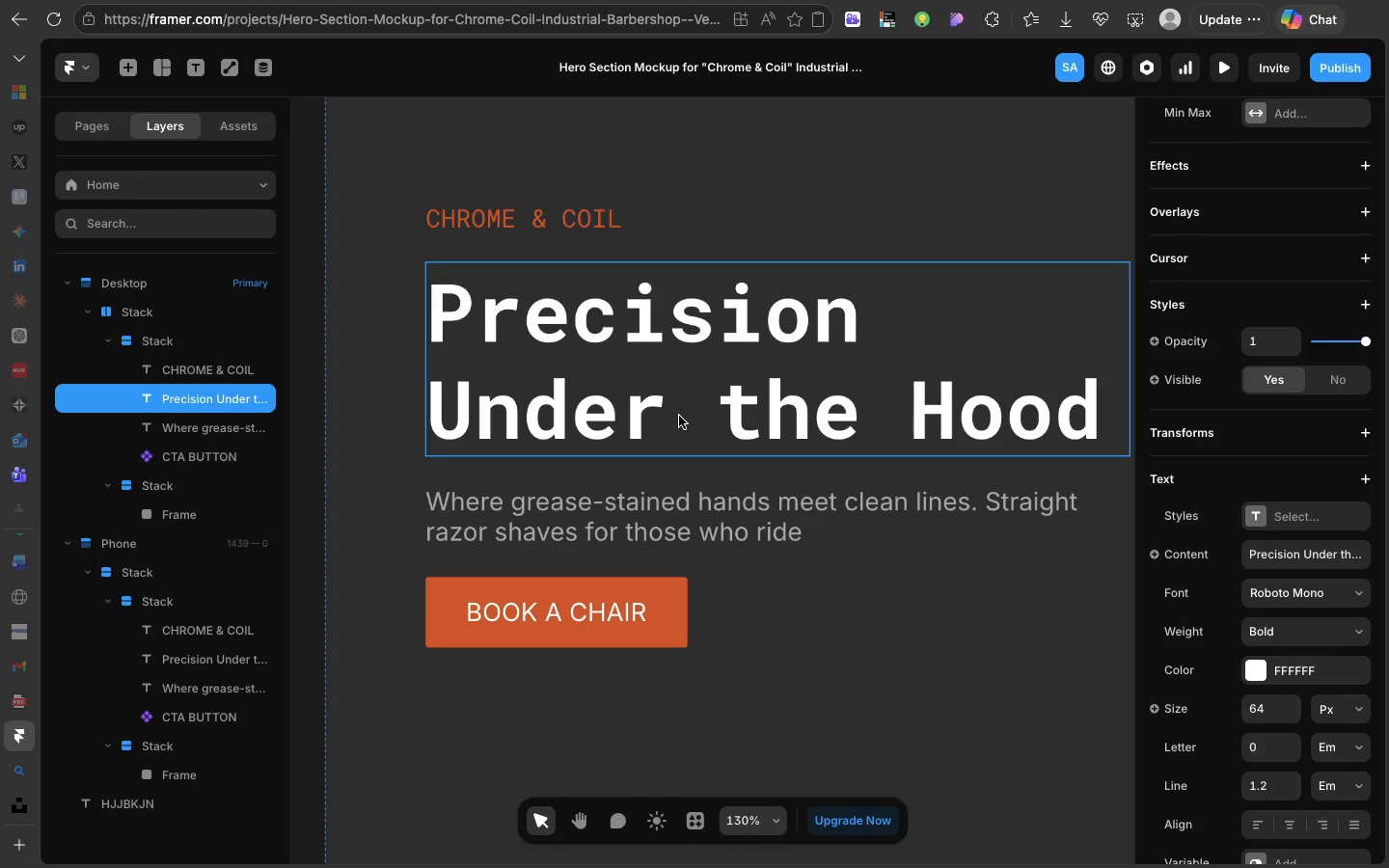 
double_click([679, 416])
 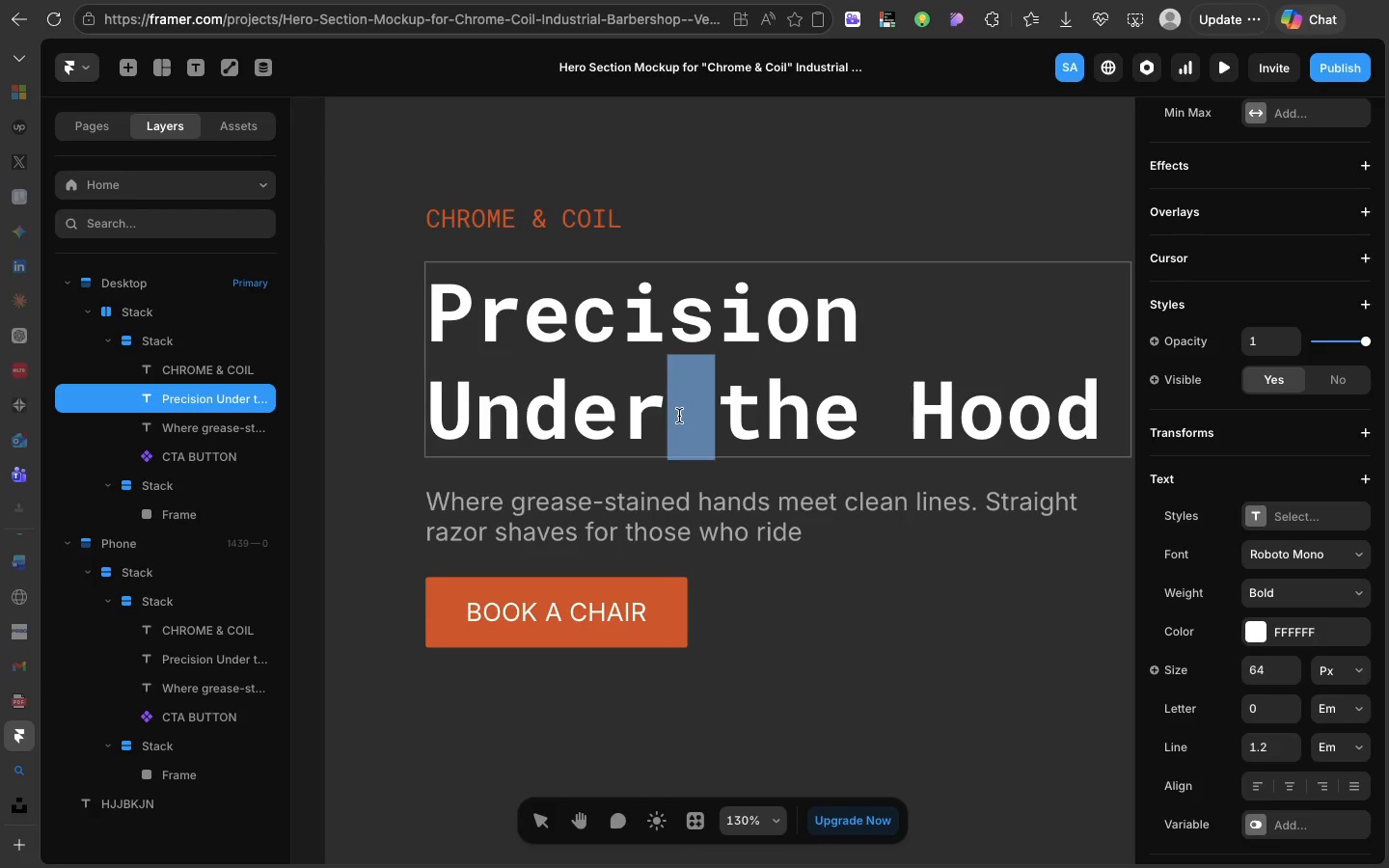 
left_click([679, 416])
 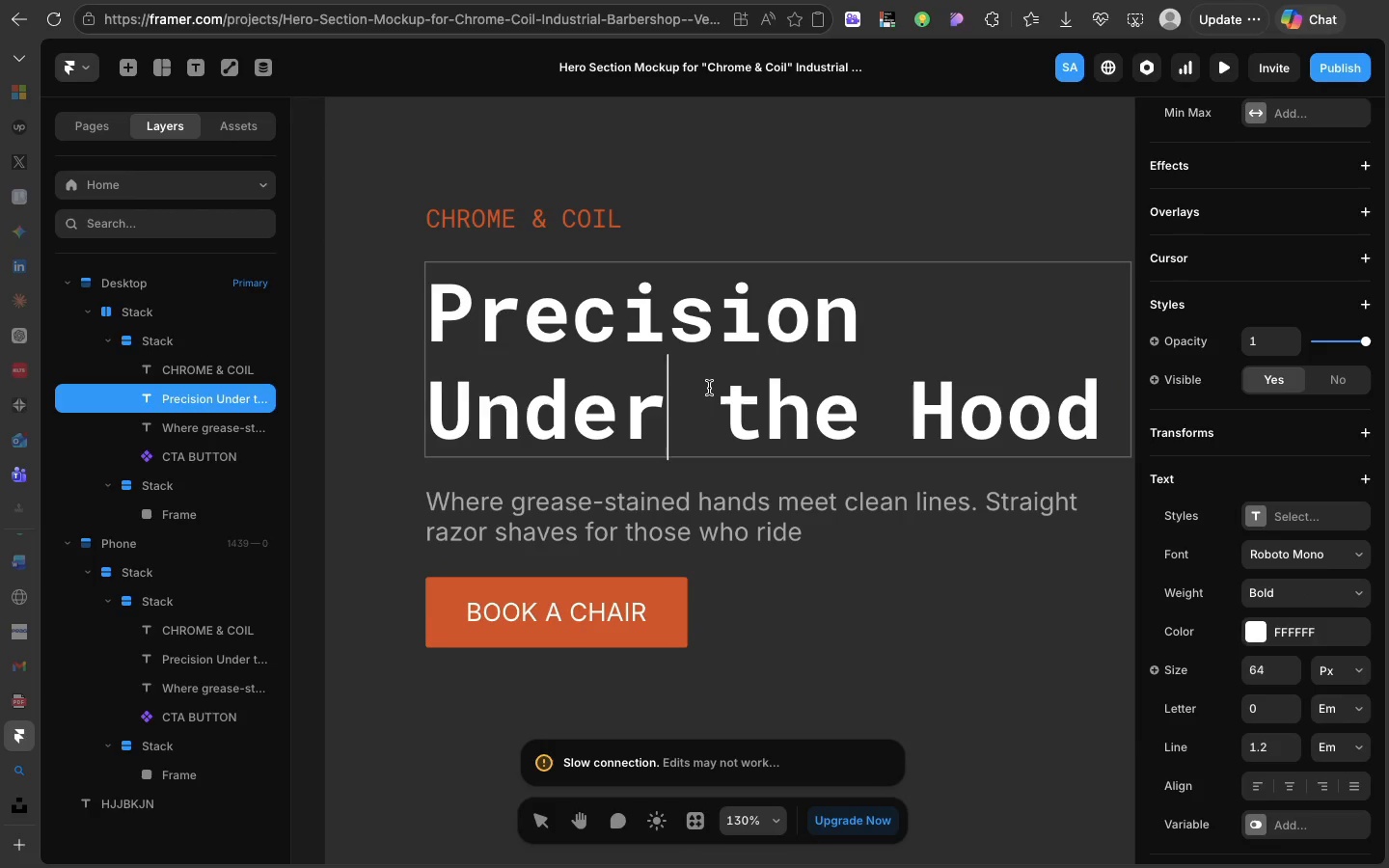 
left_click([709, 388])
 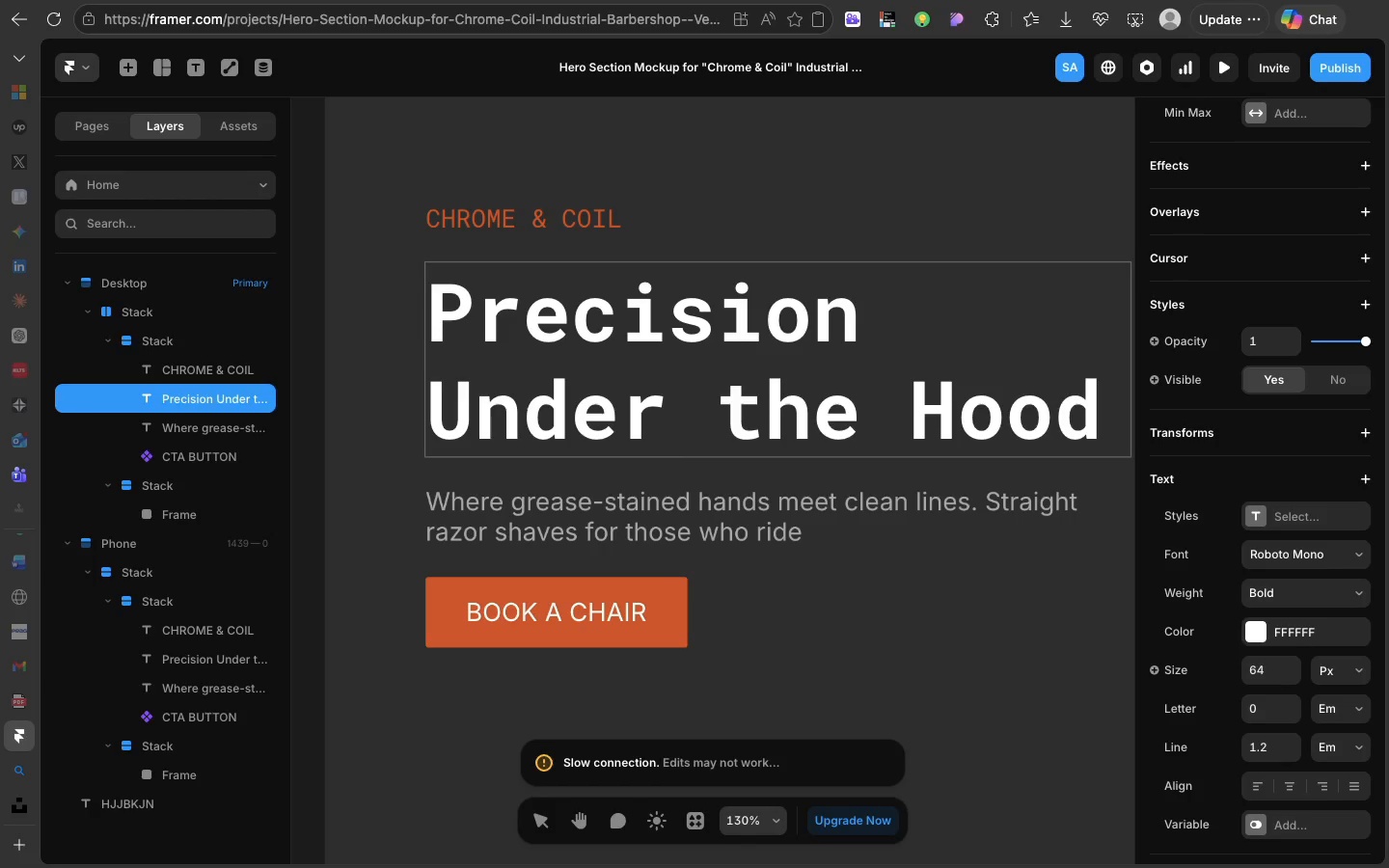 
key(Backspace)
 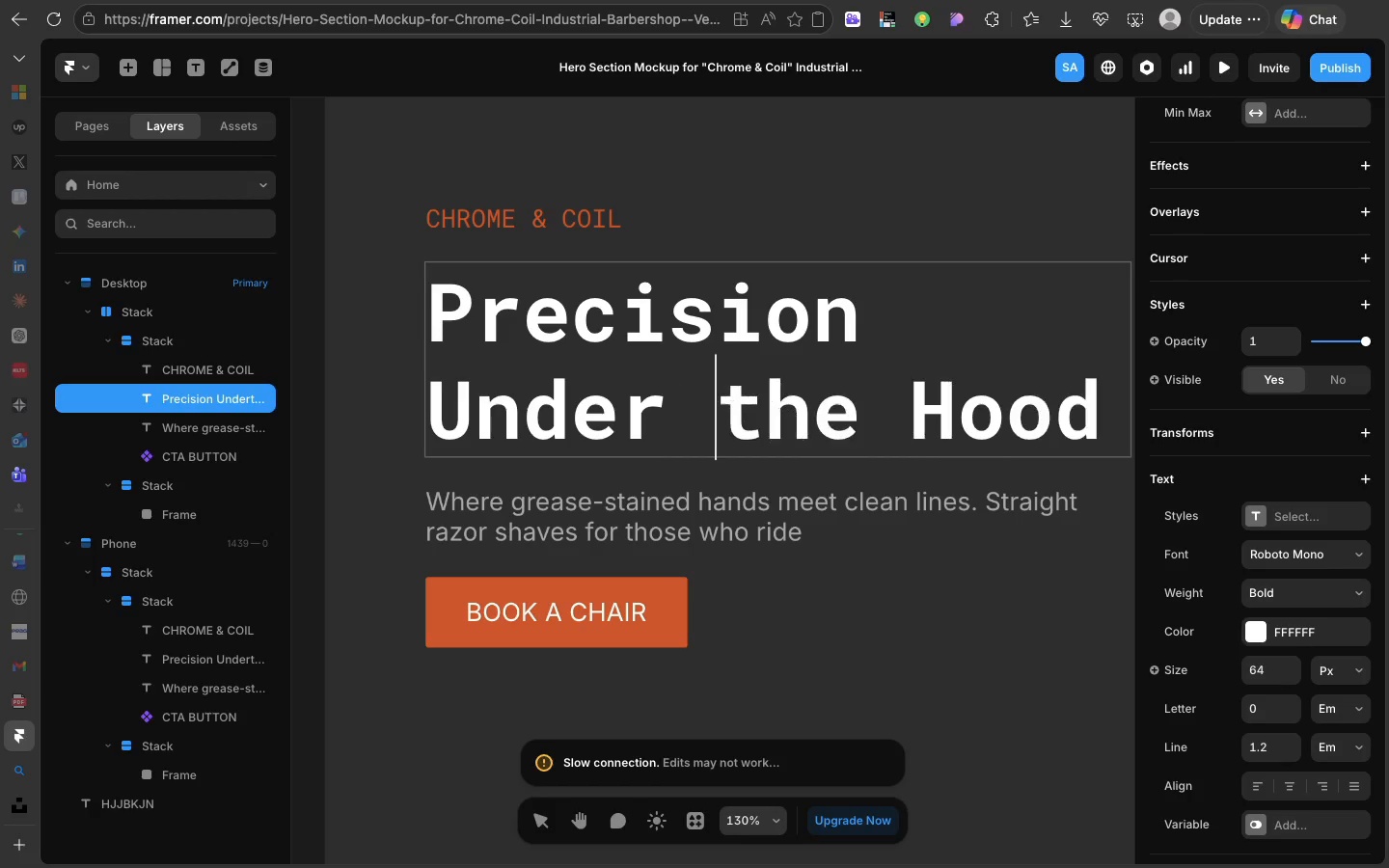 
key(Space)
 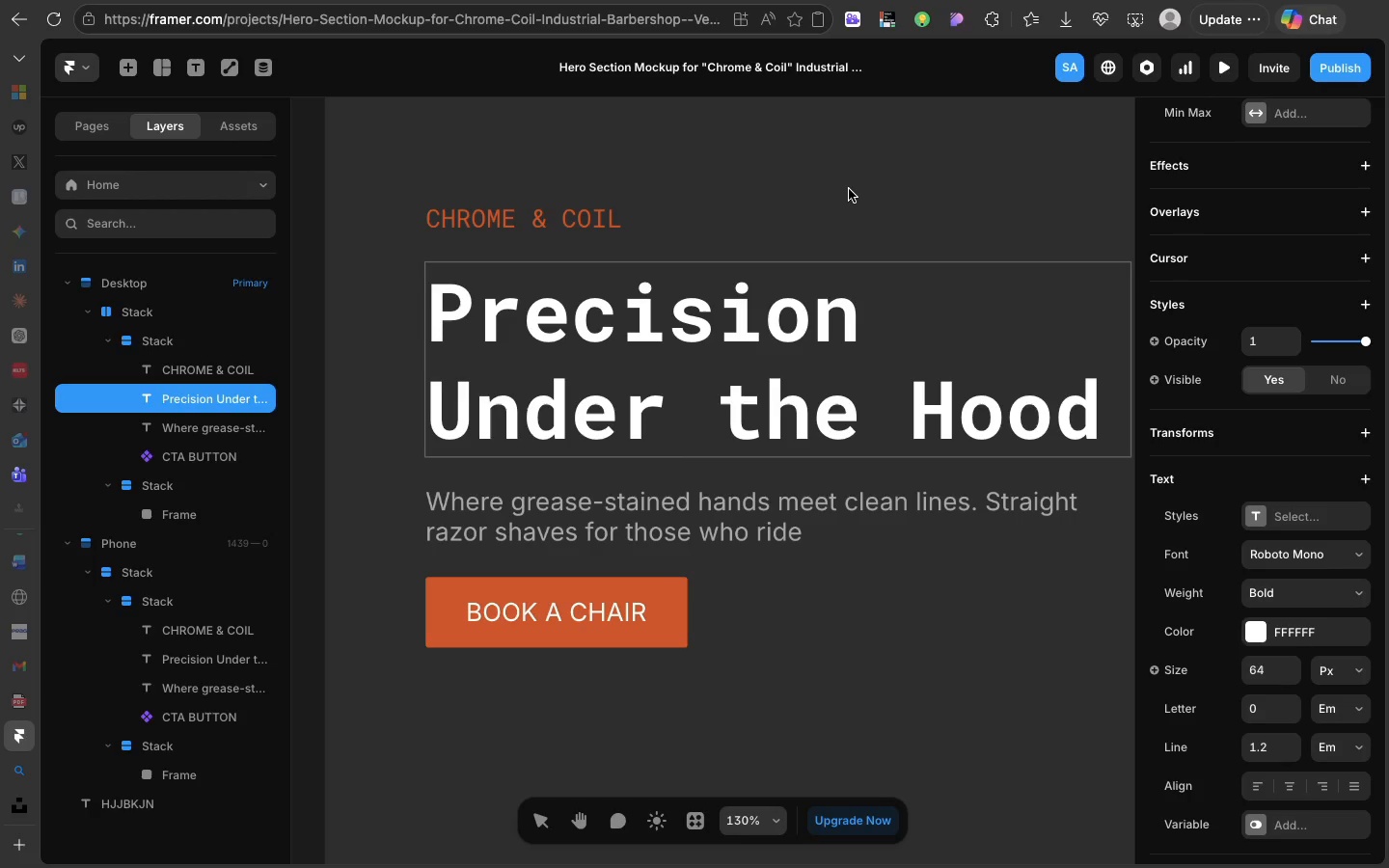 
wait(21.85)
 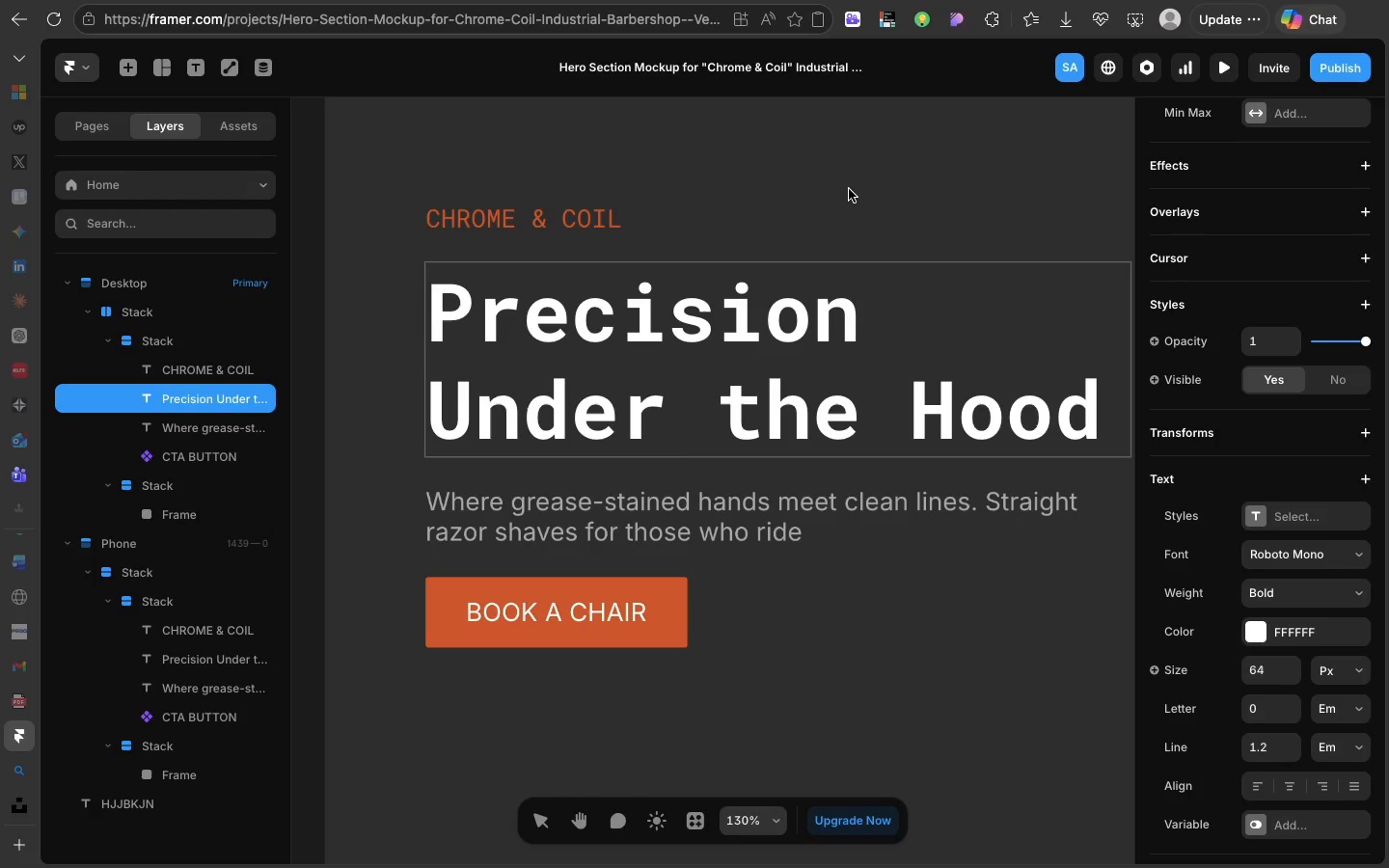 
left_click([897, 290])
 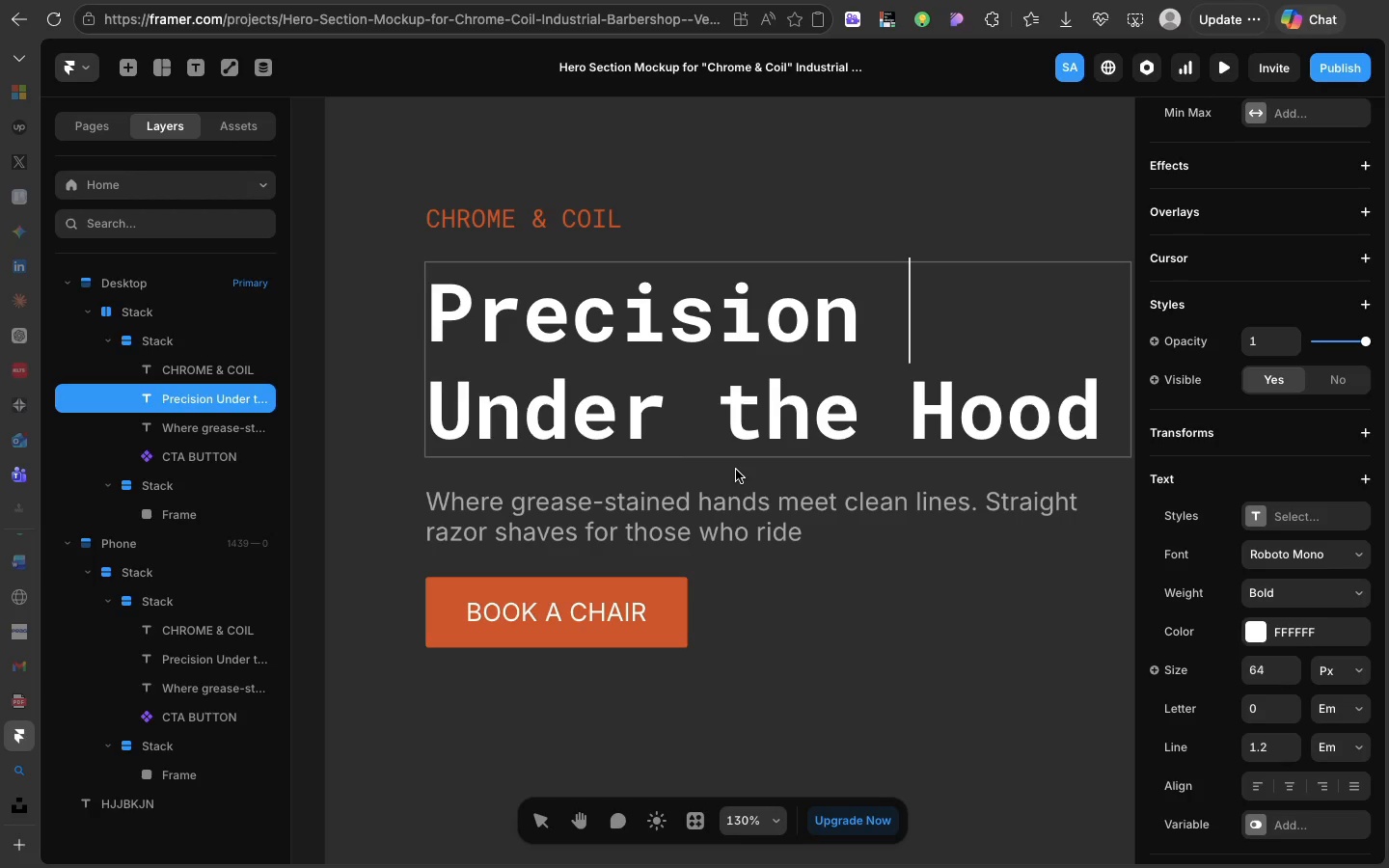 
wait(17.8)
 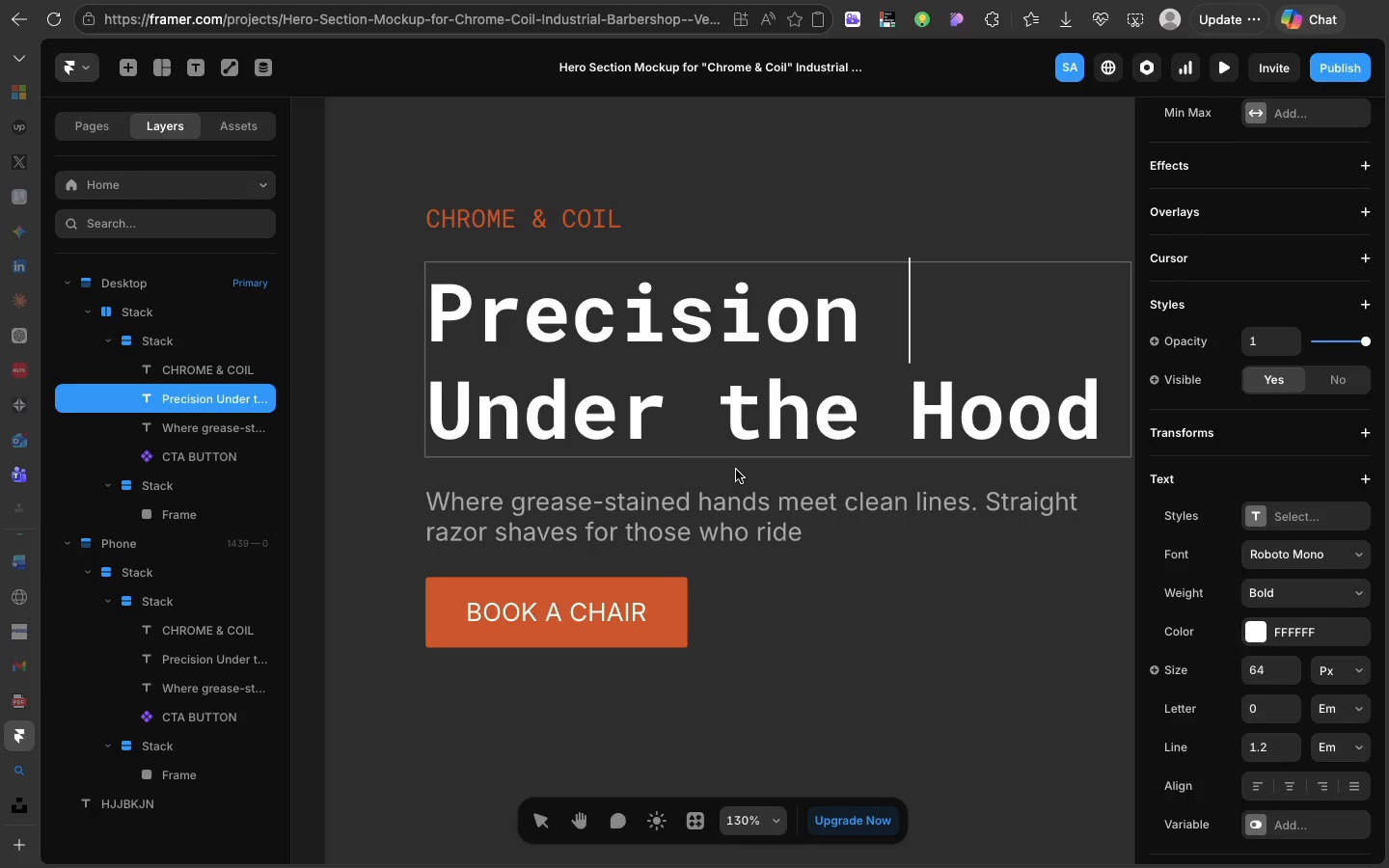 
scroll: coordinate [611, 553], scroll_direction: down, amount: 4.0
 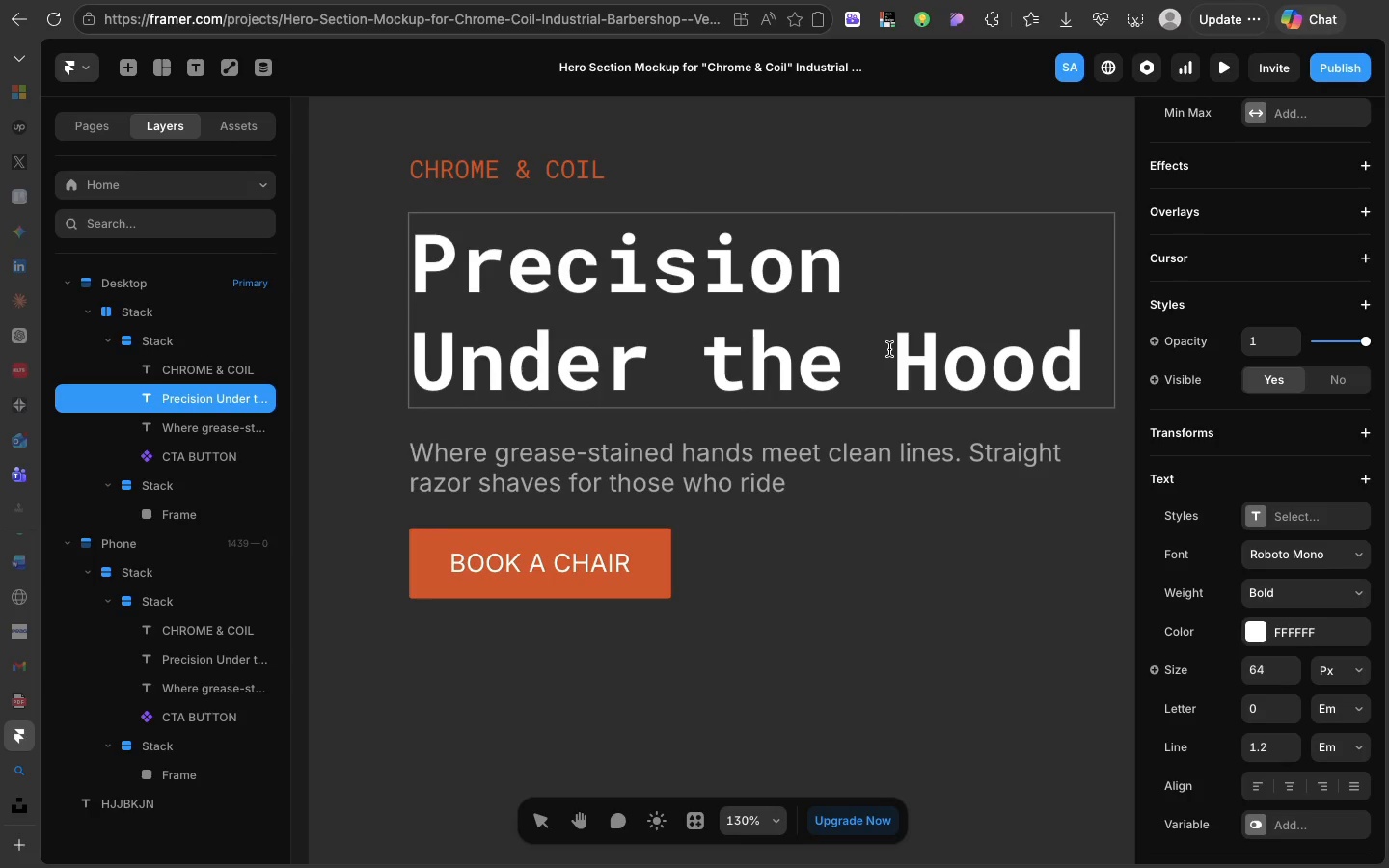 
left_click([889, 361])
 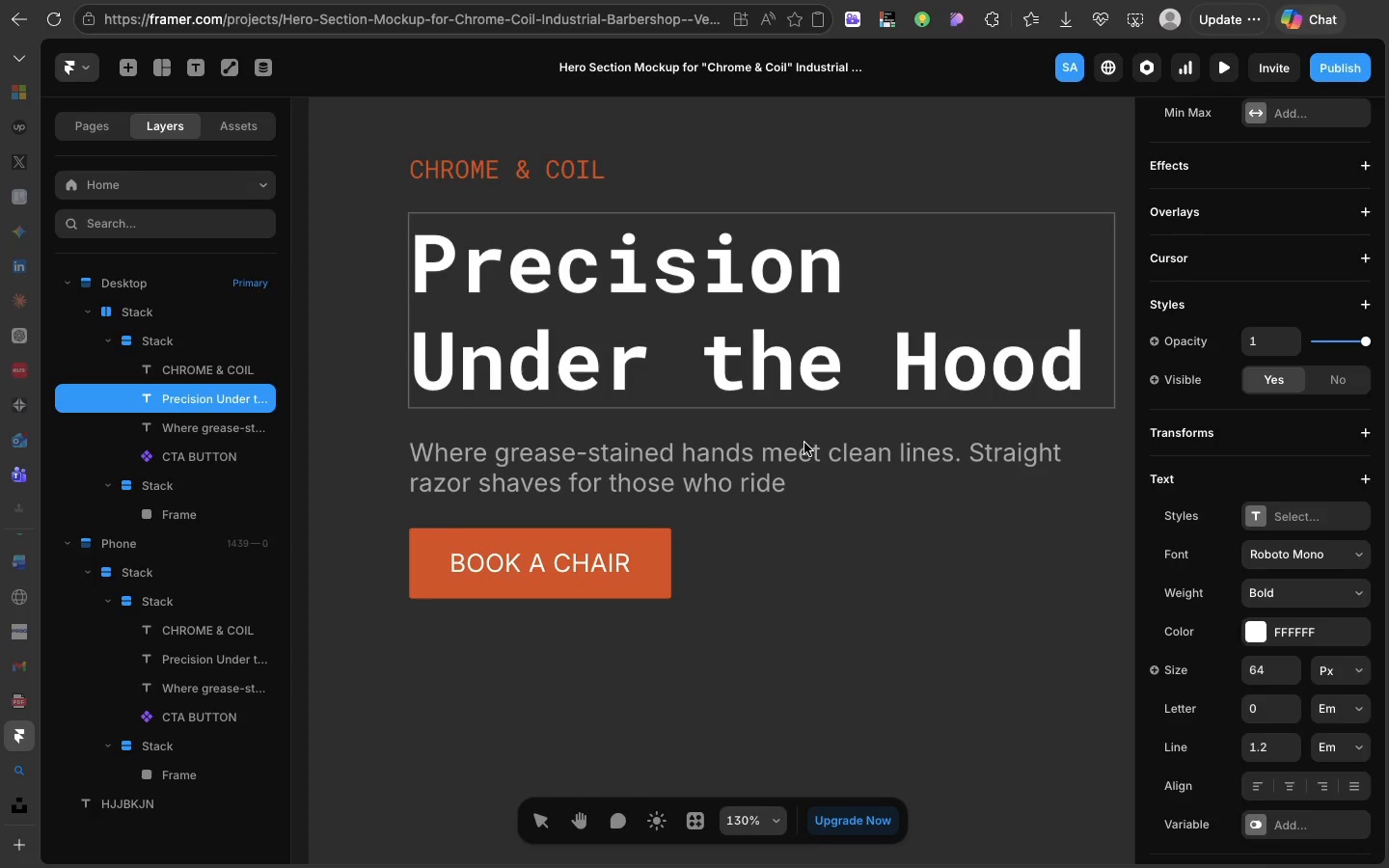 
left_click([804, 443])
 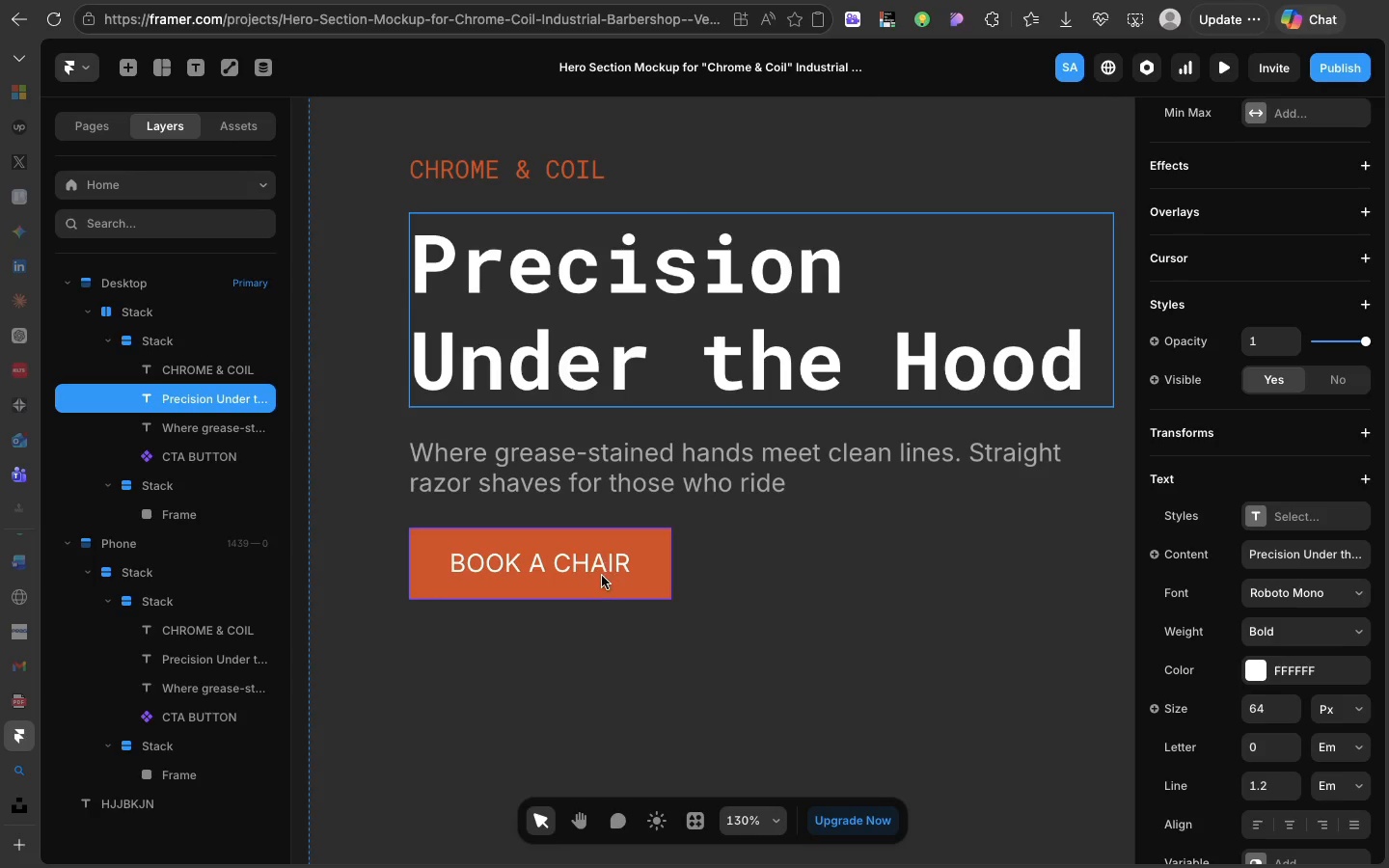 
left_click([602, 576])
 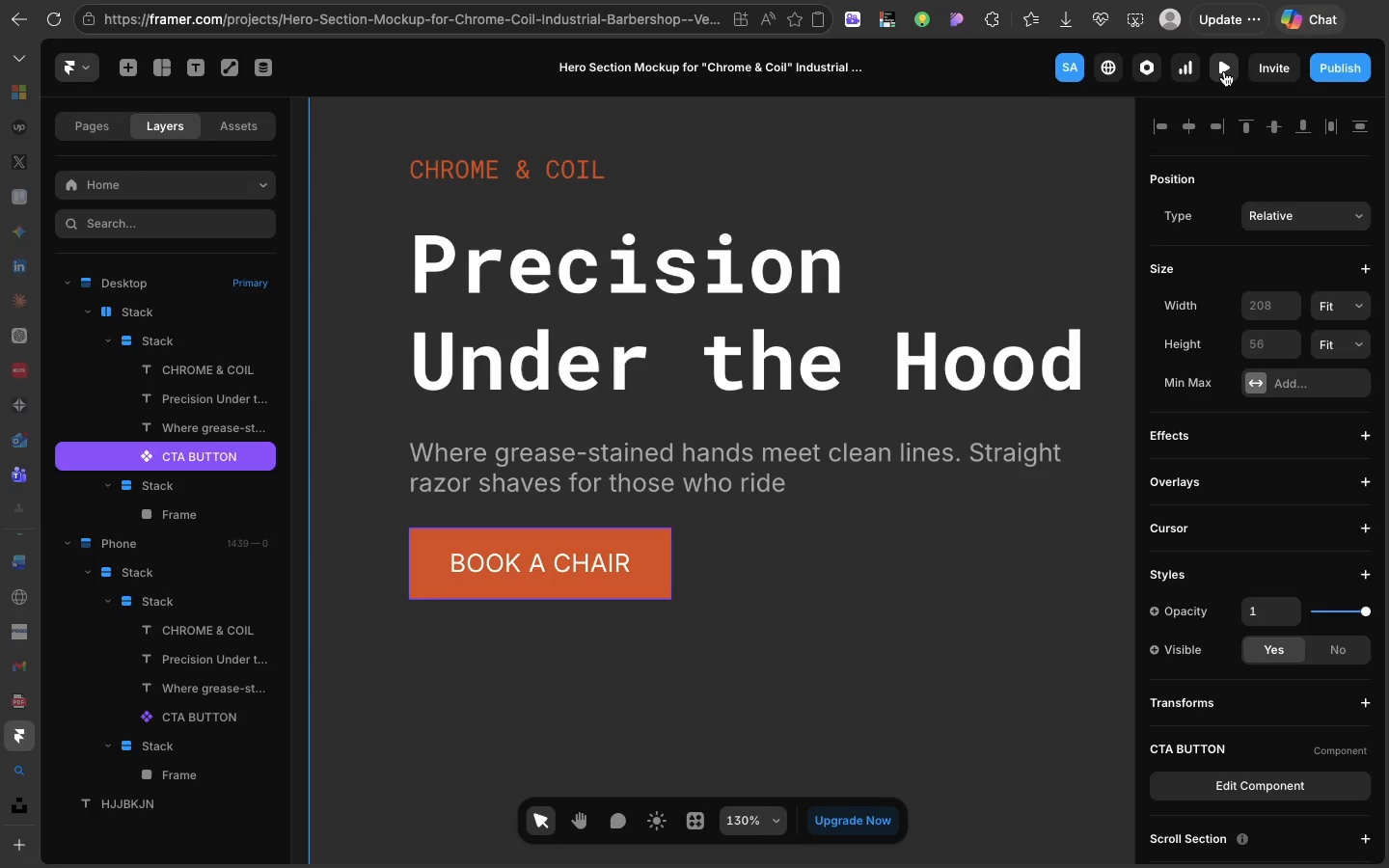 
left_click([1224, 71])
 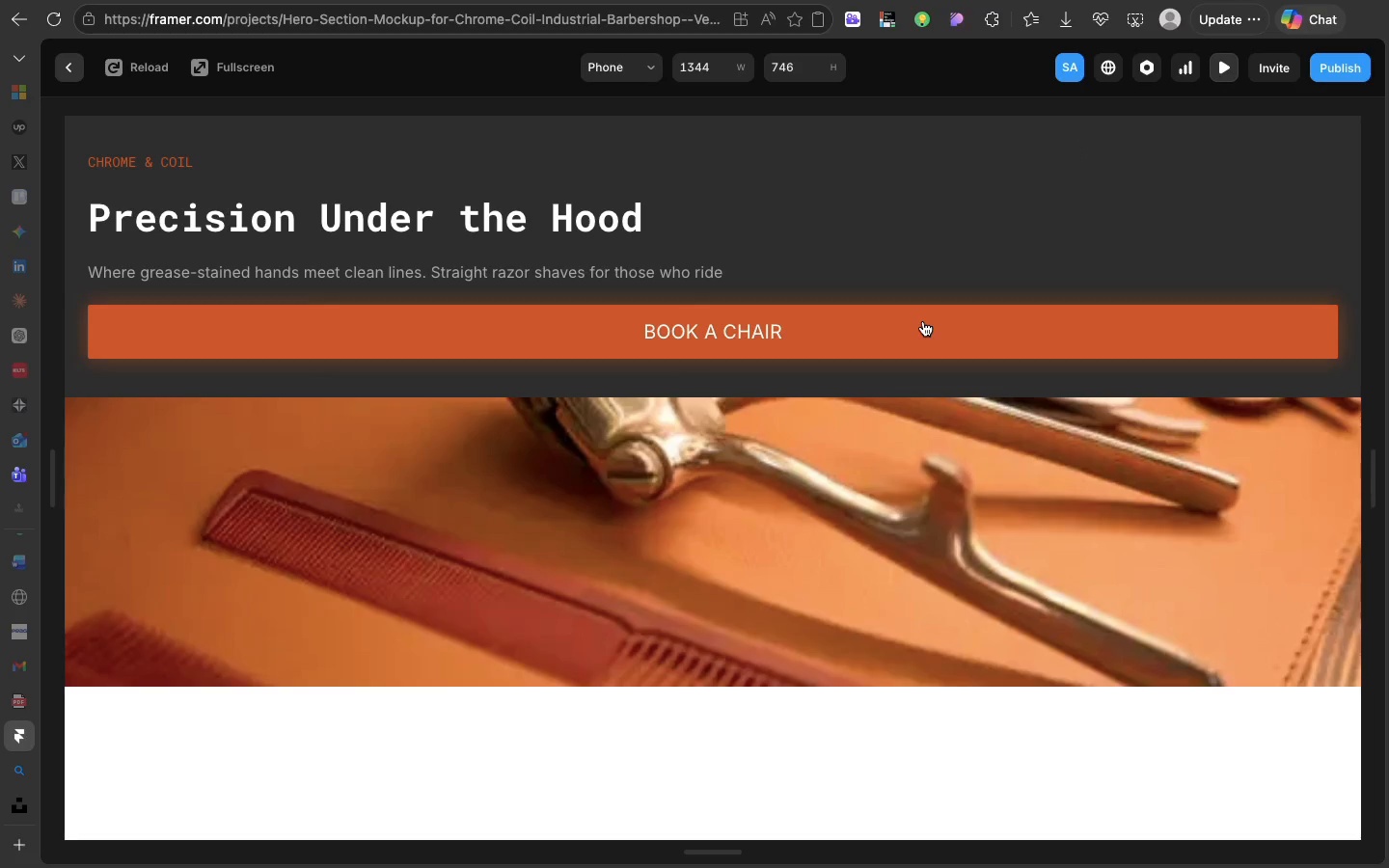 
left_click([923, 321])
 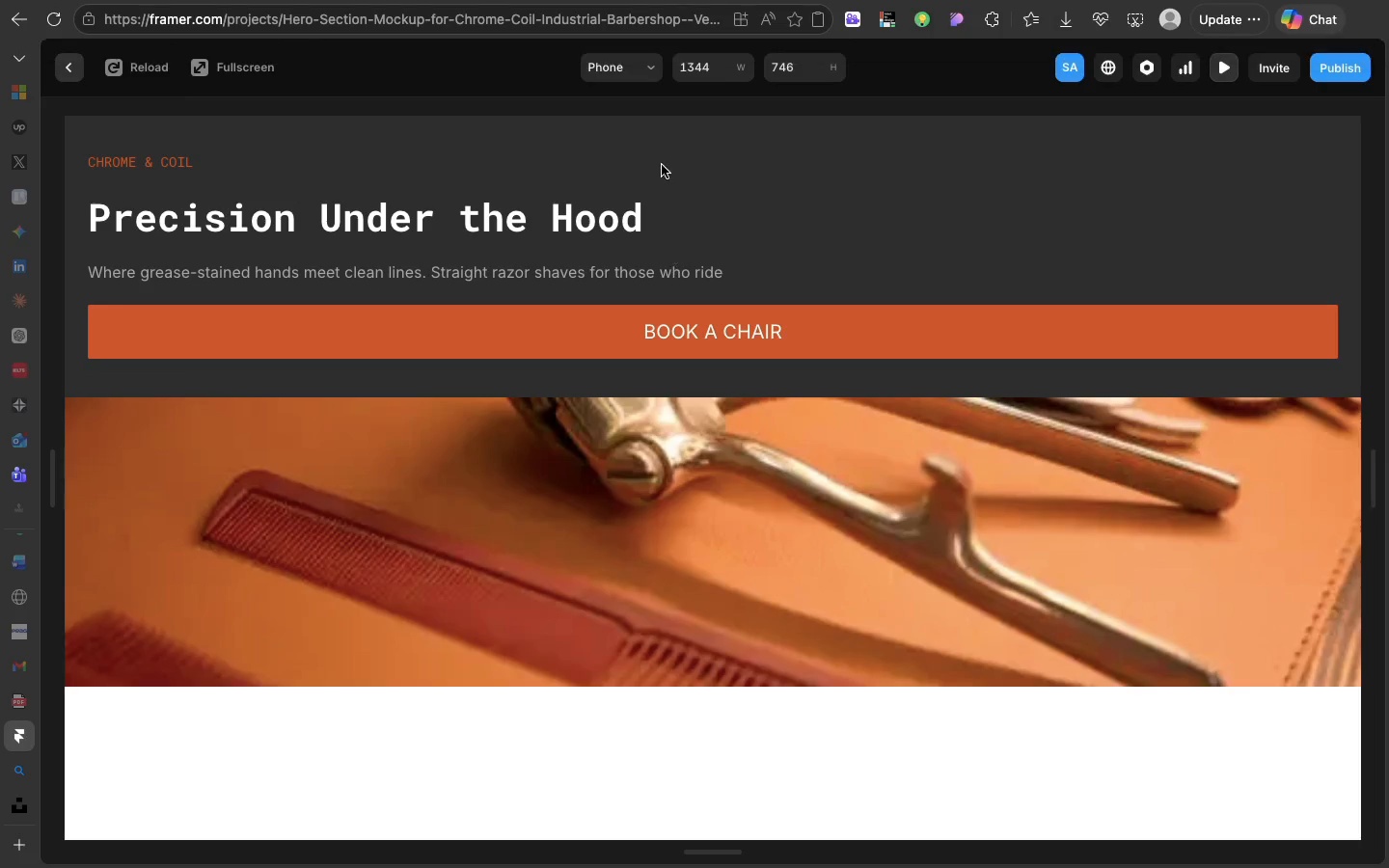 
left_click([633, 72])
 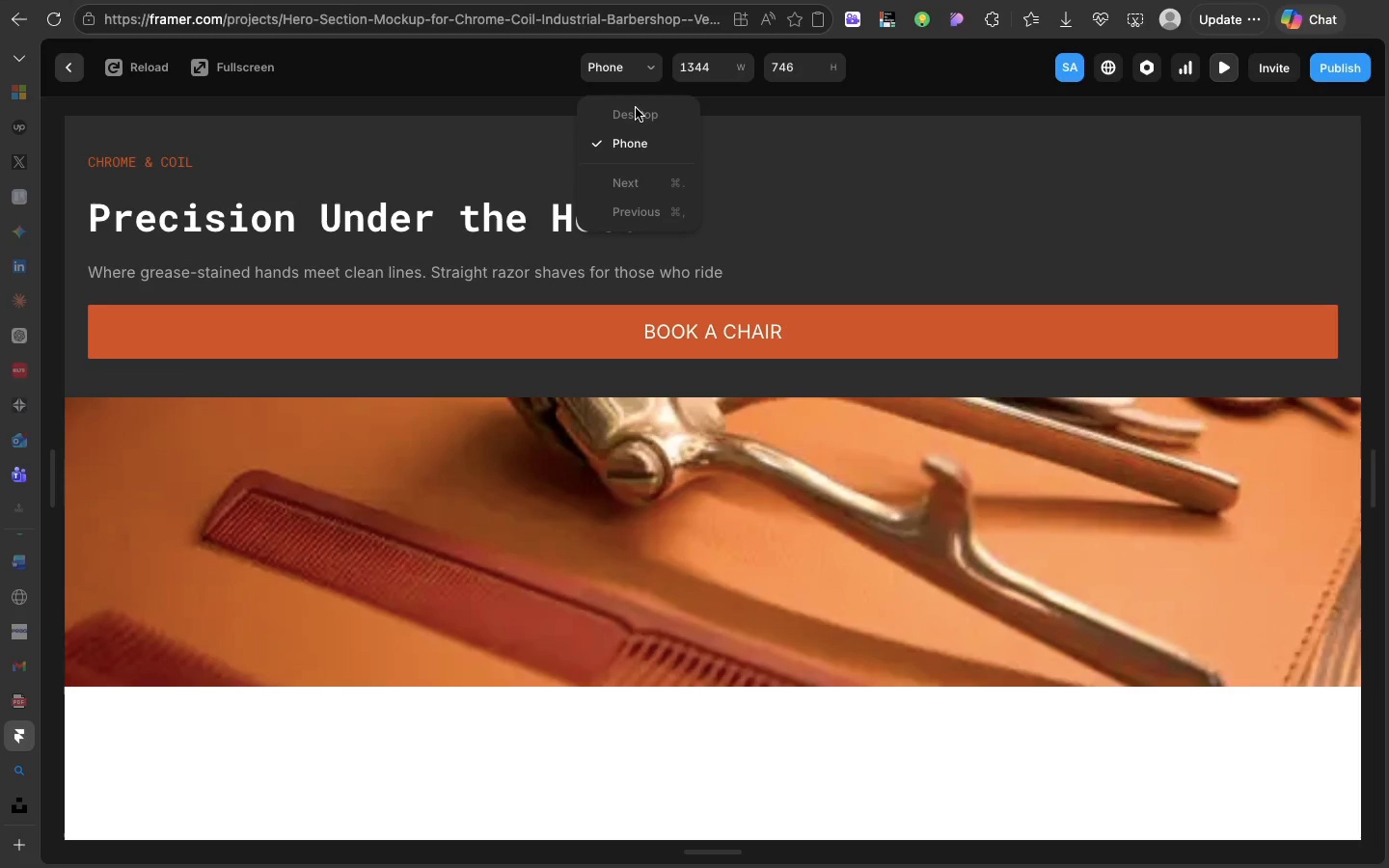 
left_click([636, 108])
 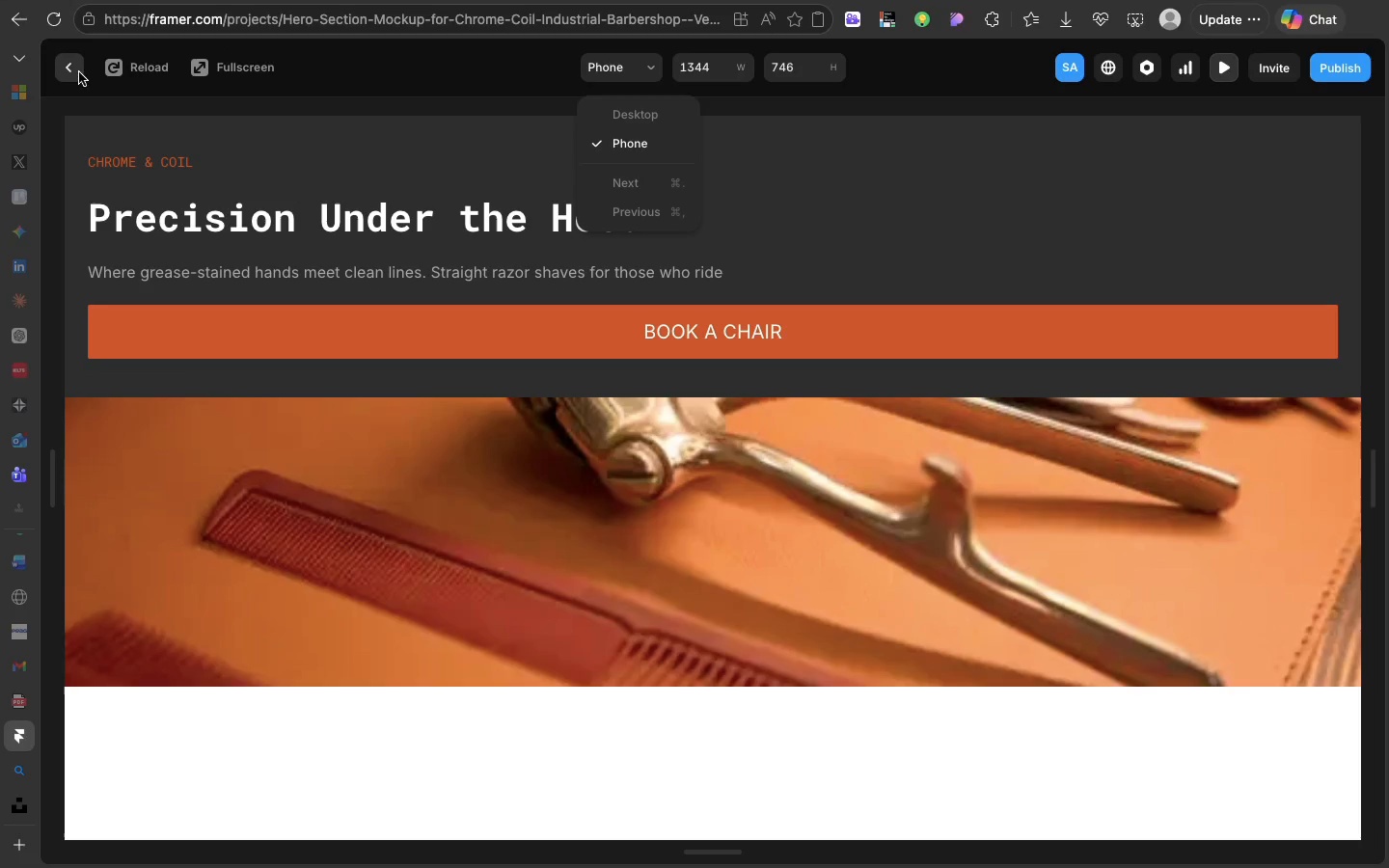 
left_click([68, 69])
 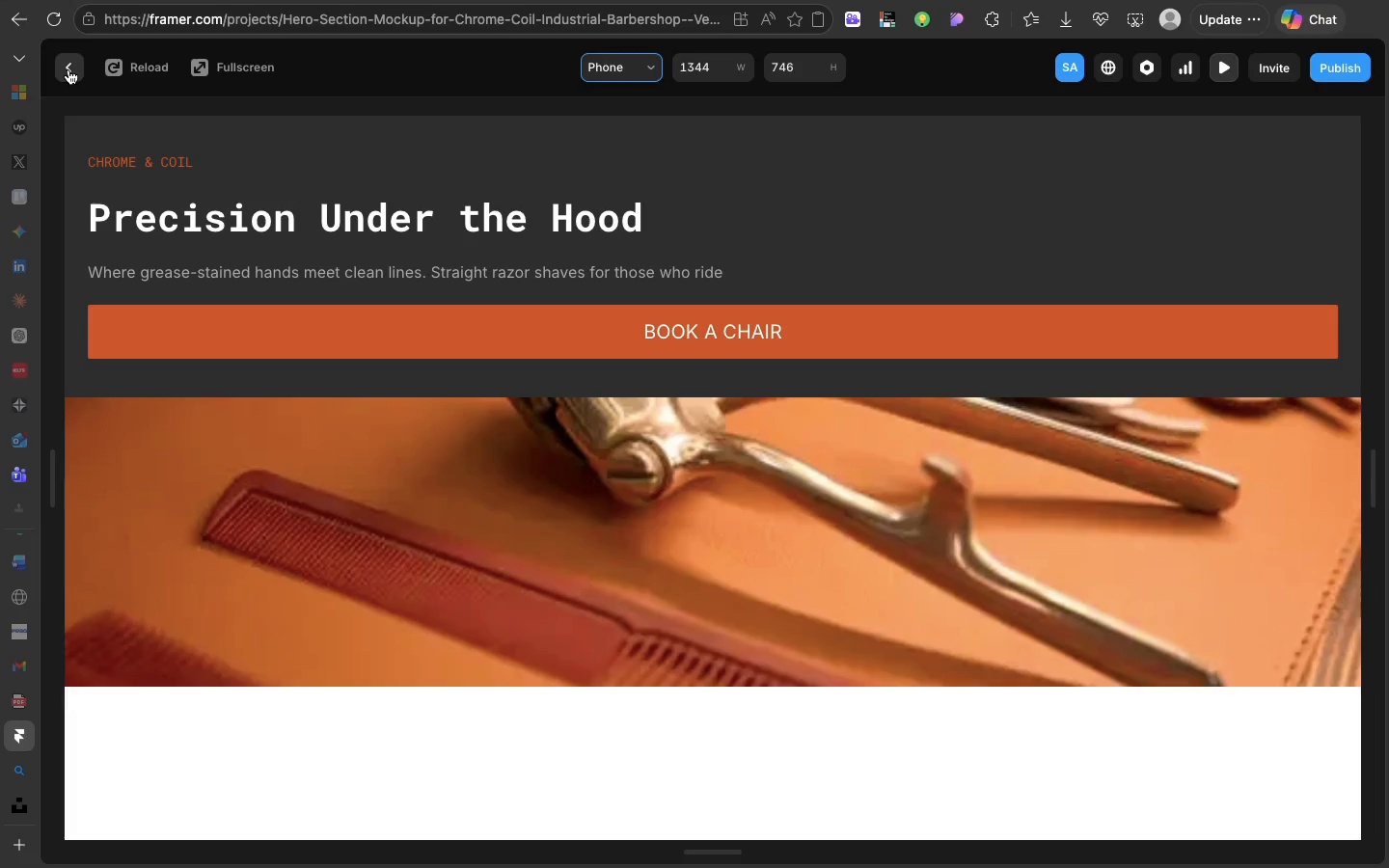 
left_click([68, 69])
 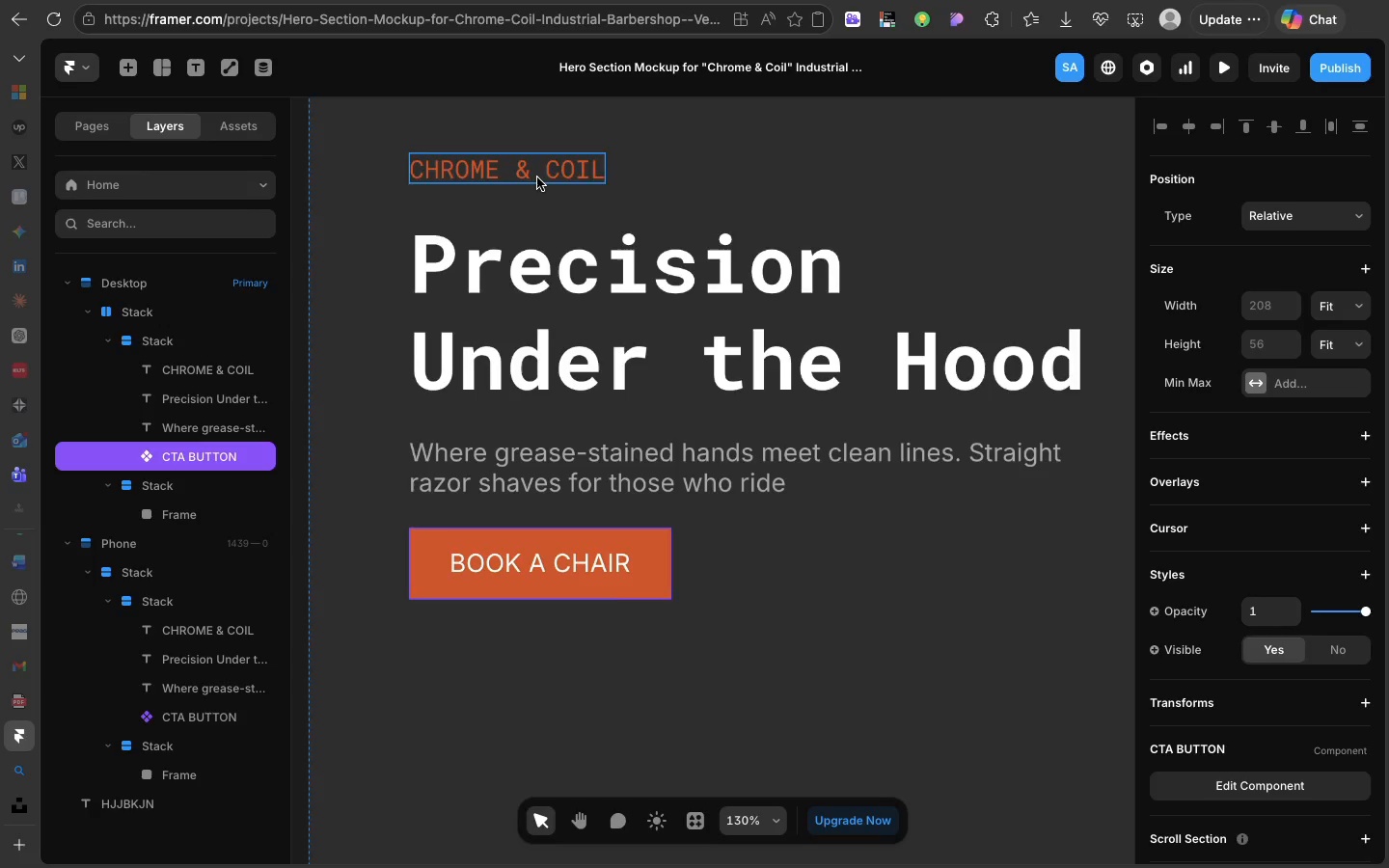 
scroll: coordinate [537, 178], scroll_direction: up, amount: 51.0
 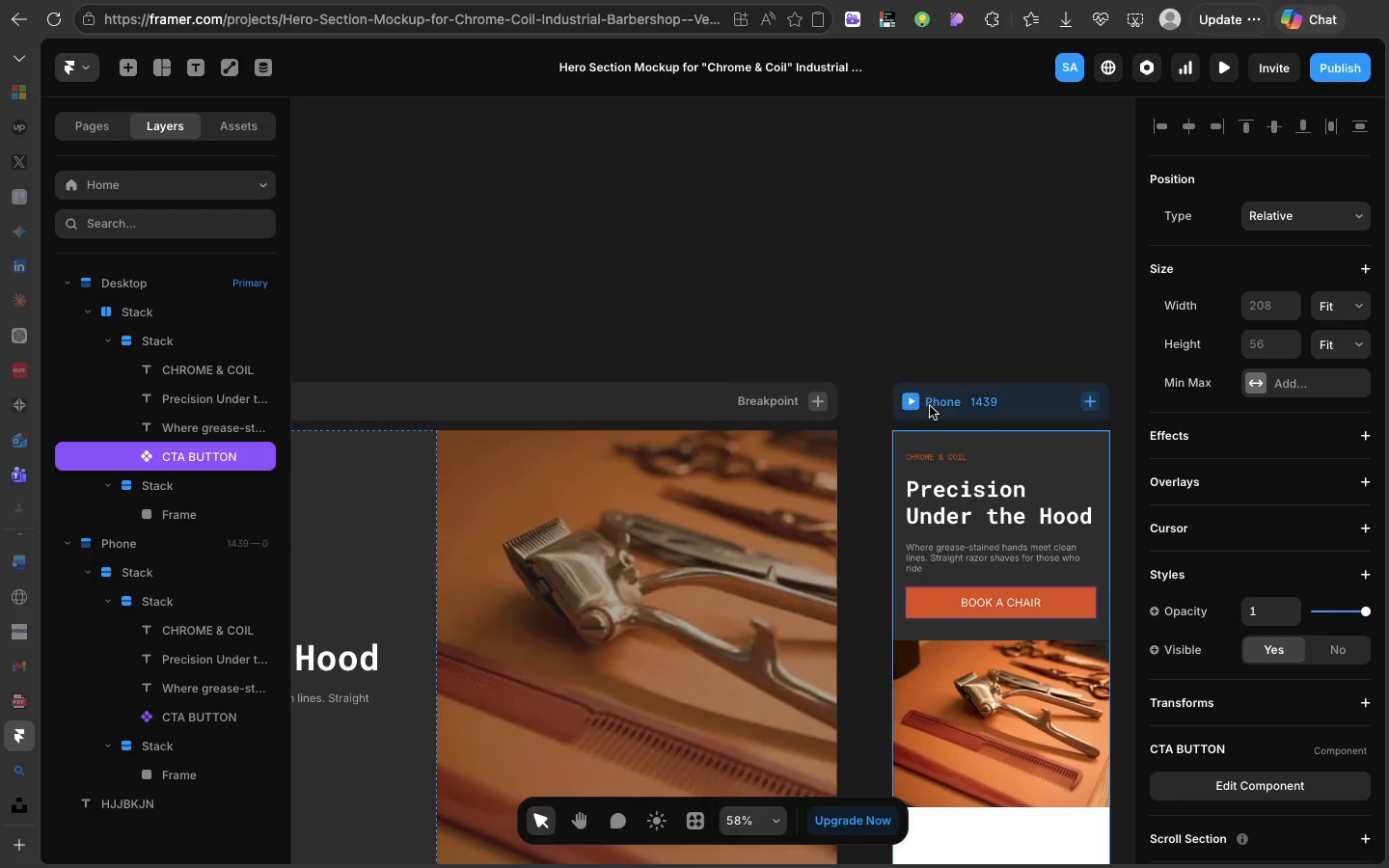 
left_click([930, 406])
 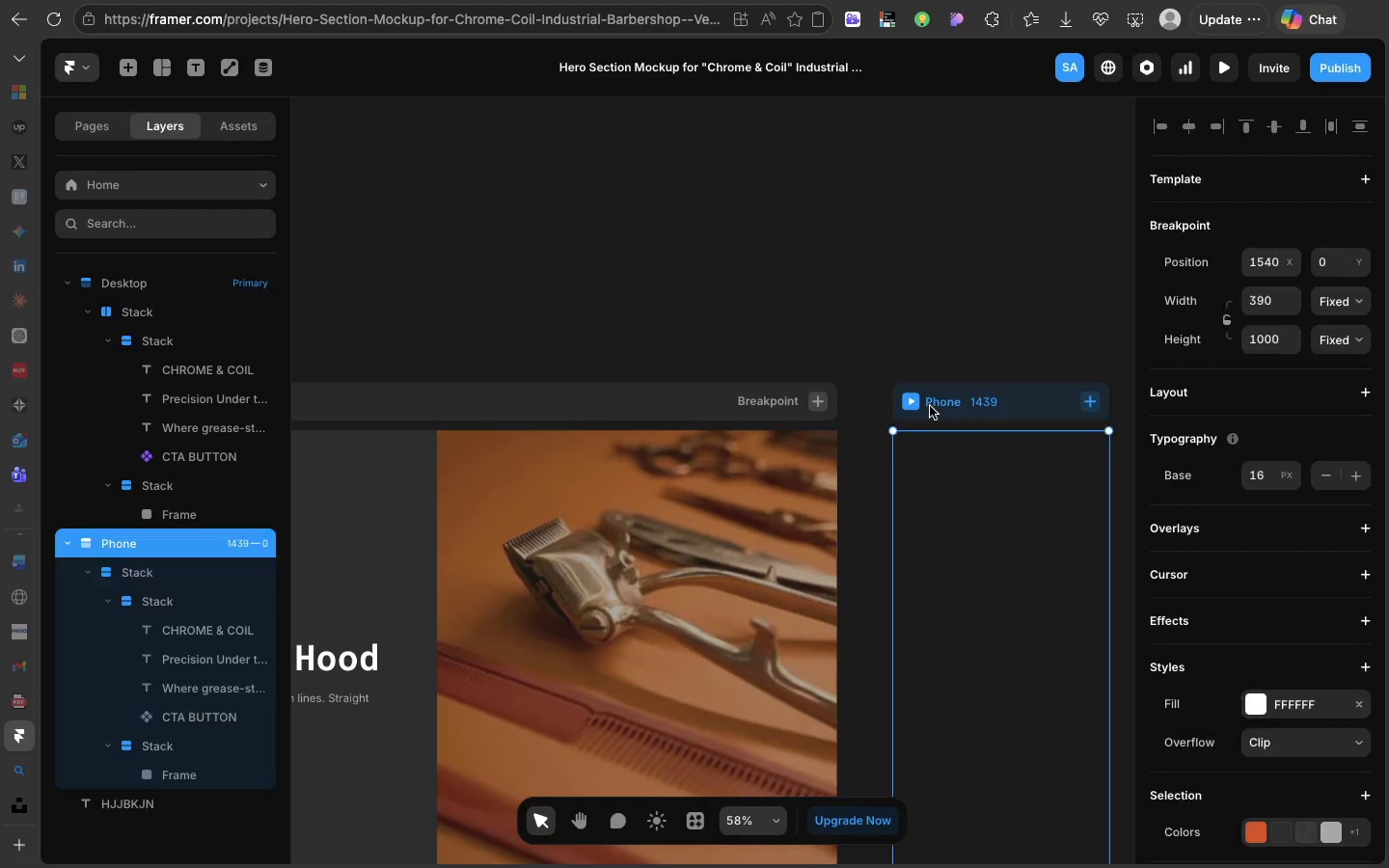 
key(Backspace)
 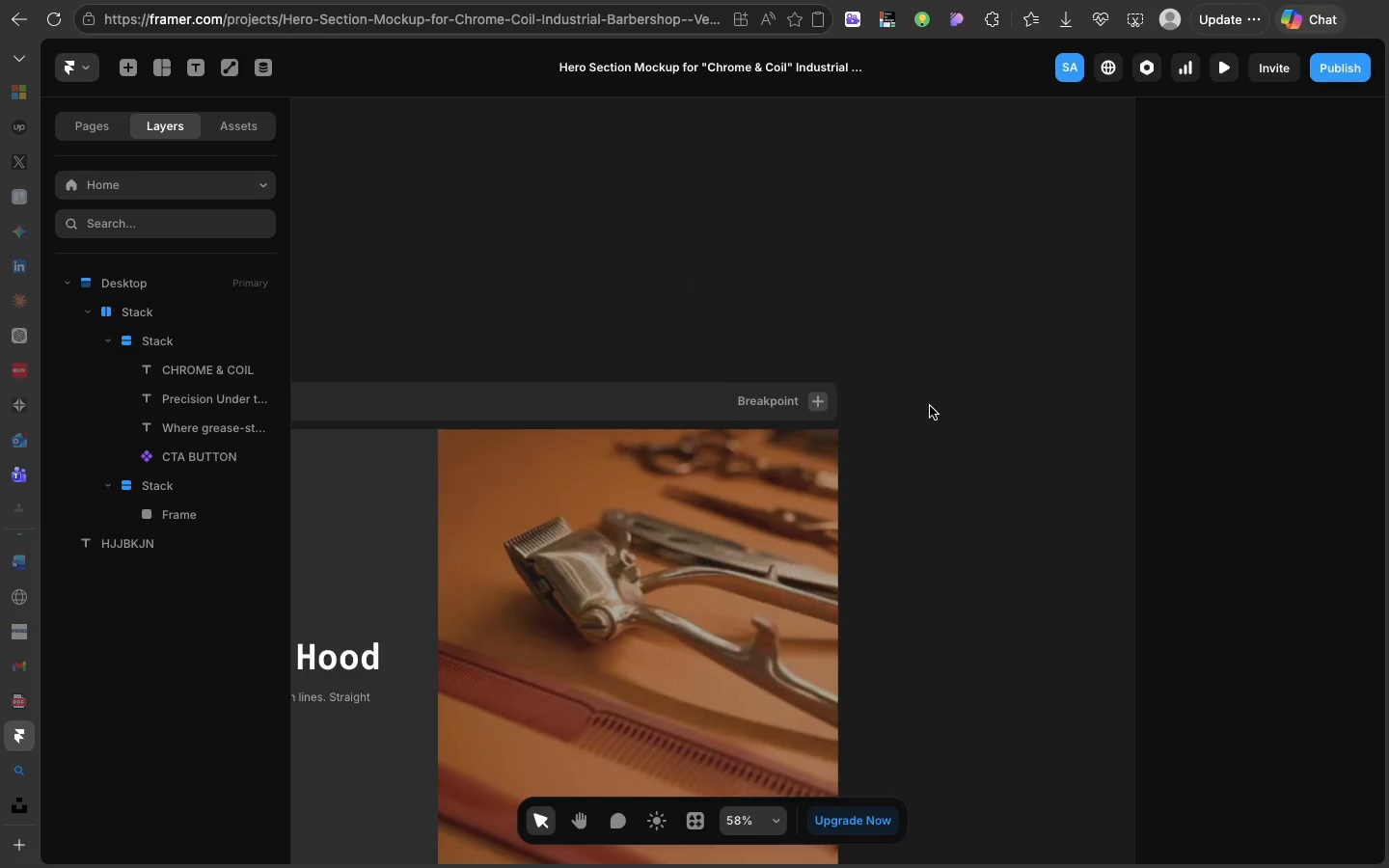 
scroll: coordinate [930, 406], scroll_direction: up, amount: 6.0
 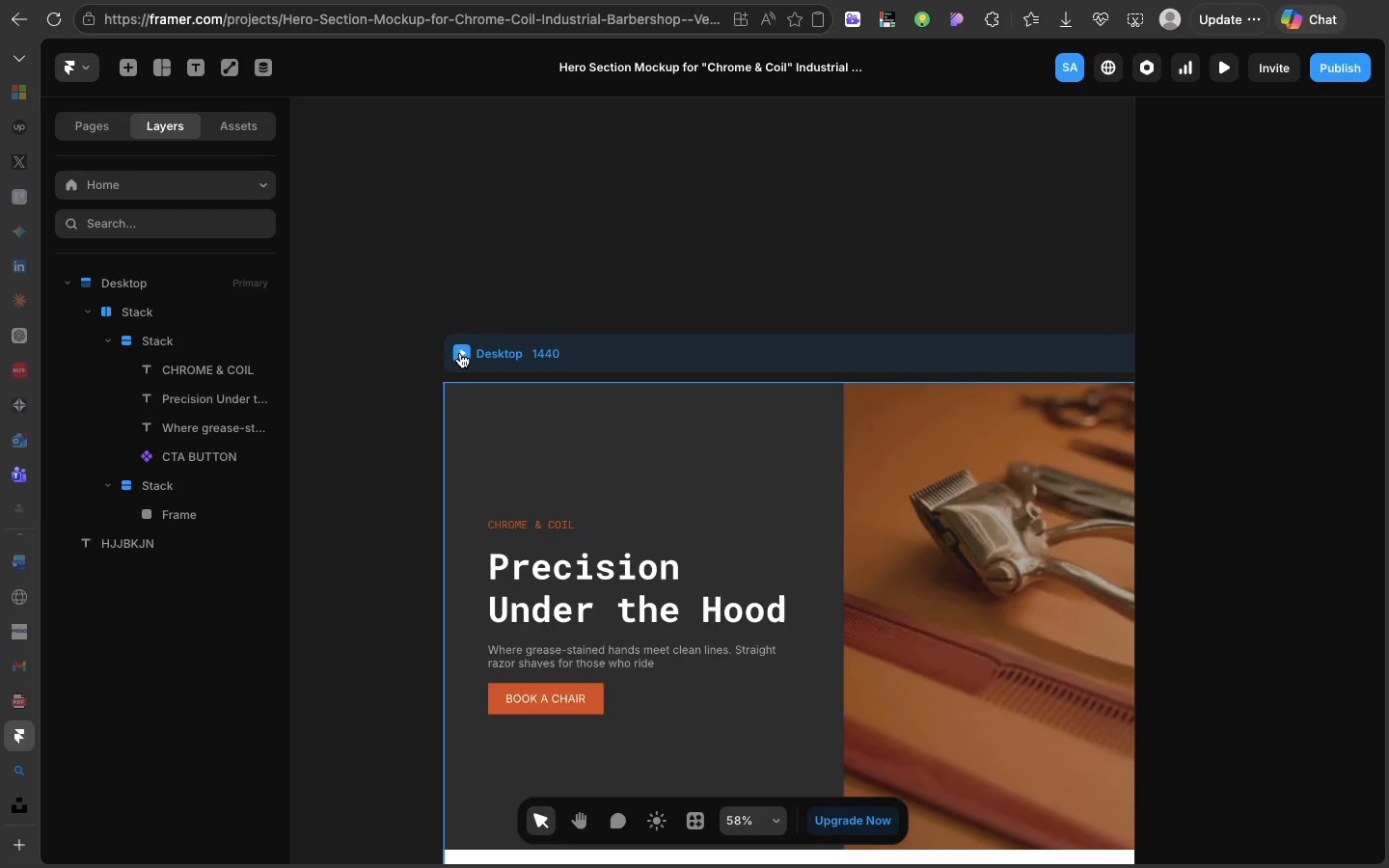 
left_click([460, 353])
 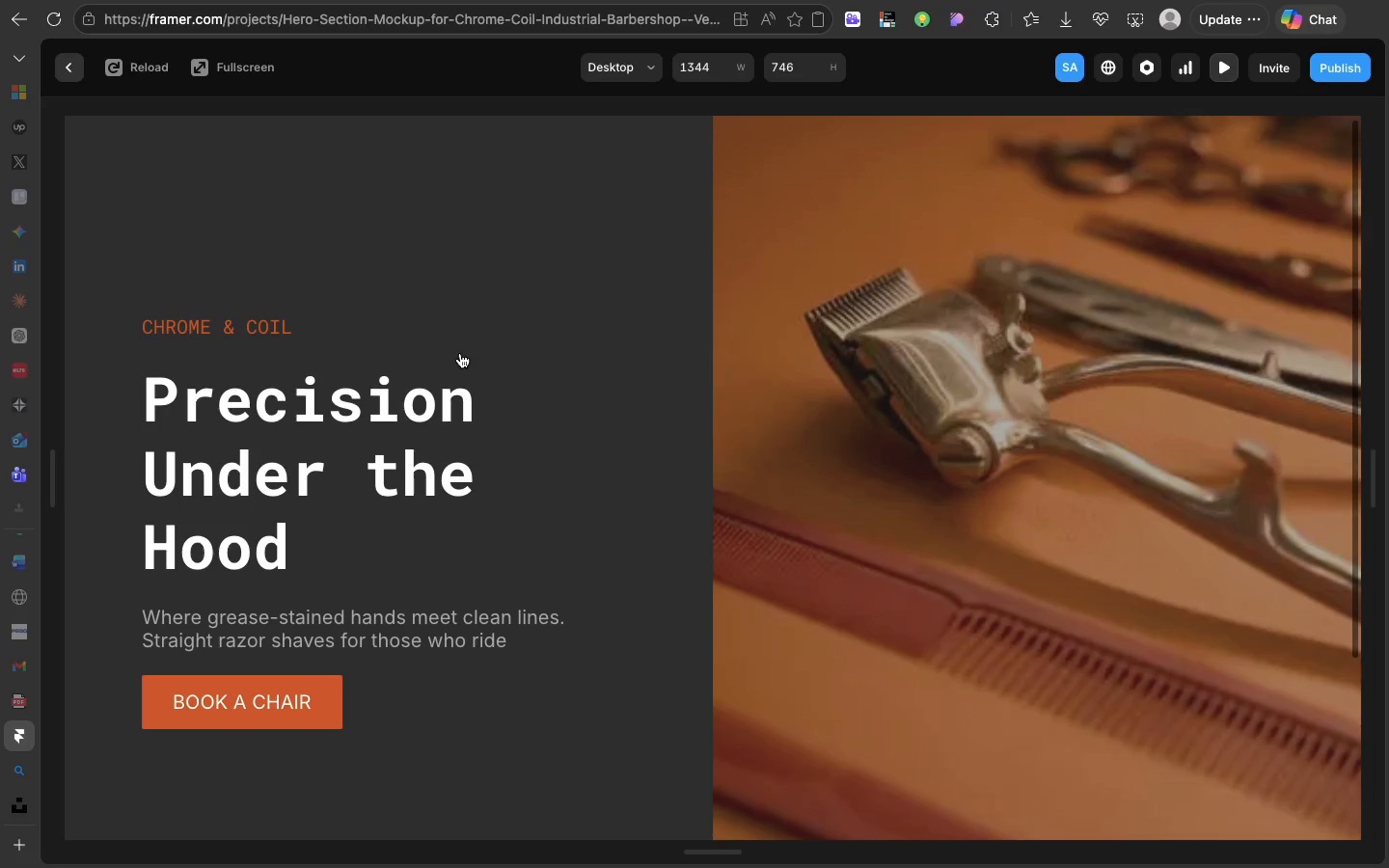 
scroll: coordinate [460, 353], scroll_direction: up, amount: 19.0
 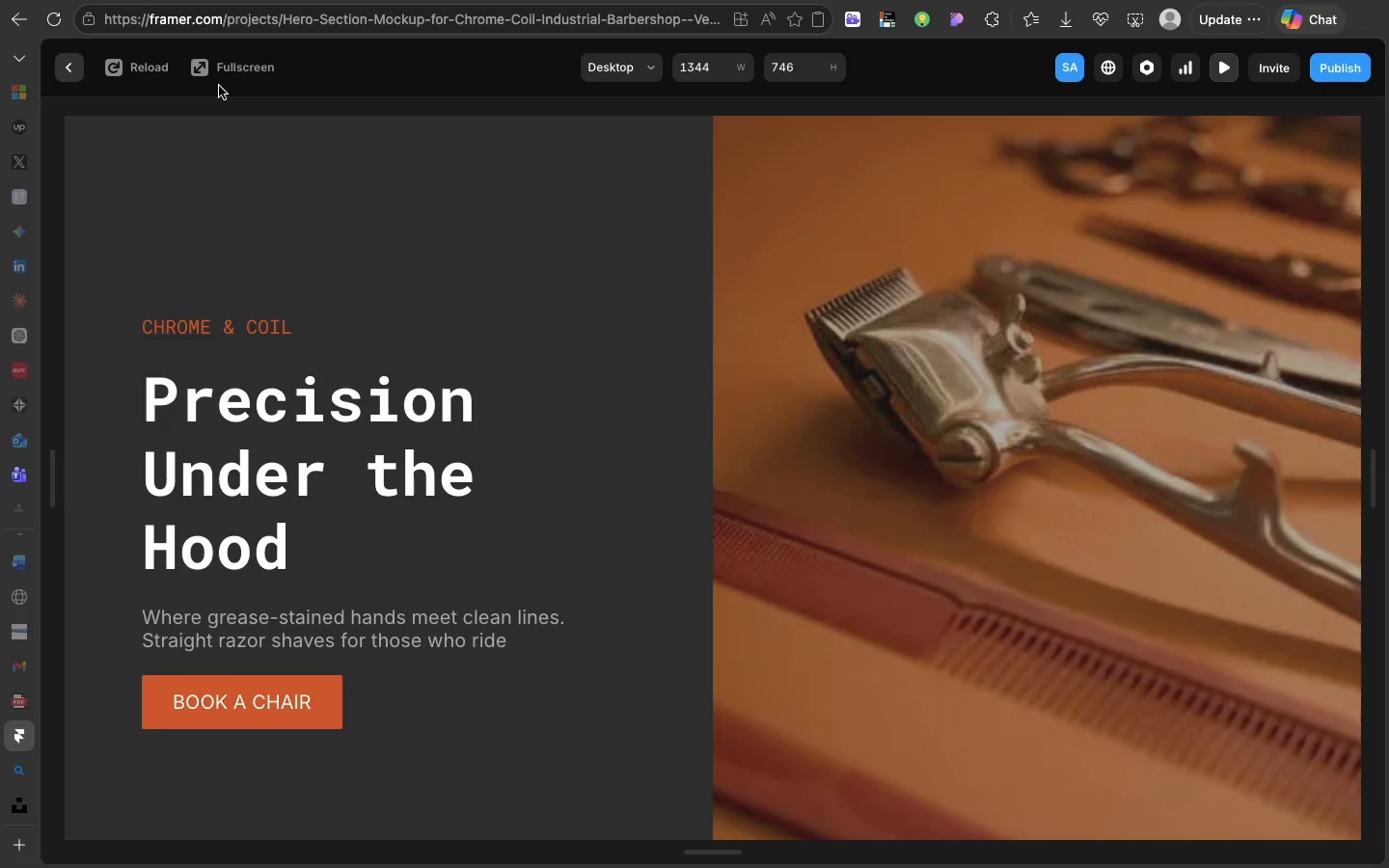 
wait(13.54)
 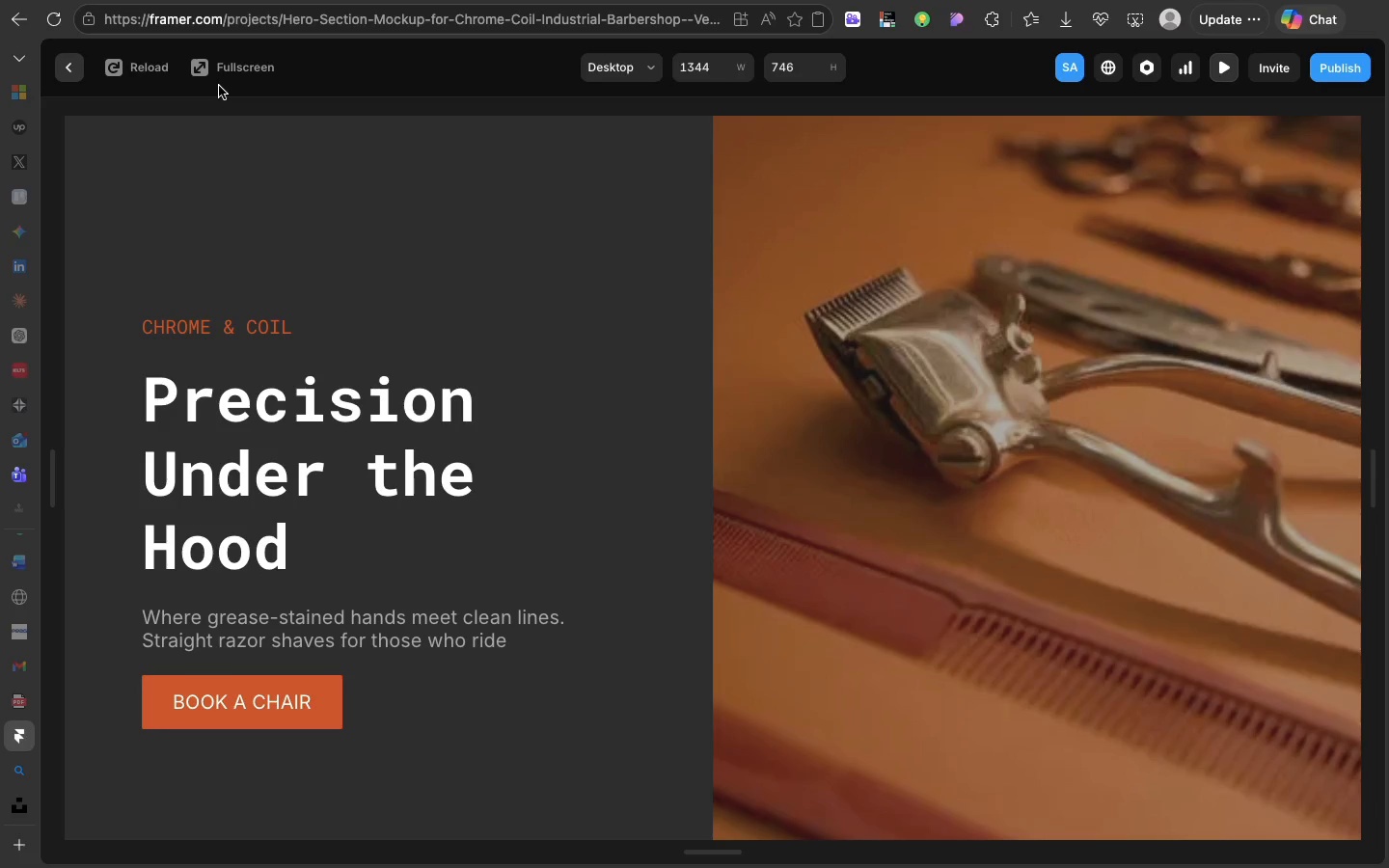 
left_click([851, 80])
 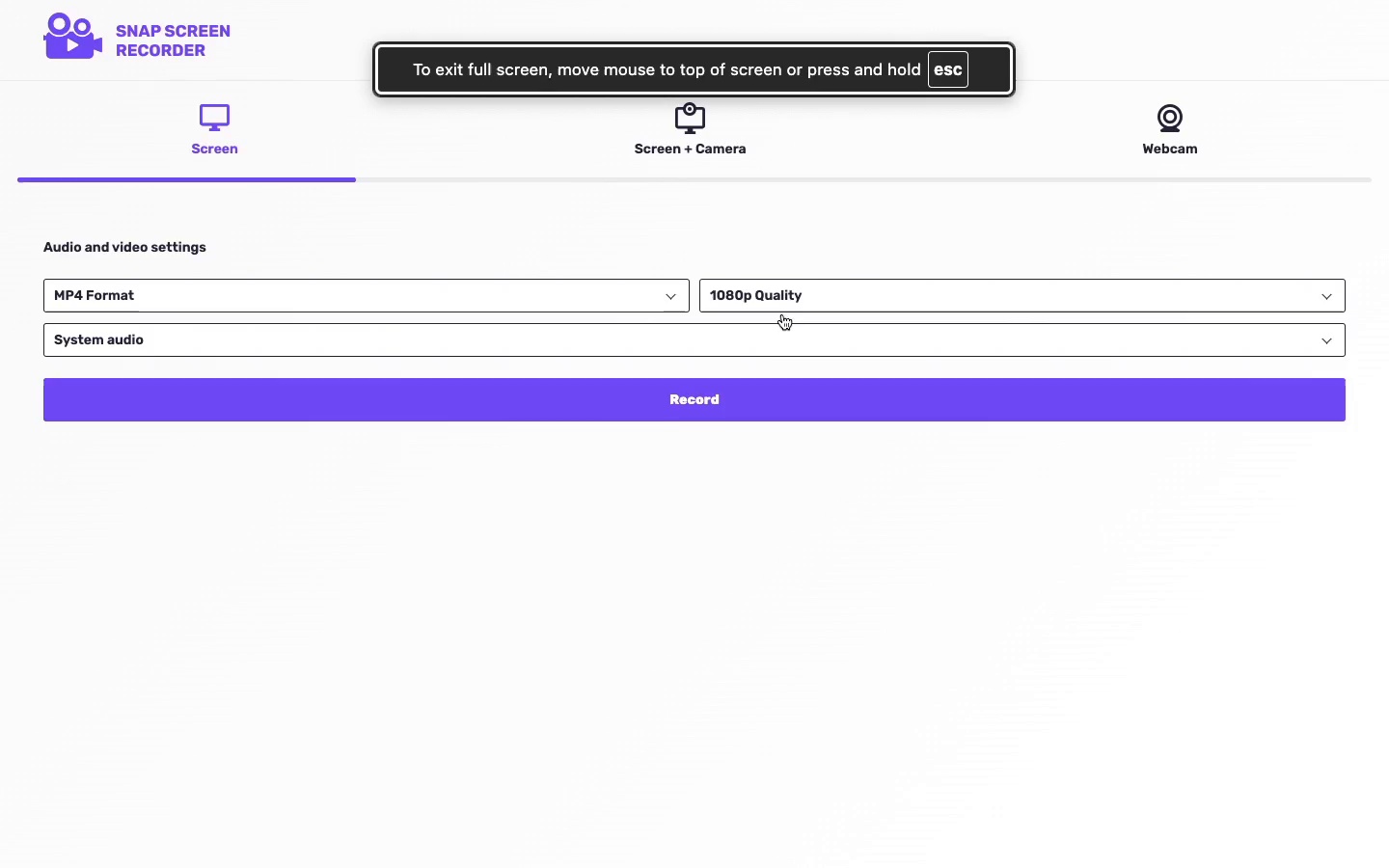 
left_click([764, 394])
 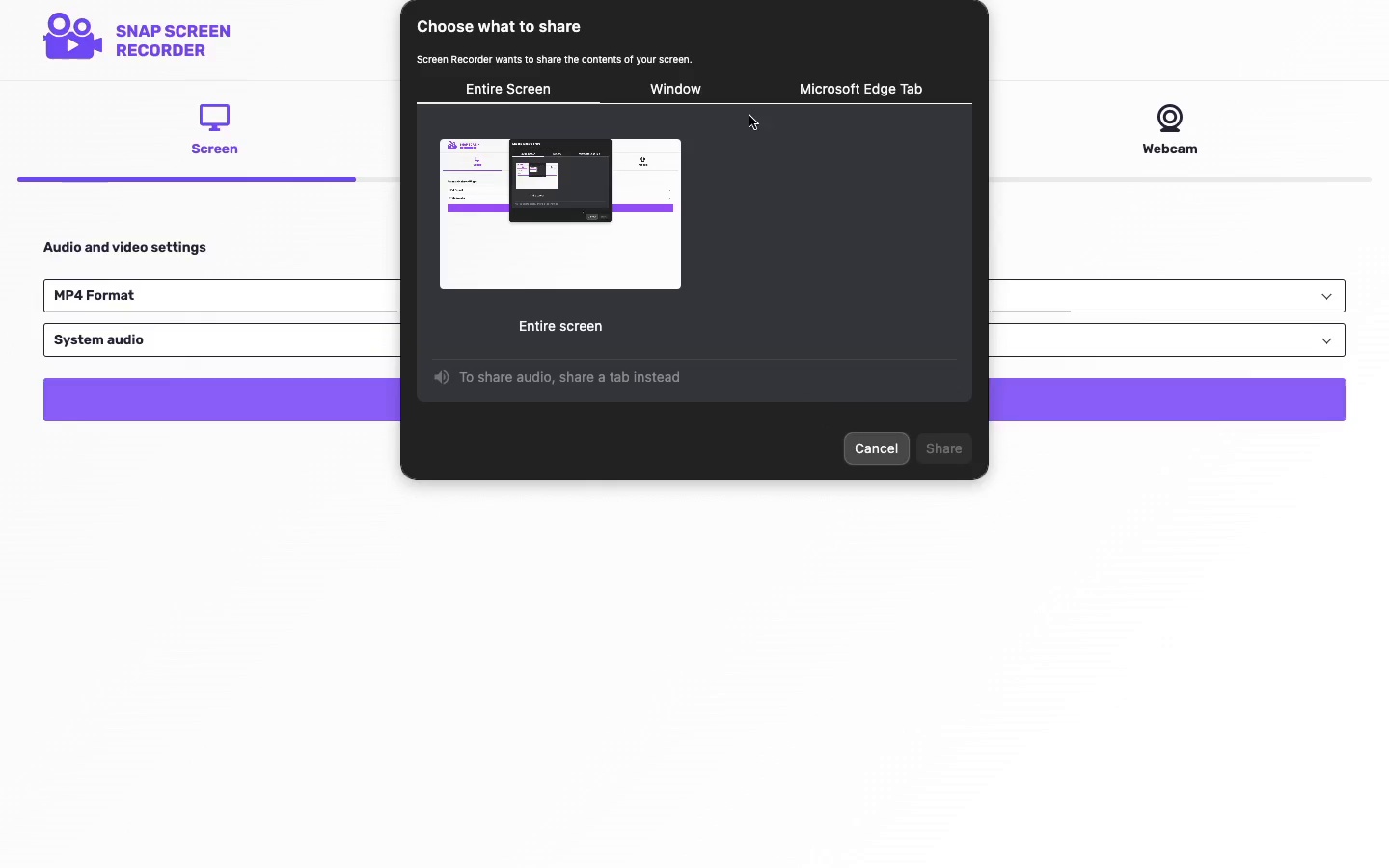 
left_click([694, 99])
 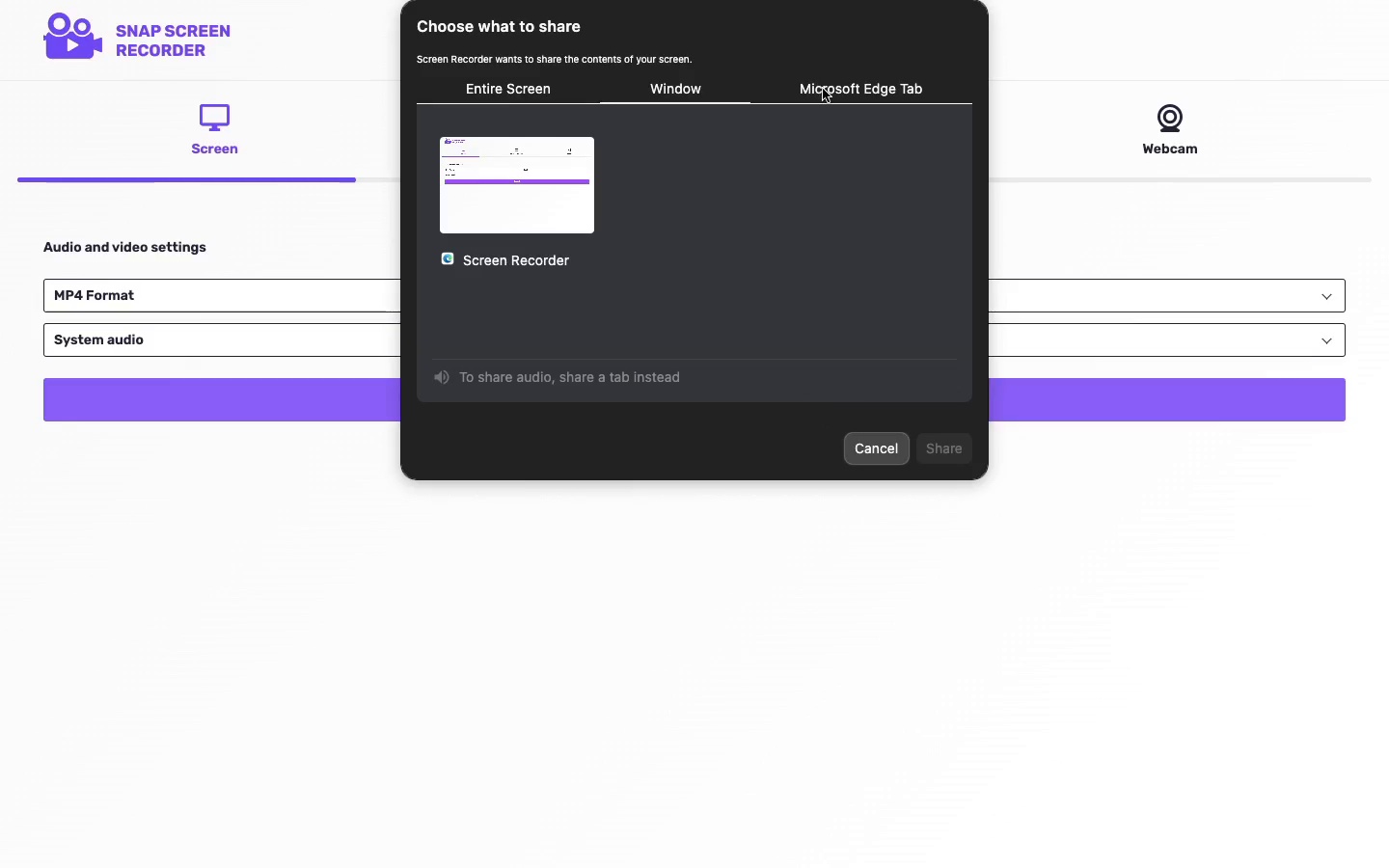 
left_click([823, 89])
 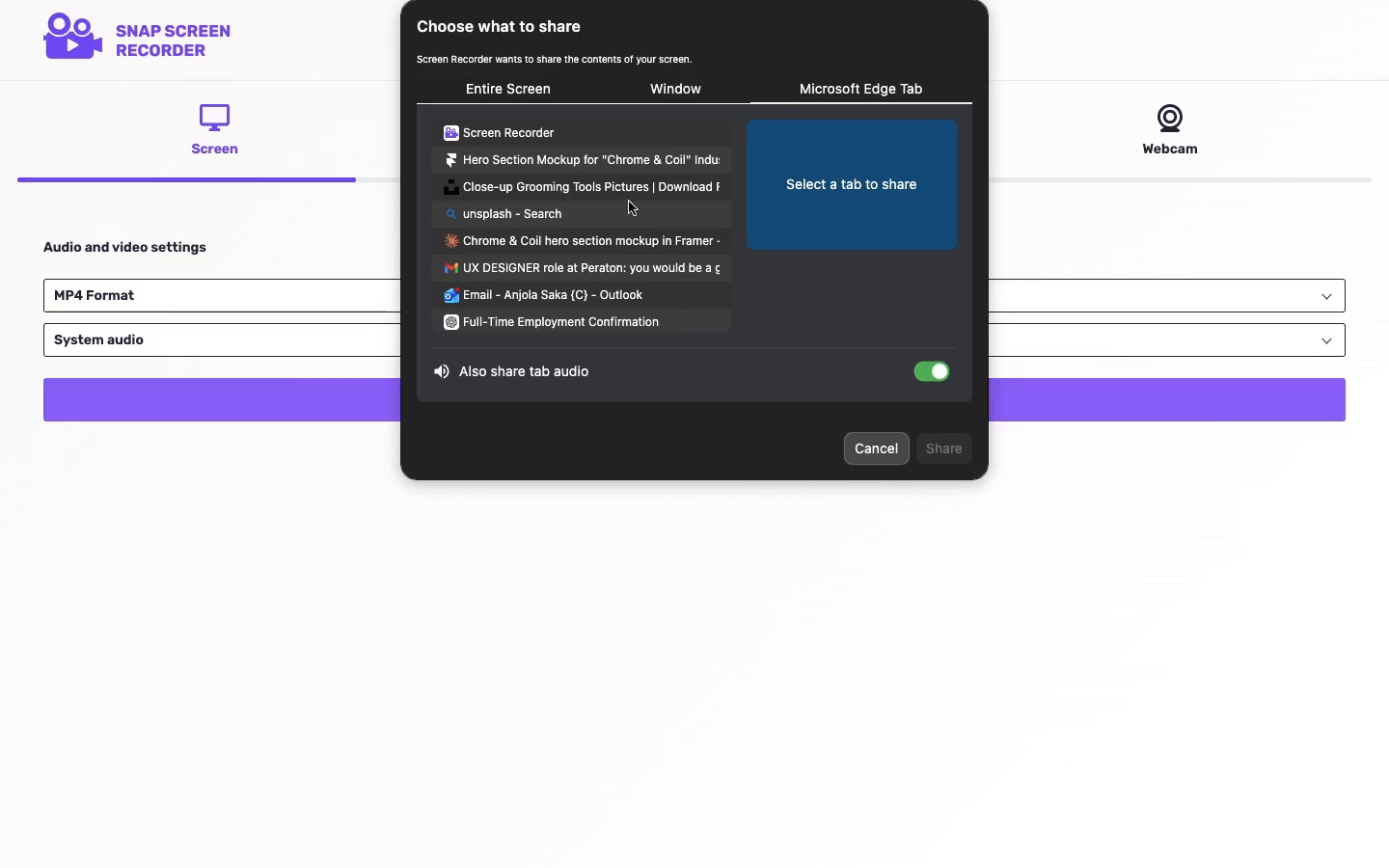 
left_click([617, 162])
 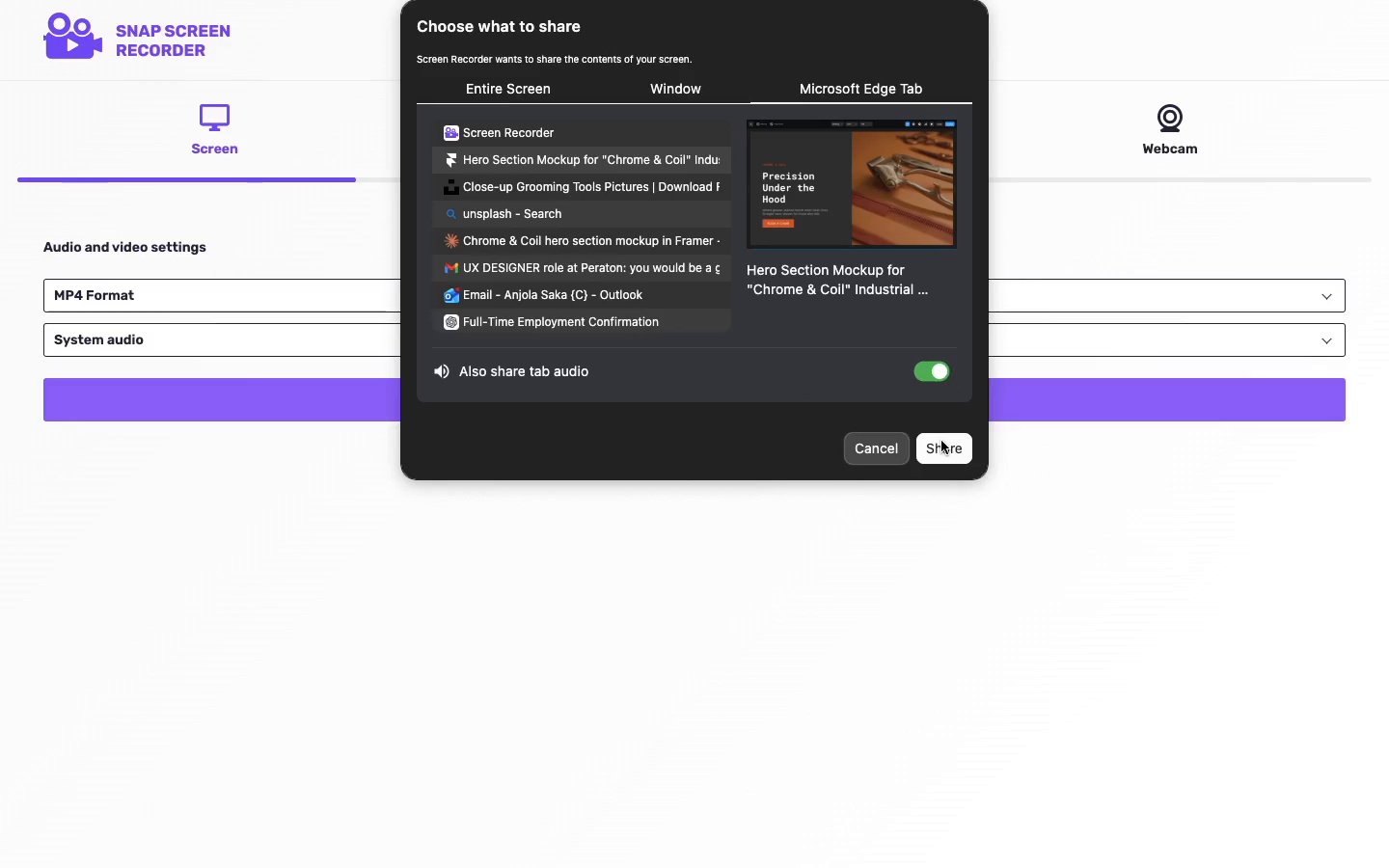 
left_click([941, 441])
 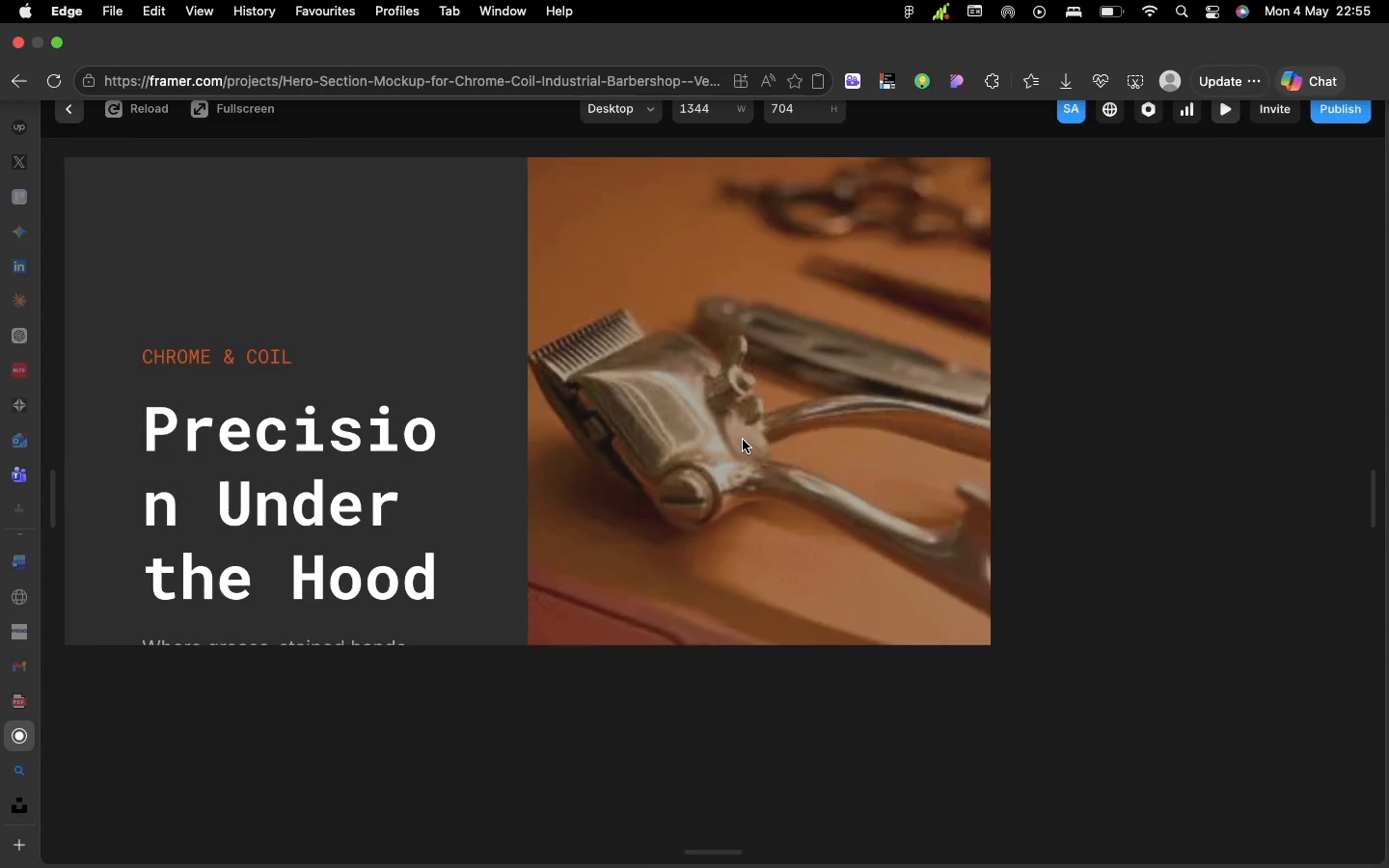 
scroll: coordinate [743, 440], scroll_direction: none, amount: 0.0
 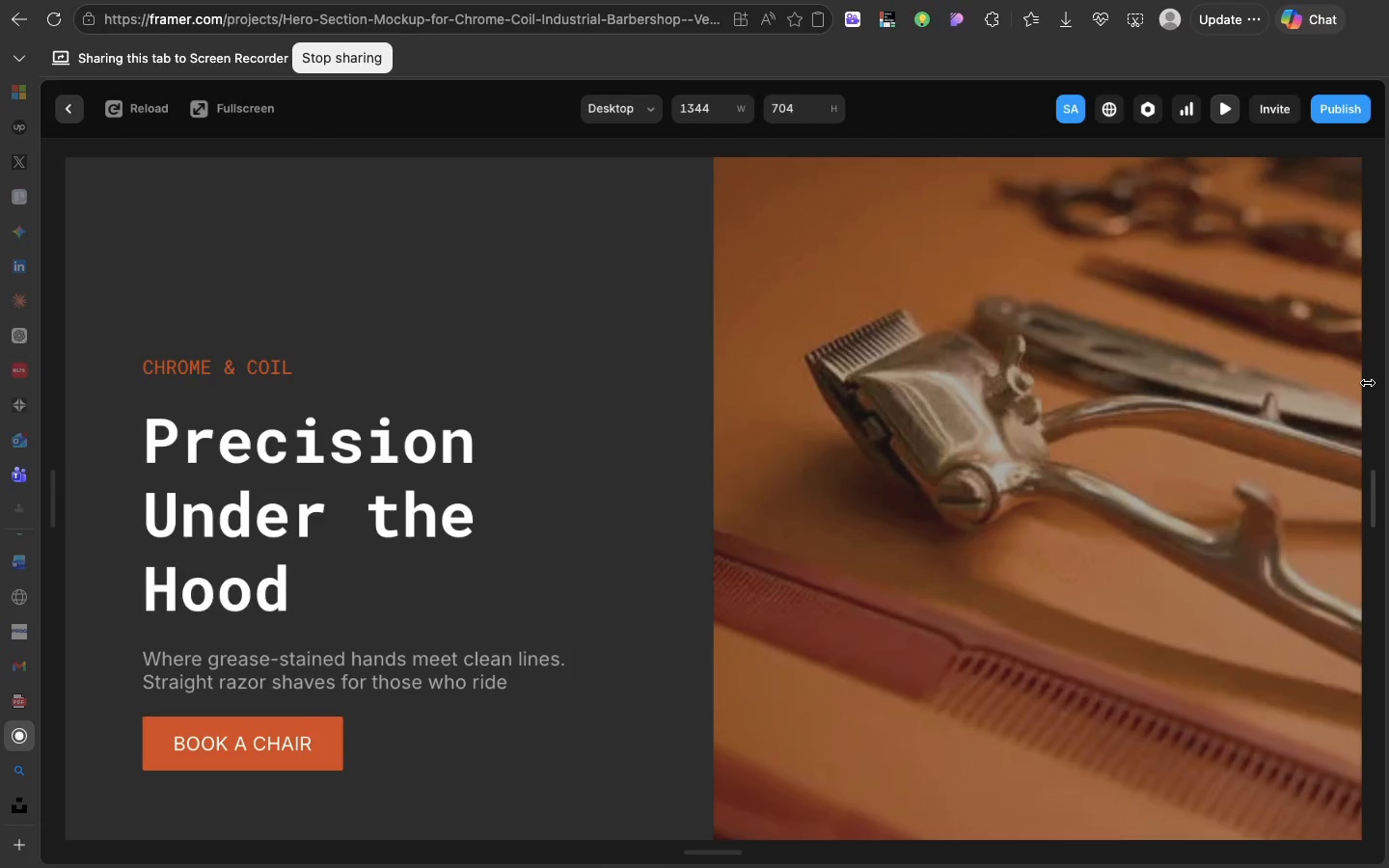 
left_click_drag(start_coordinate=[1367, 382], to_coordinate=[700, 335])
 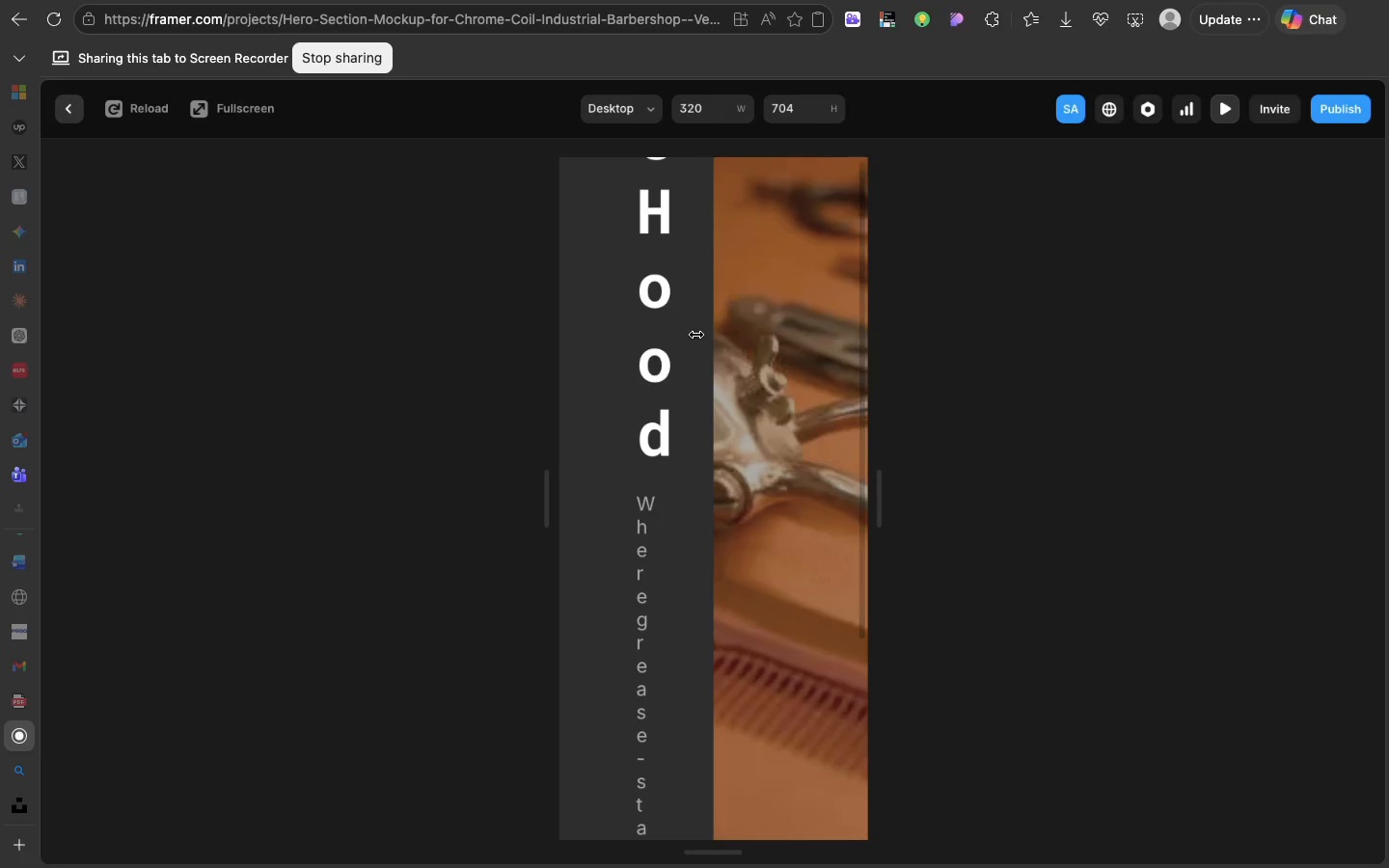 
key(Meta+Z)
 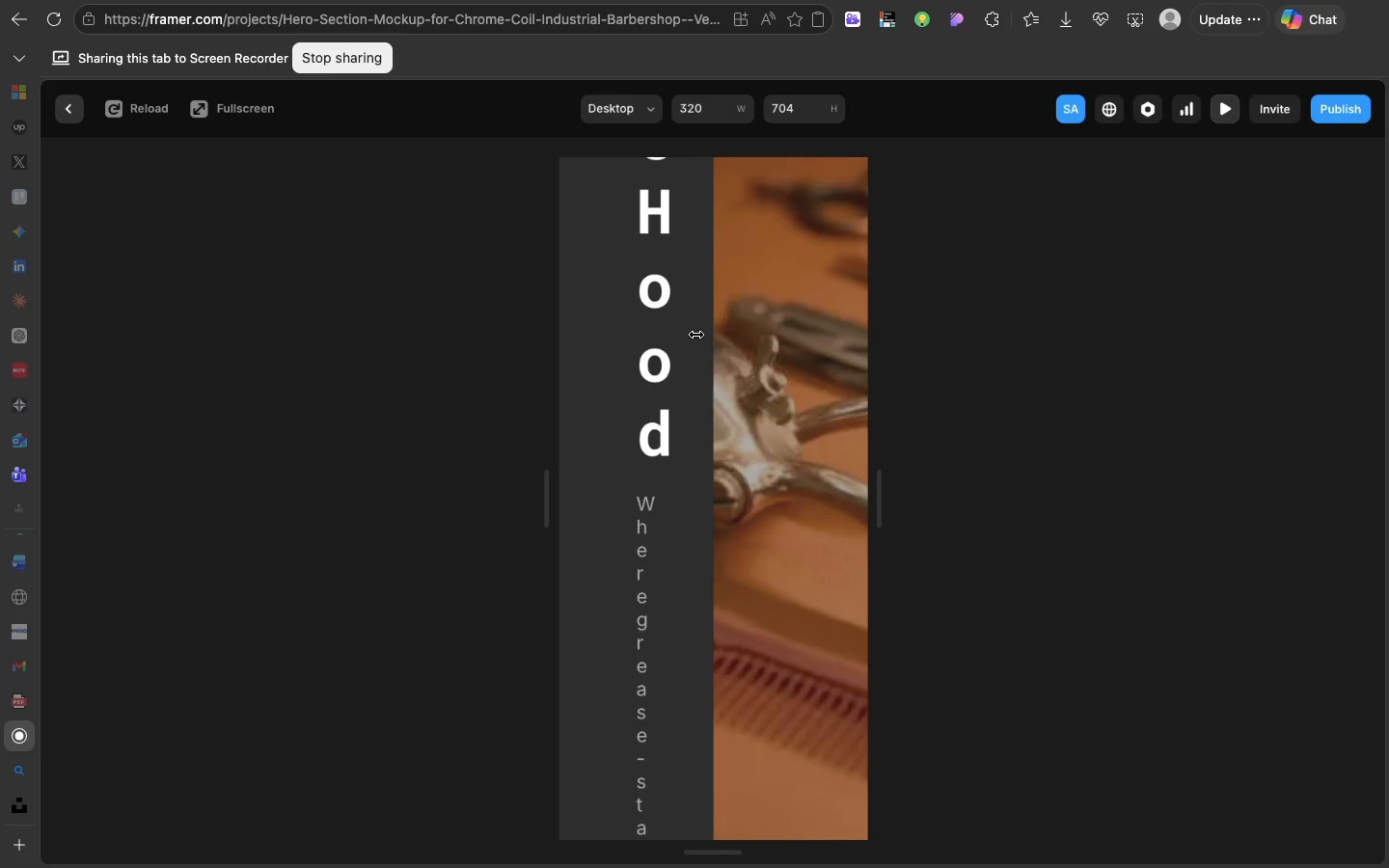 
key(Meta+Z)
 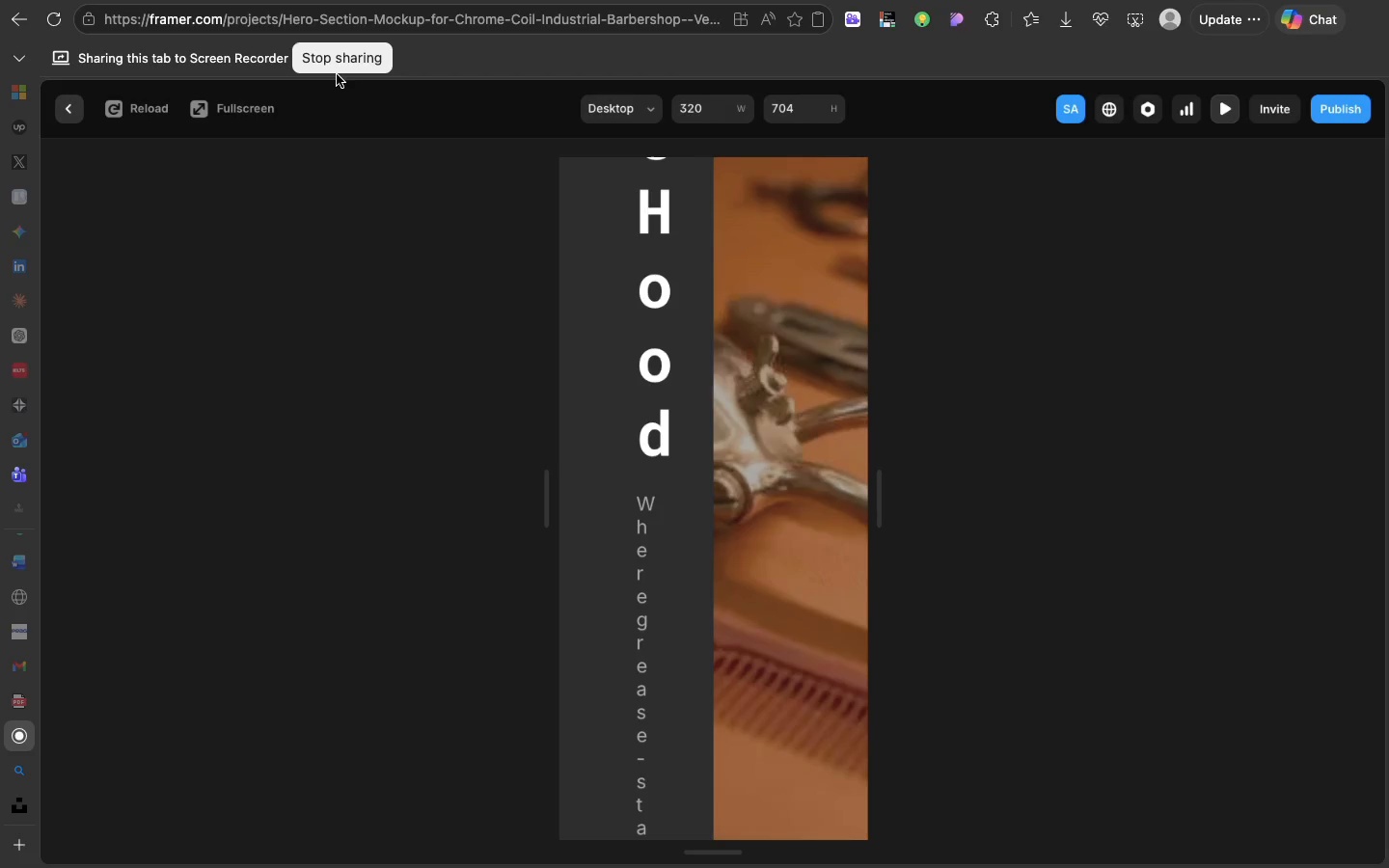 
left_click([334, 67])
 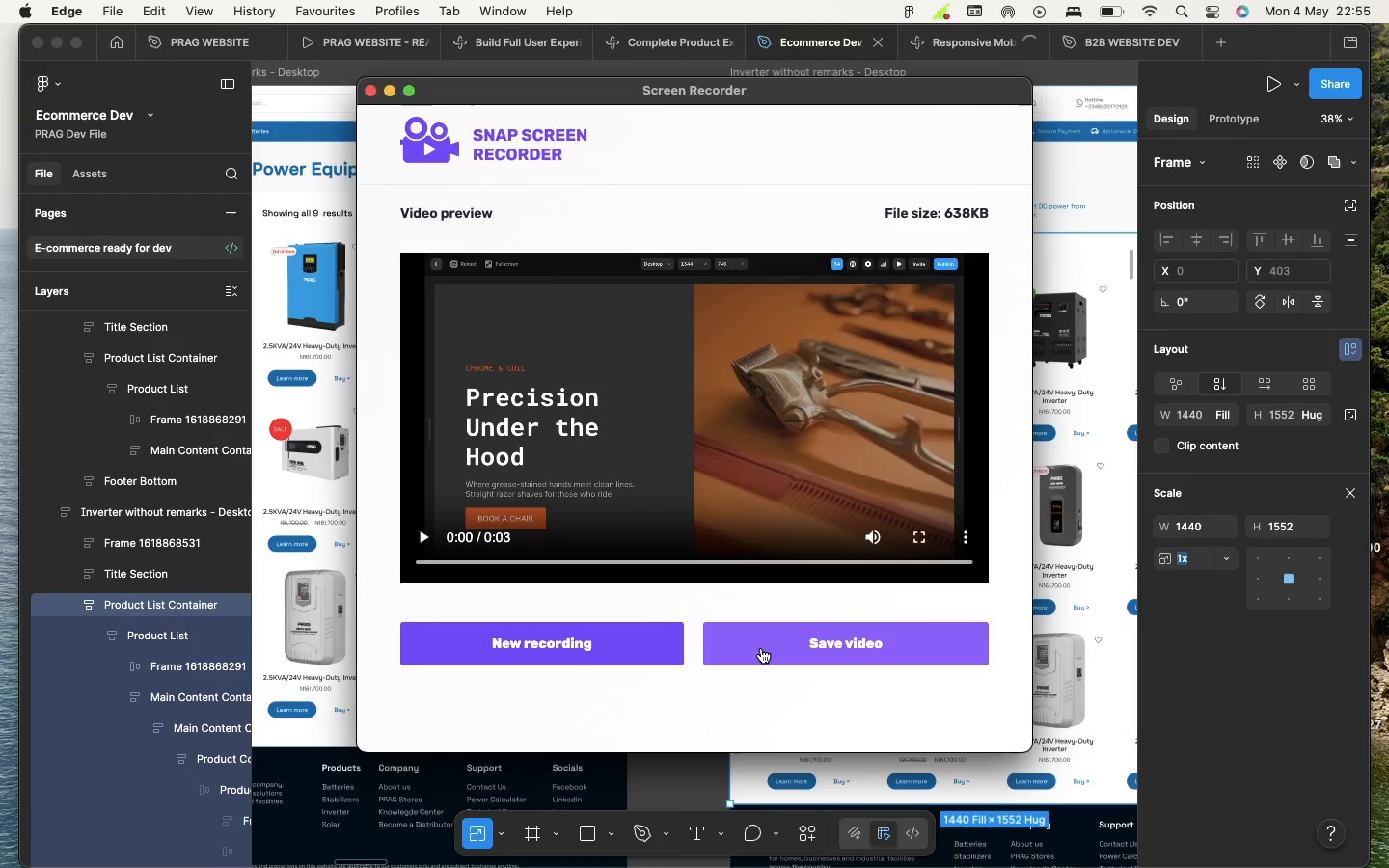 
wait(8.47)
 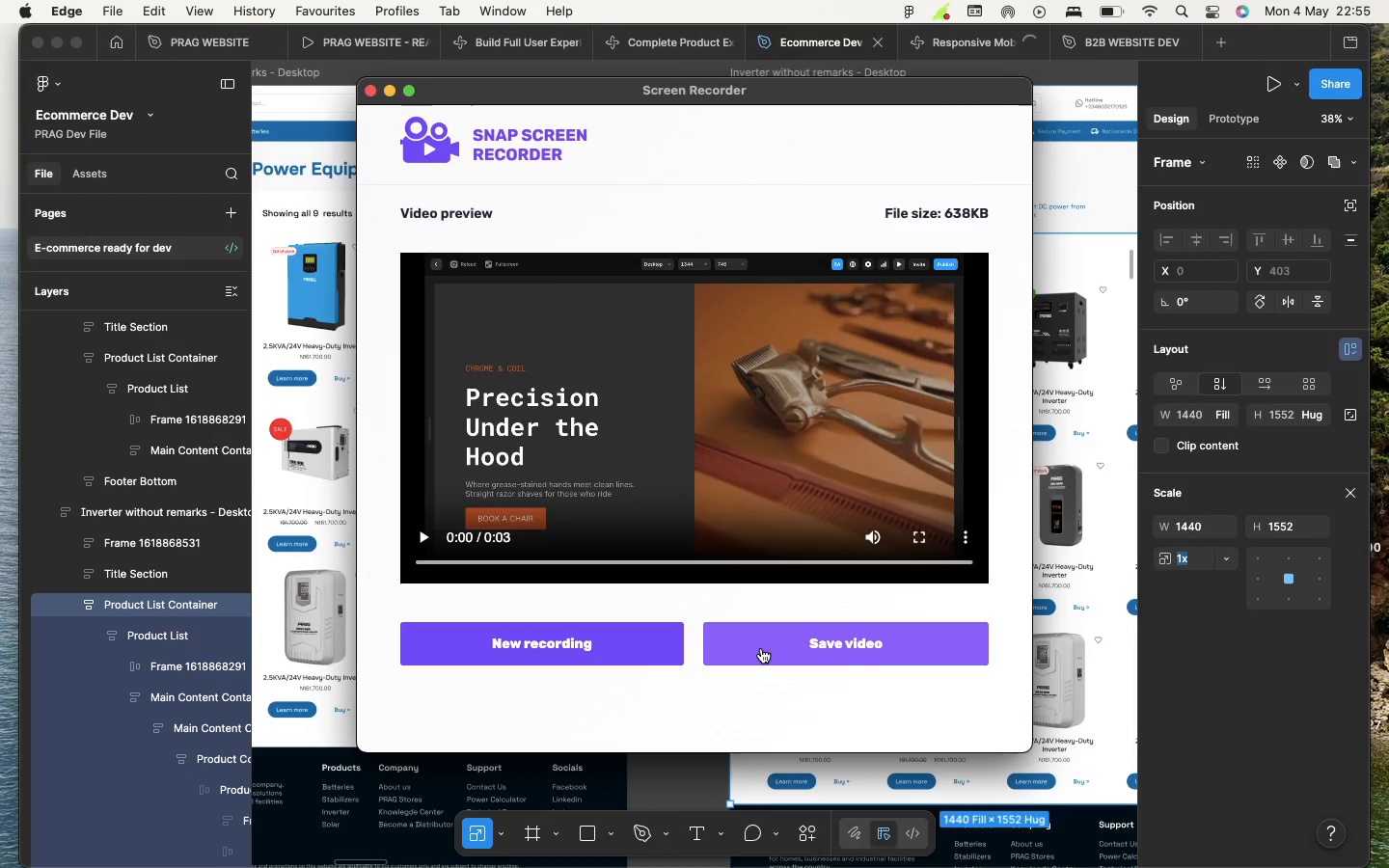 
left_click([958, 529])
 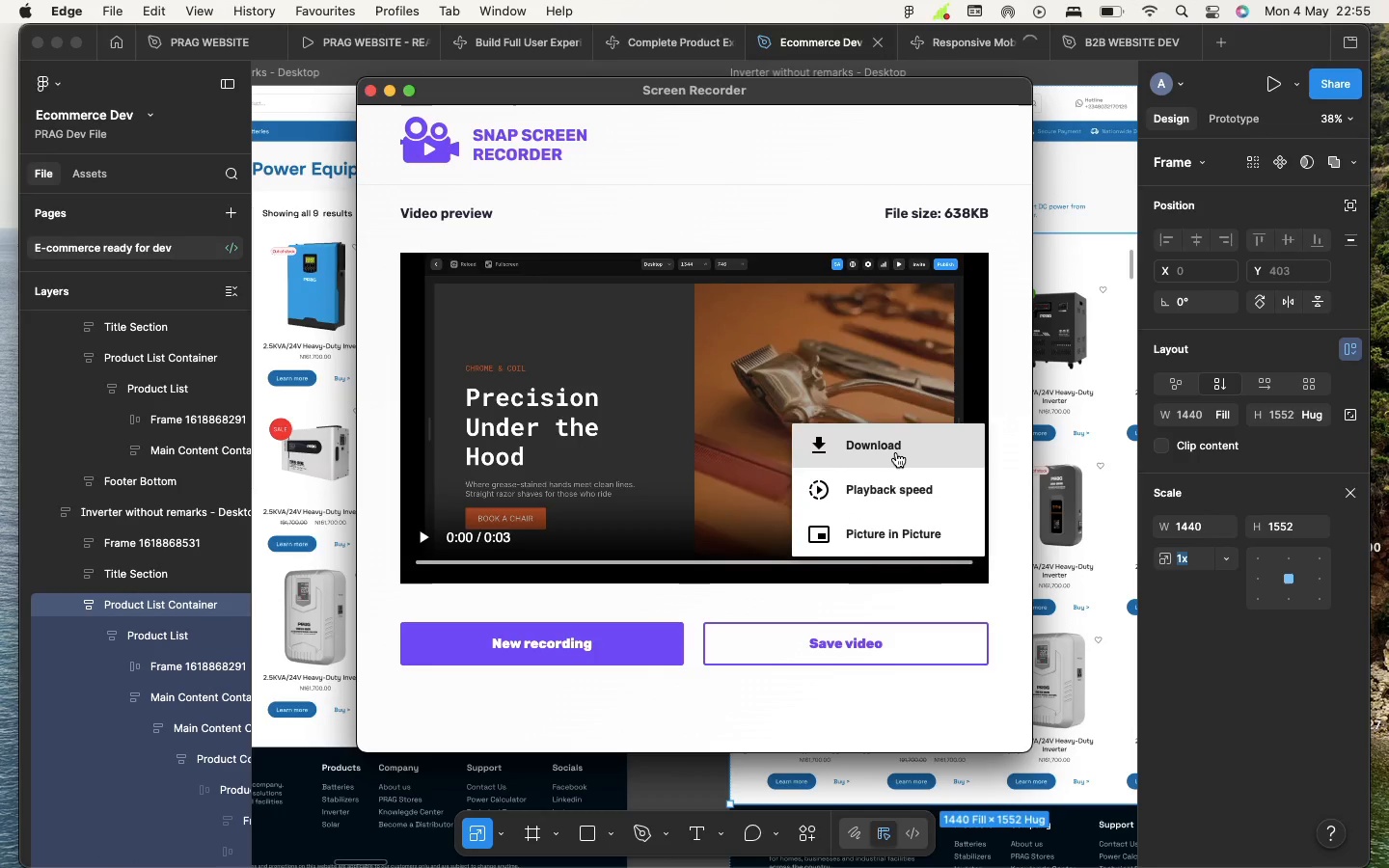 
left_click([734, 324])
 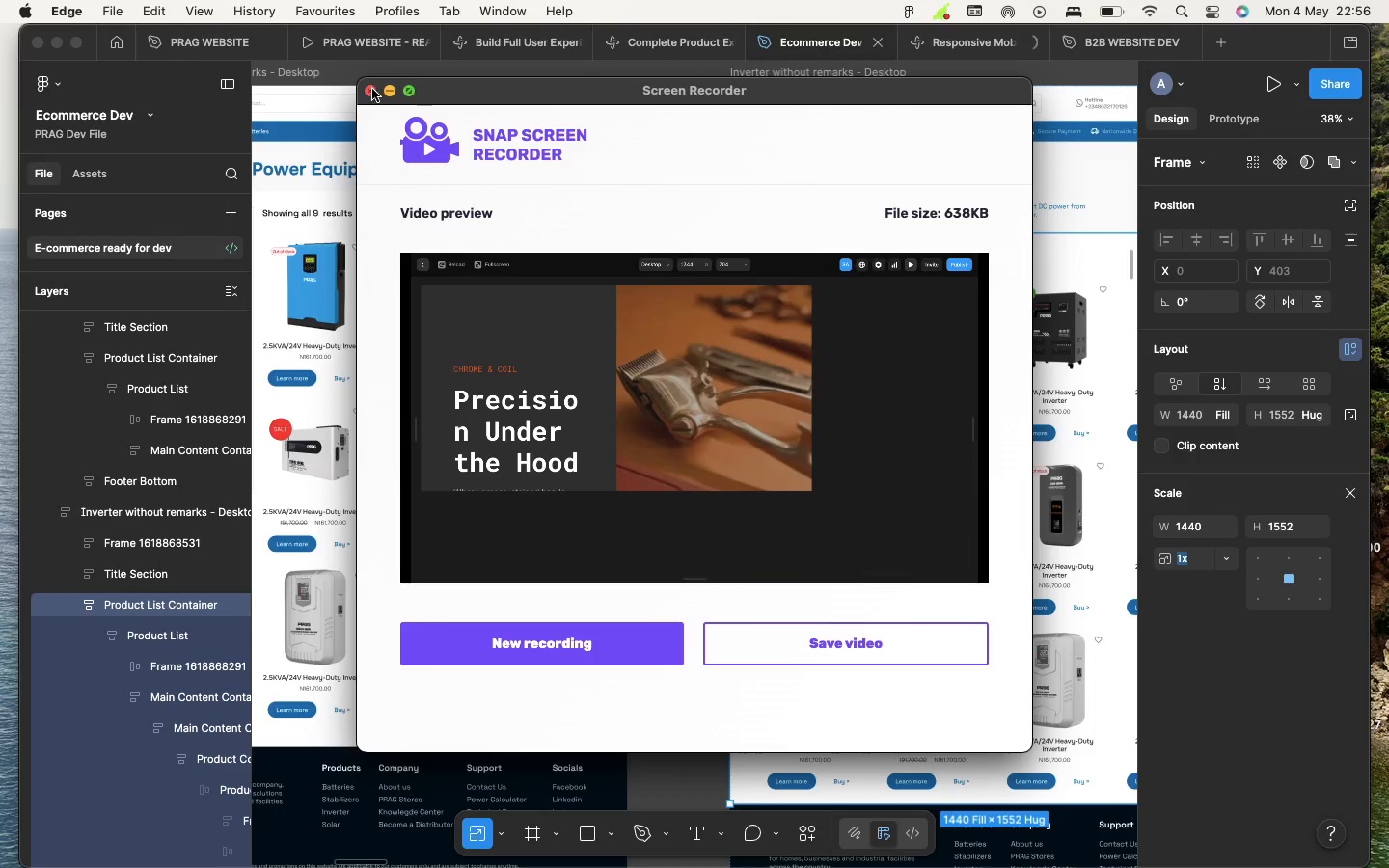 
left_click([372, 89])
 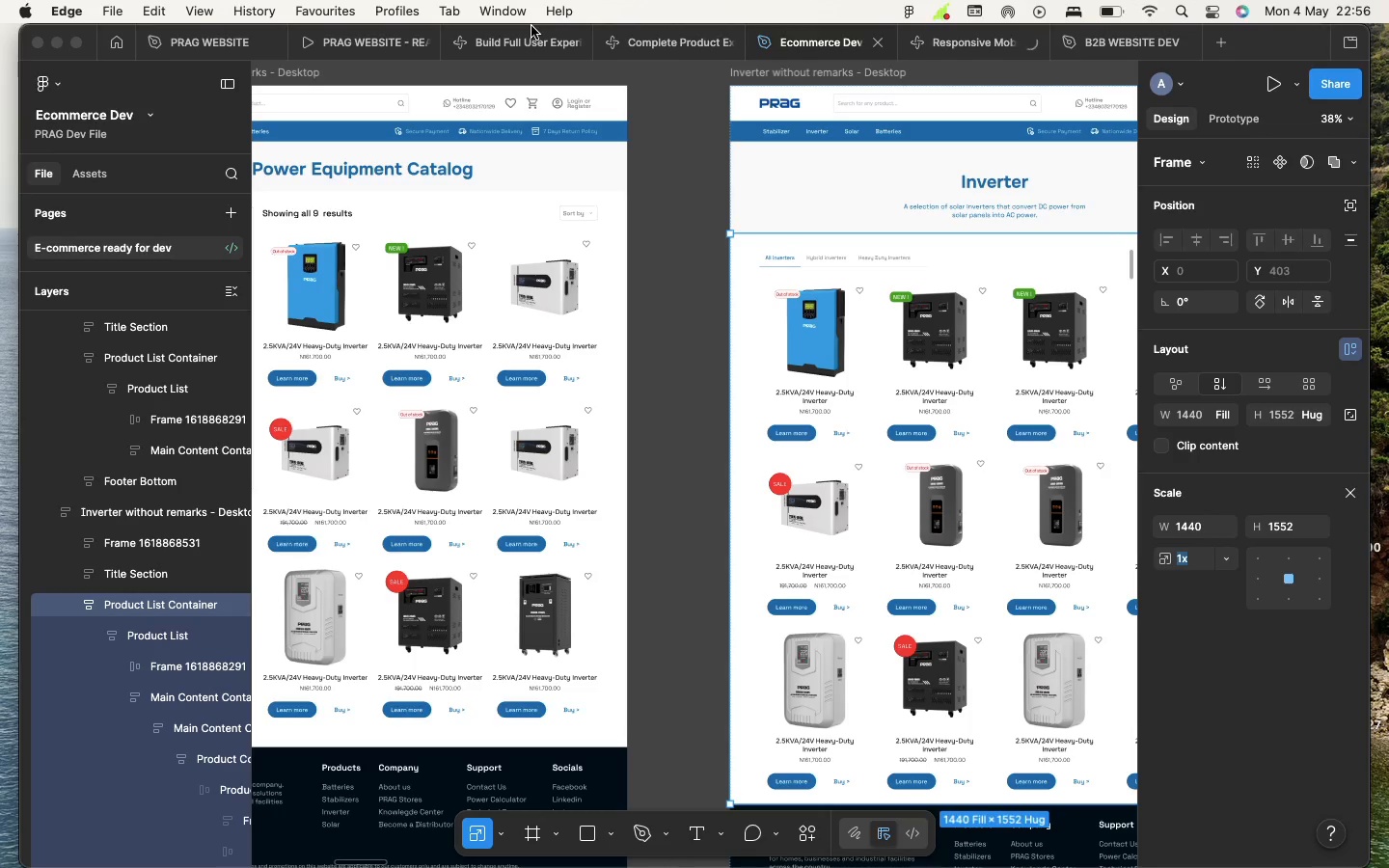 
wait(8.85)
 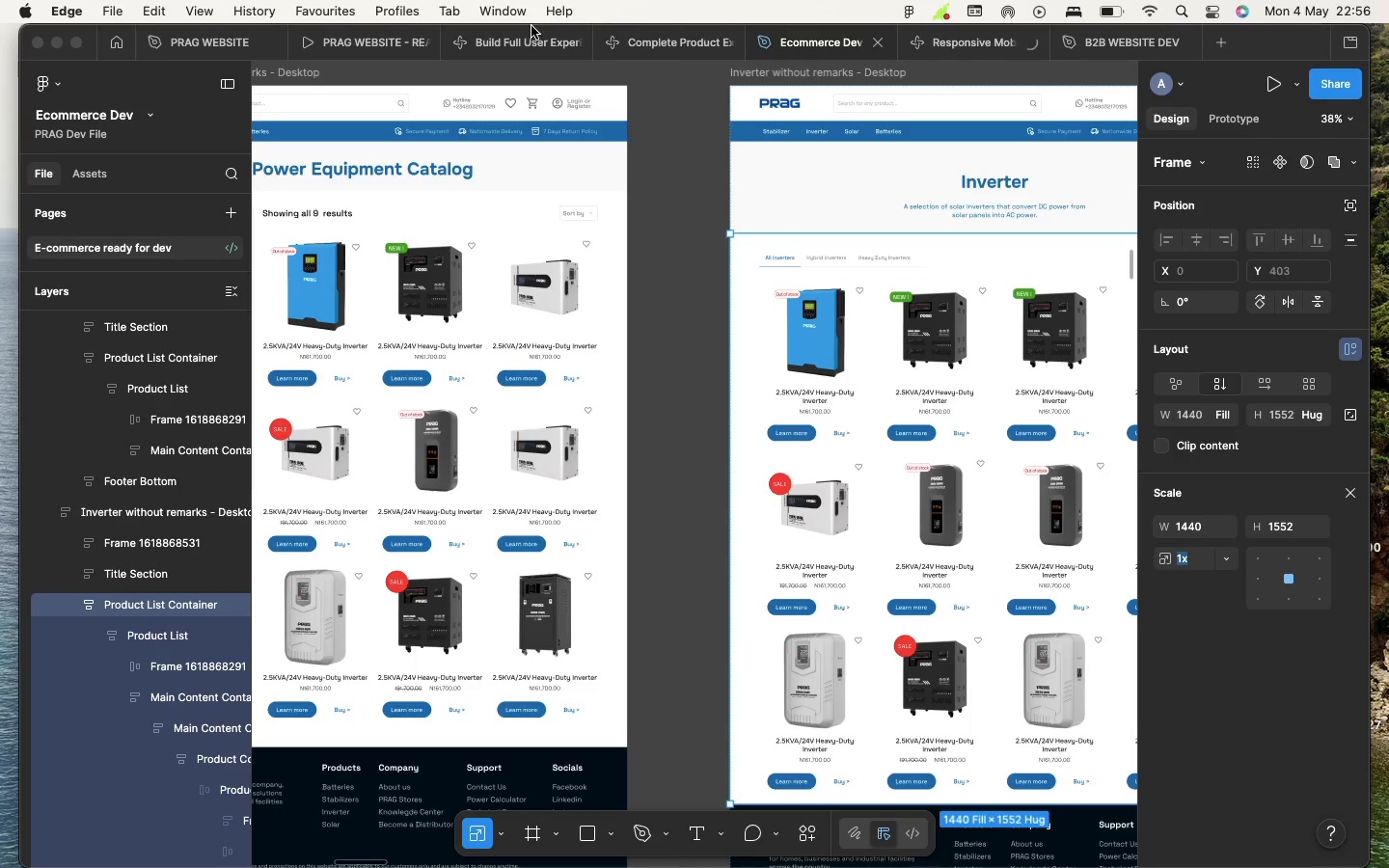 
left_click([739, 287])
 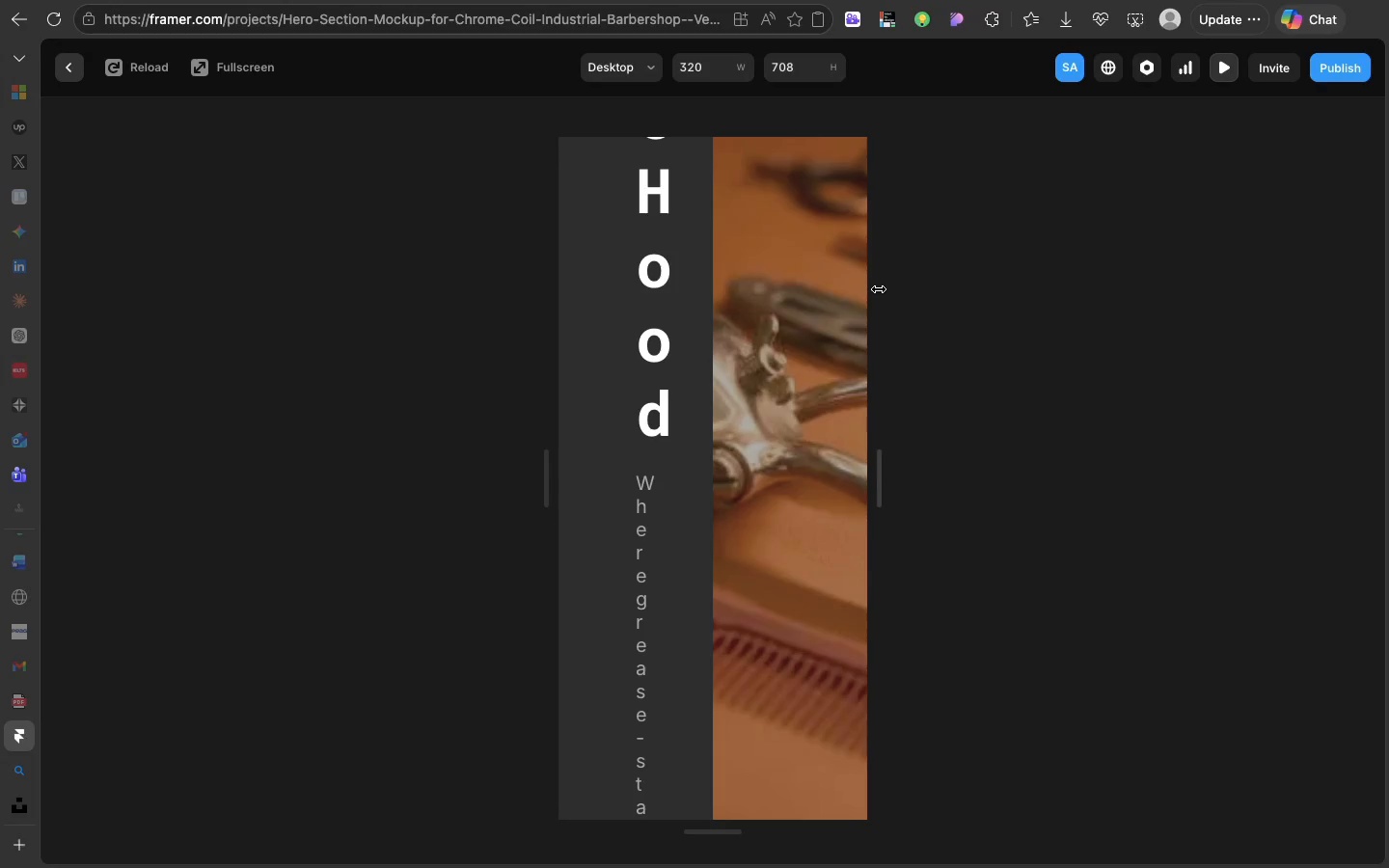 
left_click_drag(start_coordinate=[878, 288], to_coordinate=[1158, 313])
 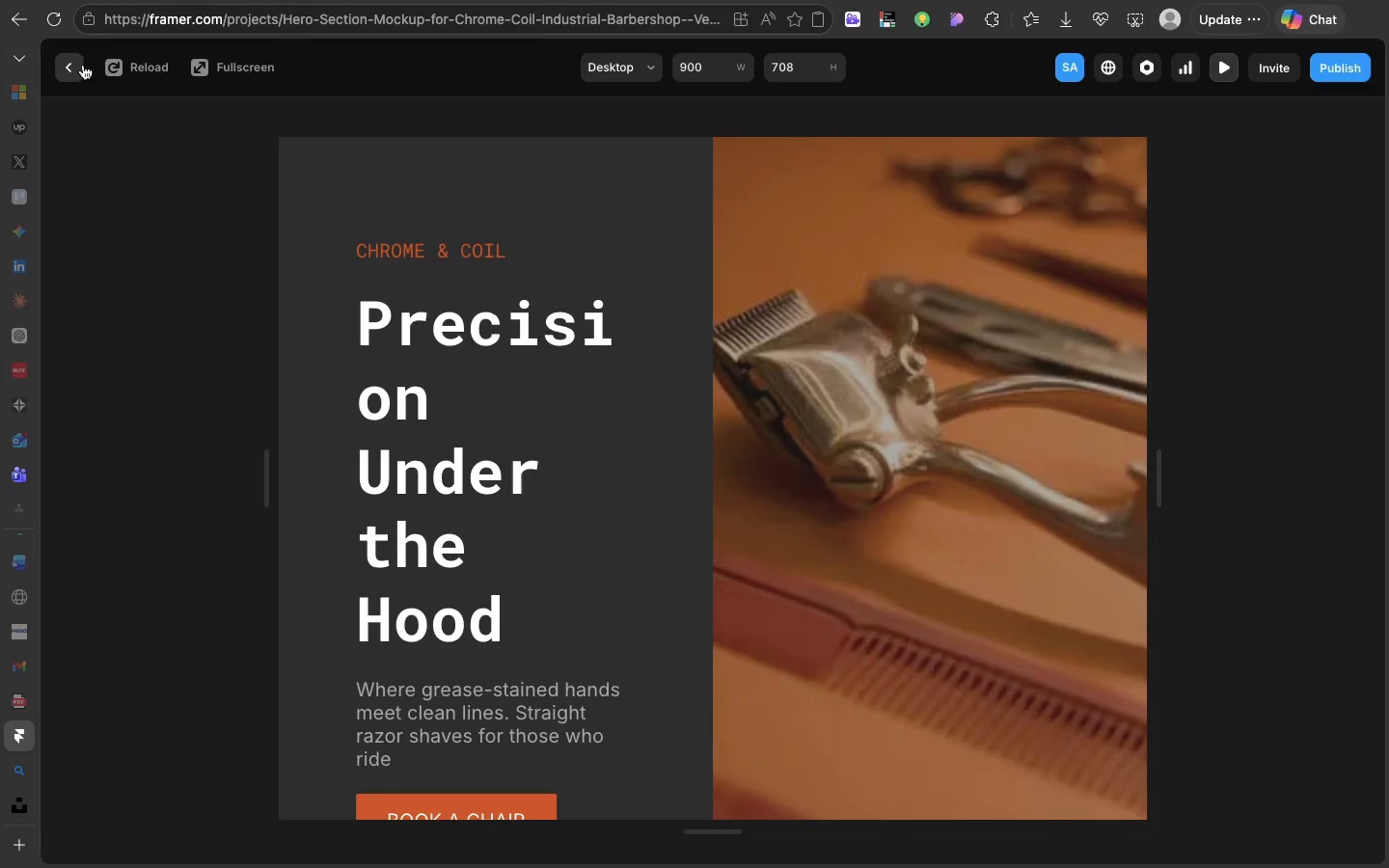 
left_click([82, 64])
 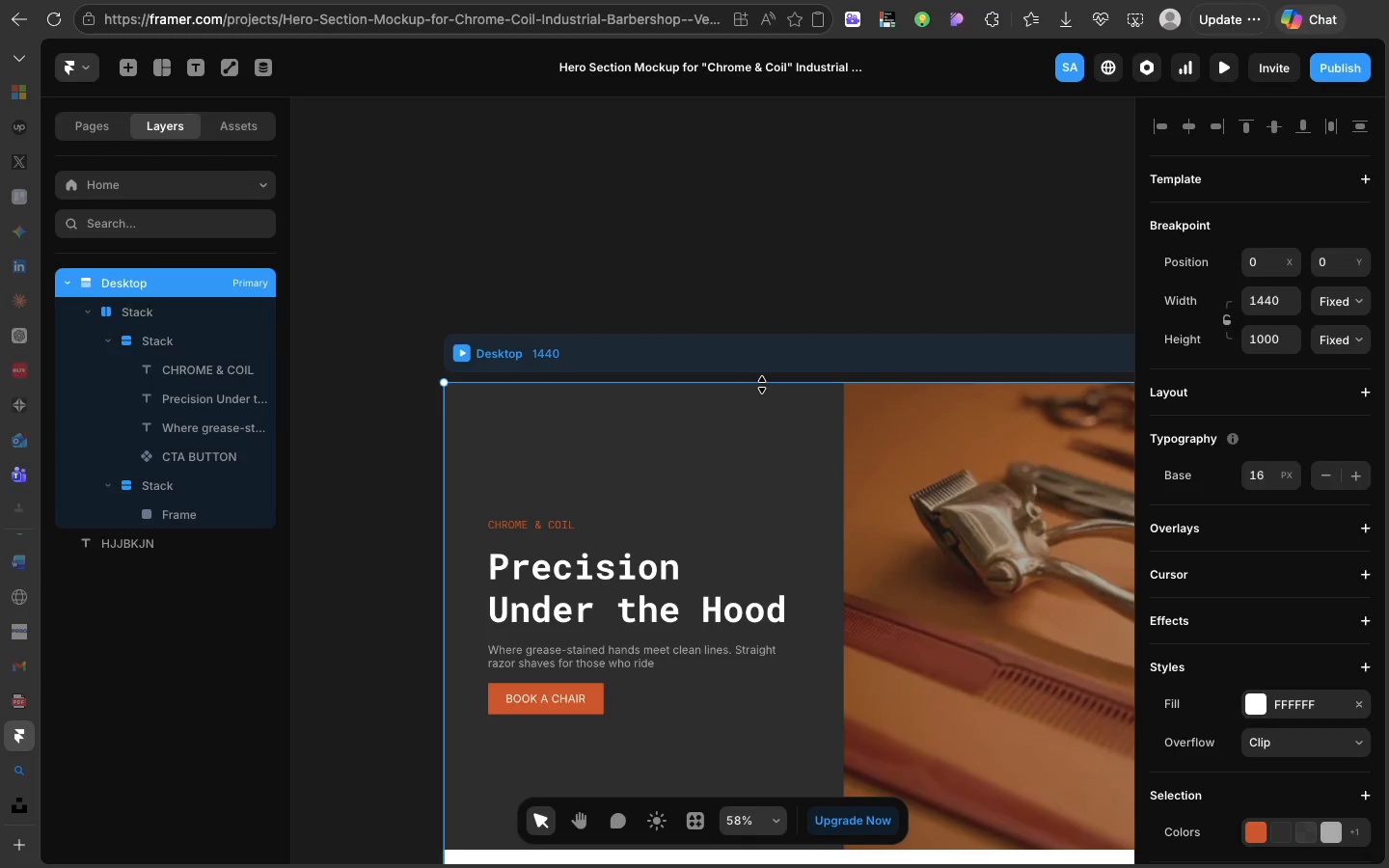 
scroll: coordinate [762, 385], scroll_direction: down, amount: 34.0
 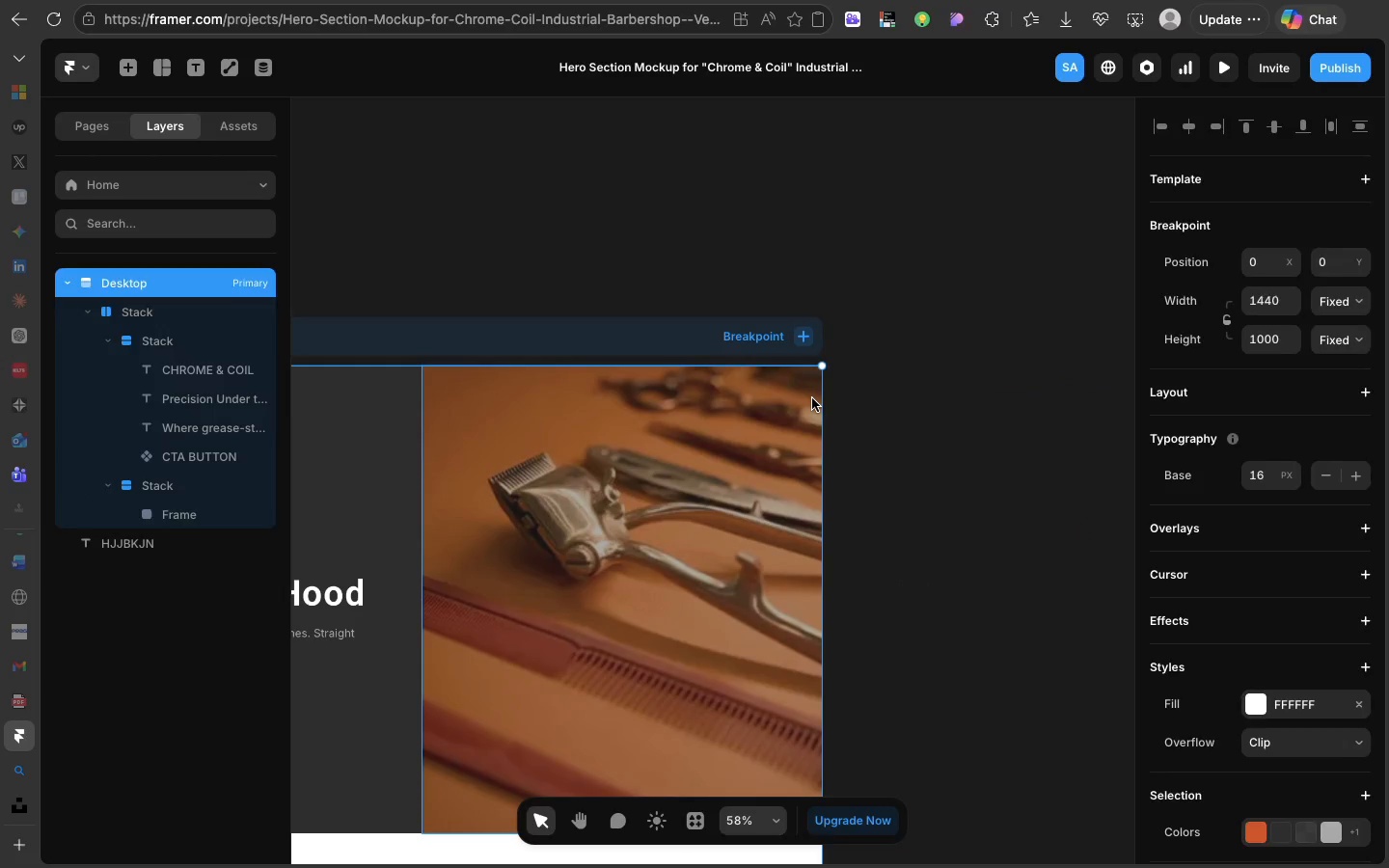 
left_click([812, 398])
 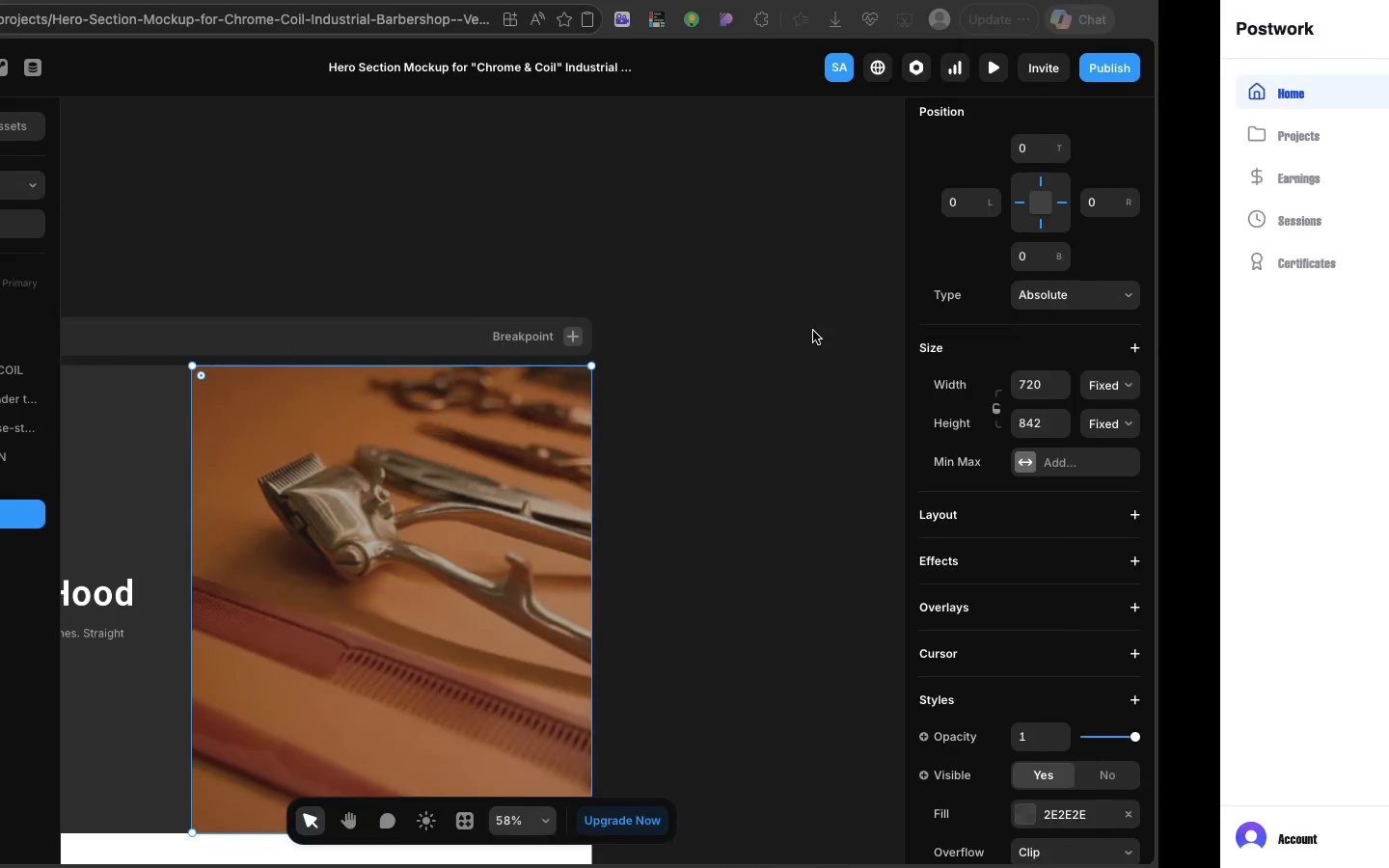 
left_click([813, 342])
 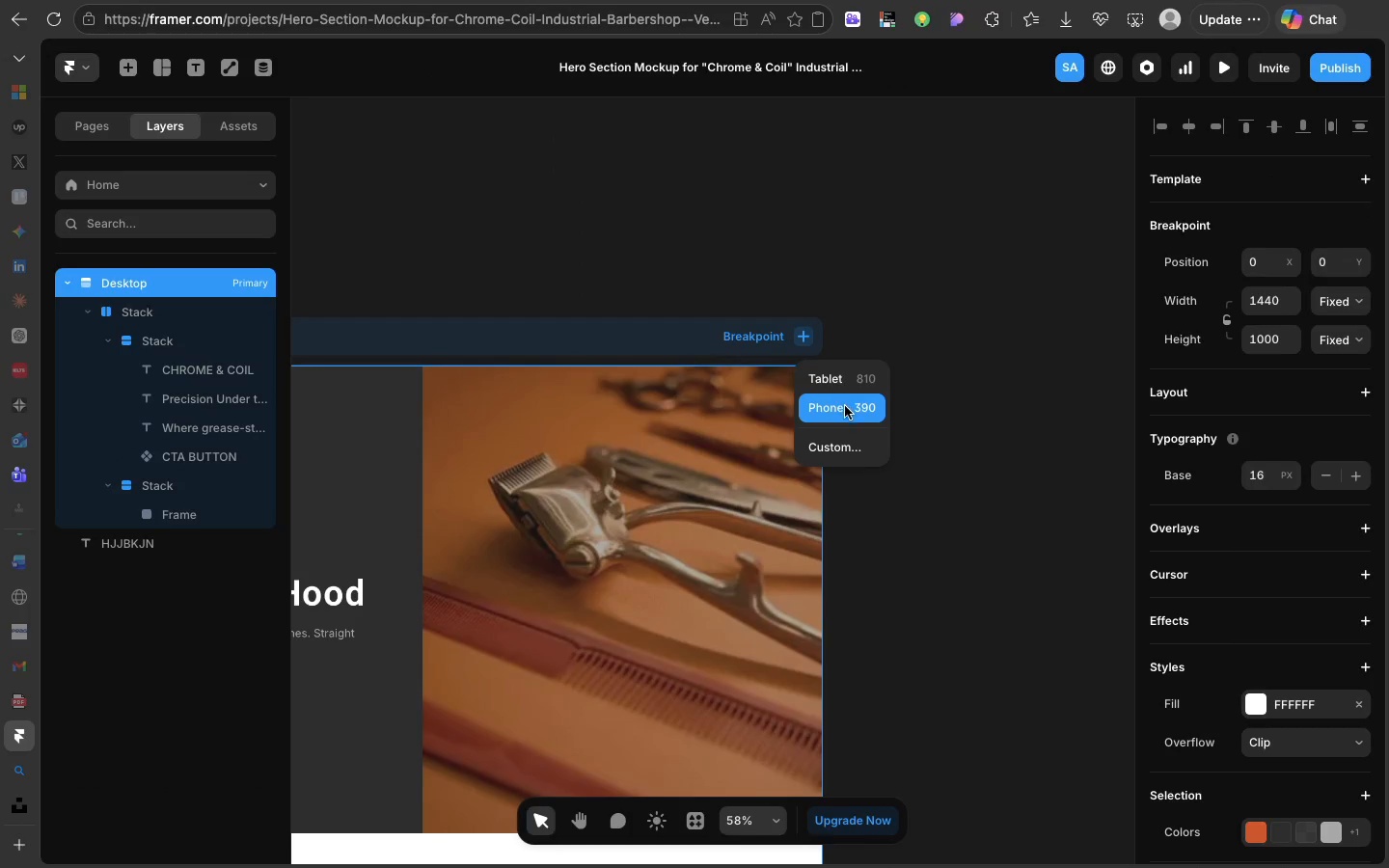 
left_click([845, 406])
 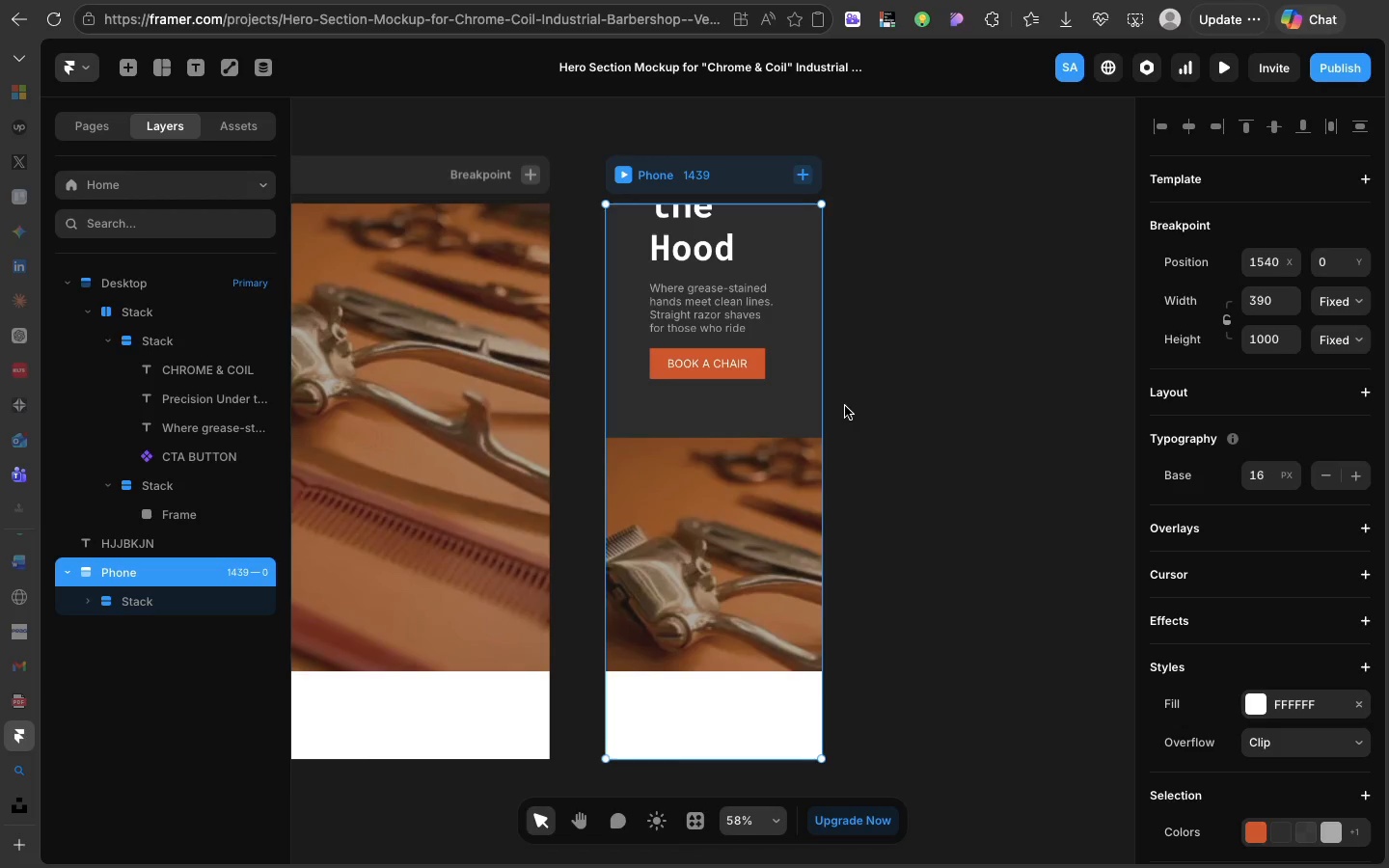 
key(Meta+Z)
 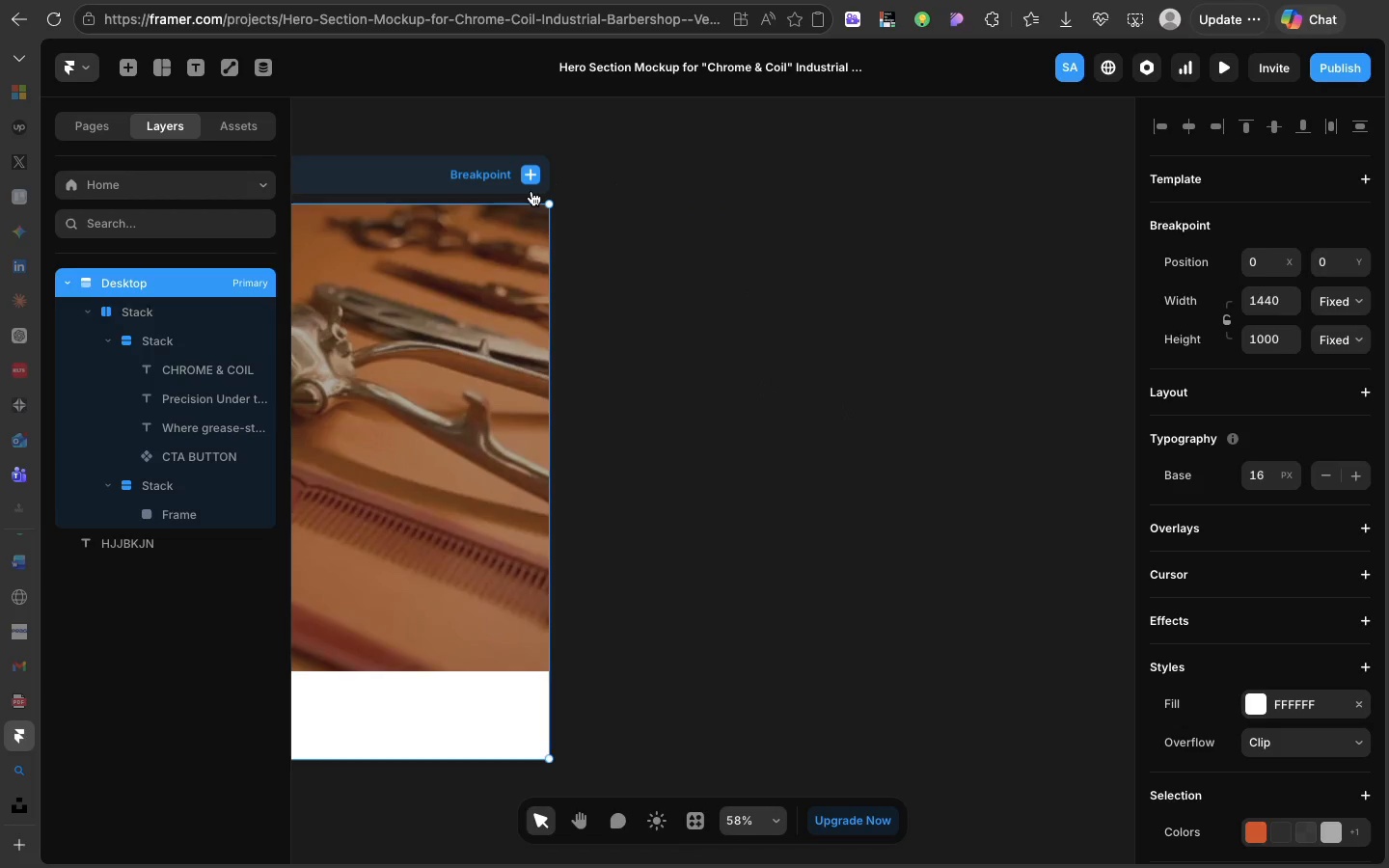 
left_click([531, 191])
 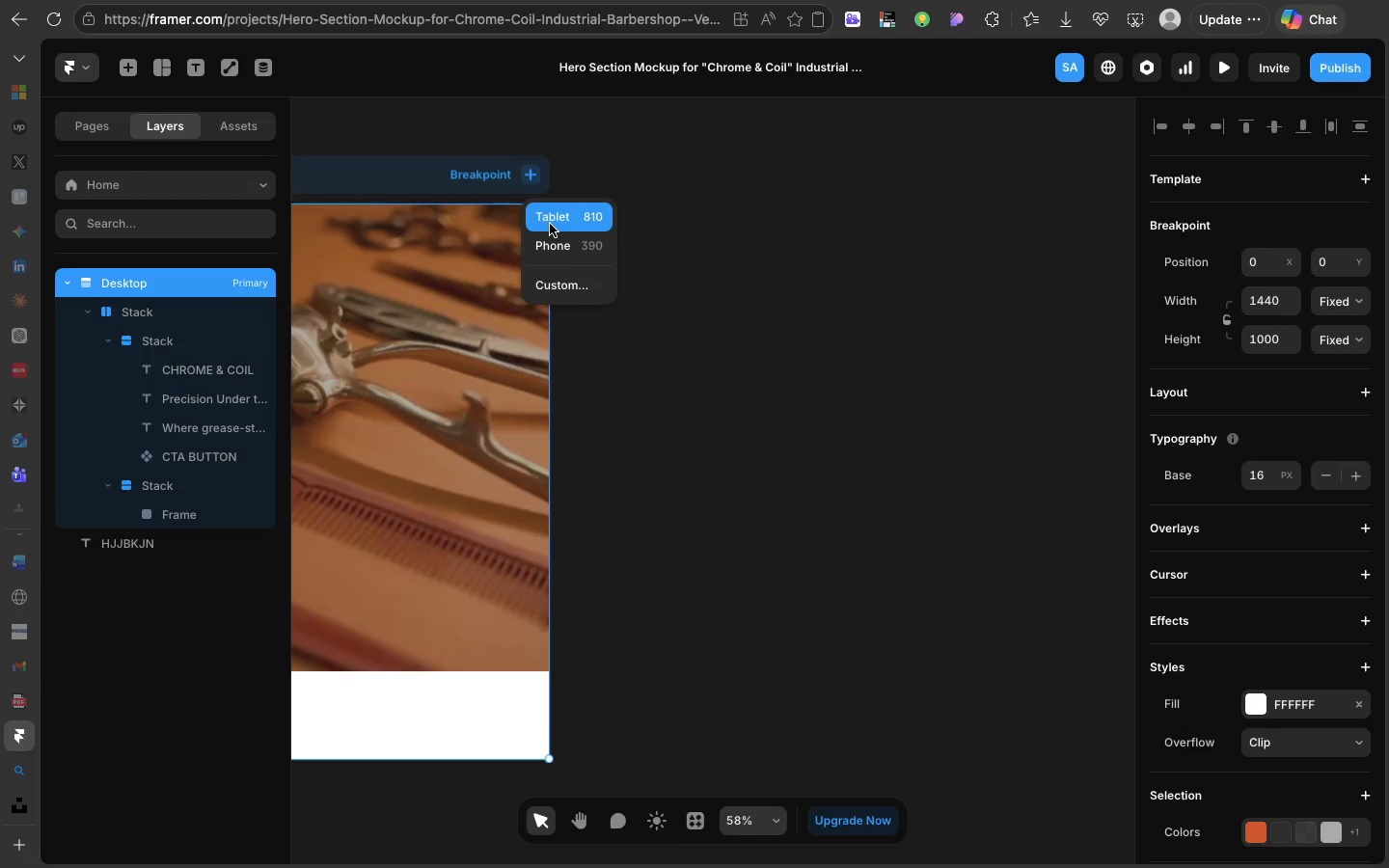 
left_click([550, 224])
 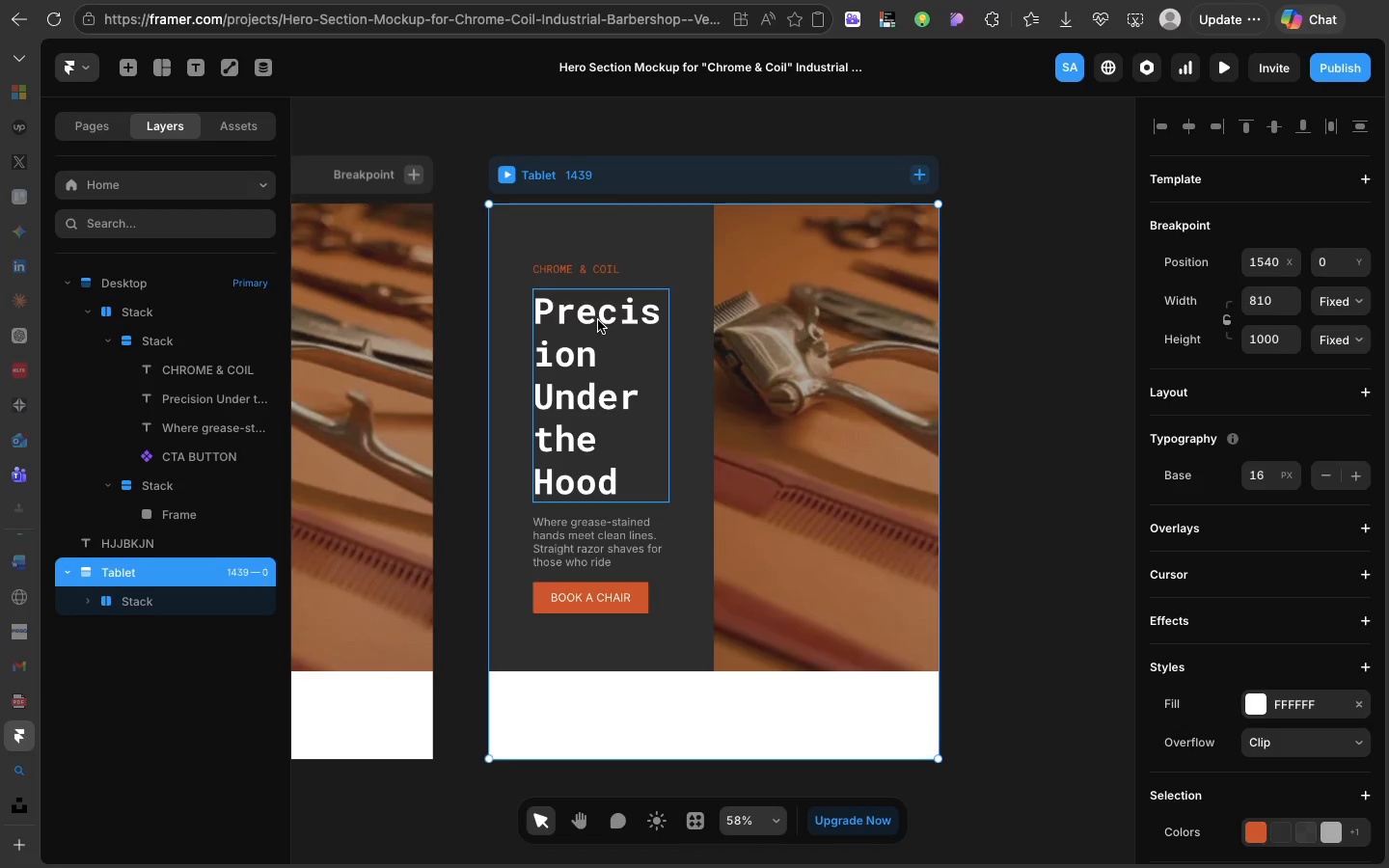 
left_click([598, 320])
 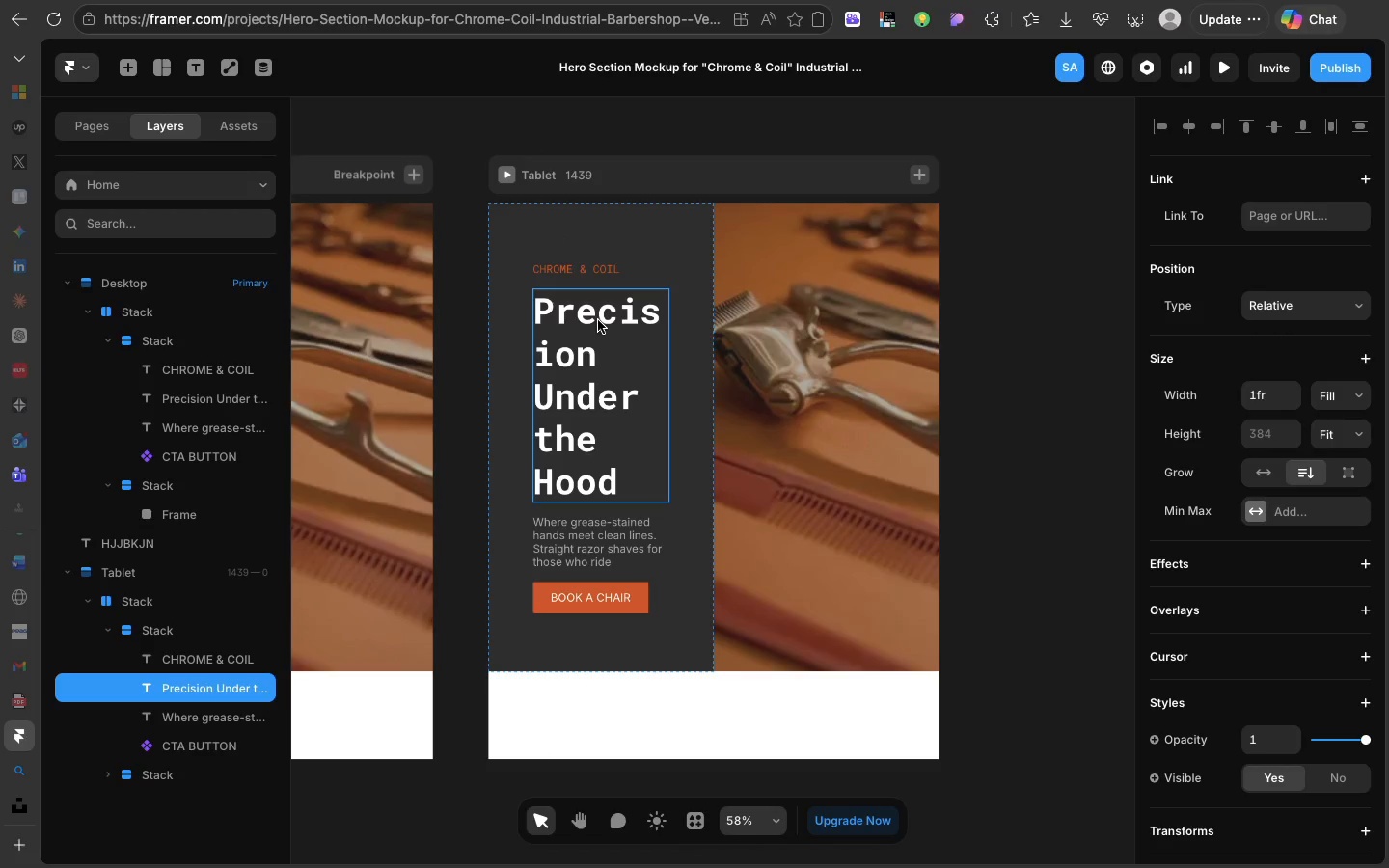 
left_click([598, 320])
 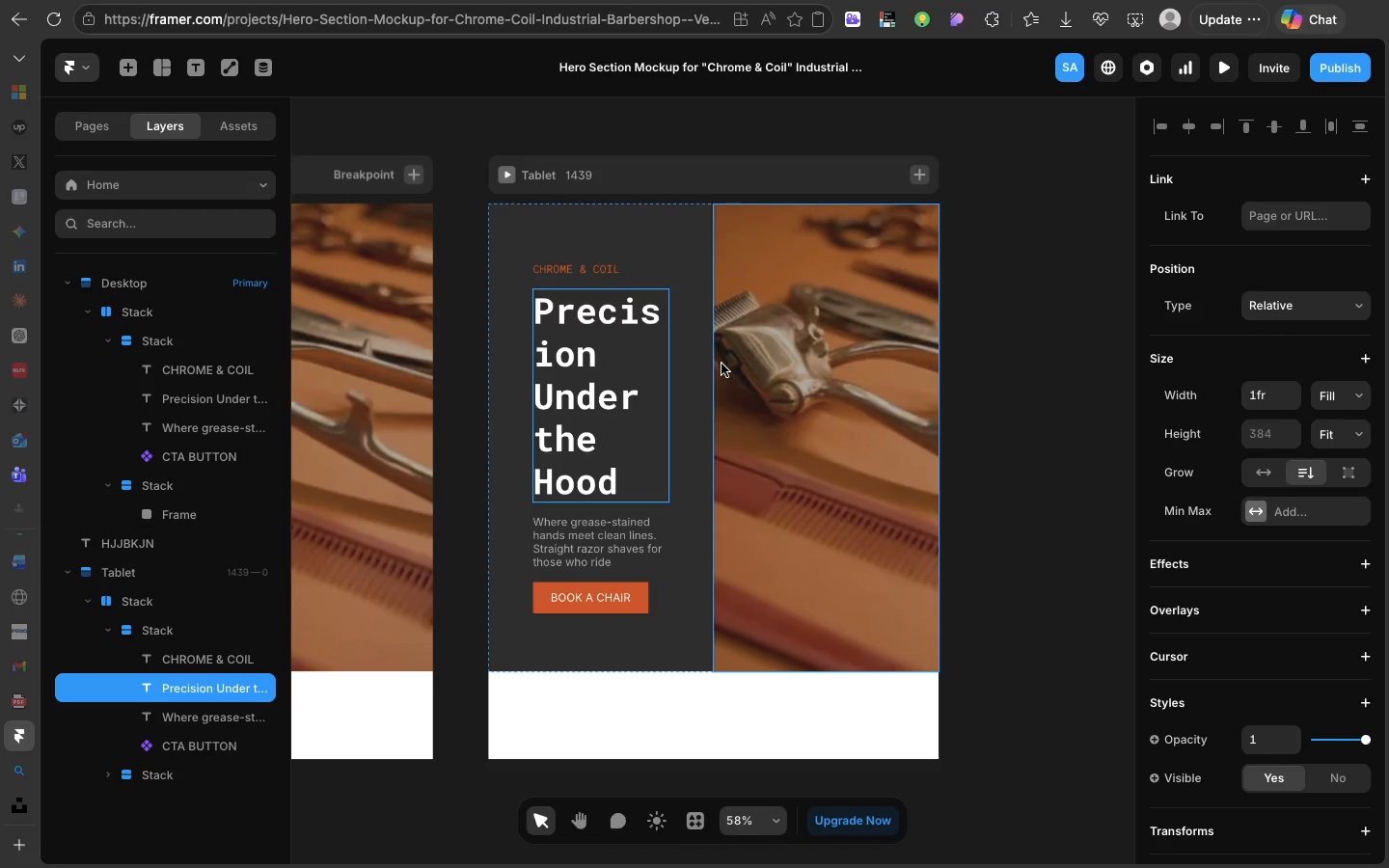 
left_click([722, 364])
 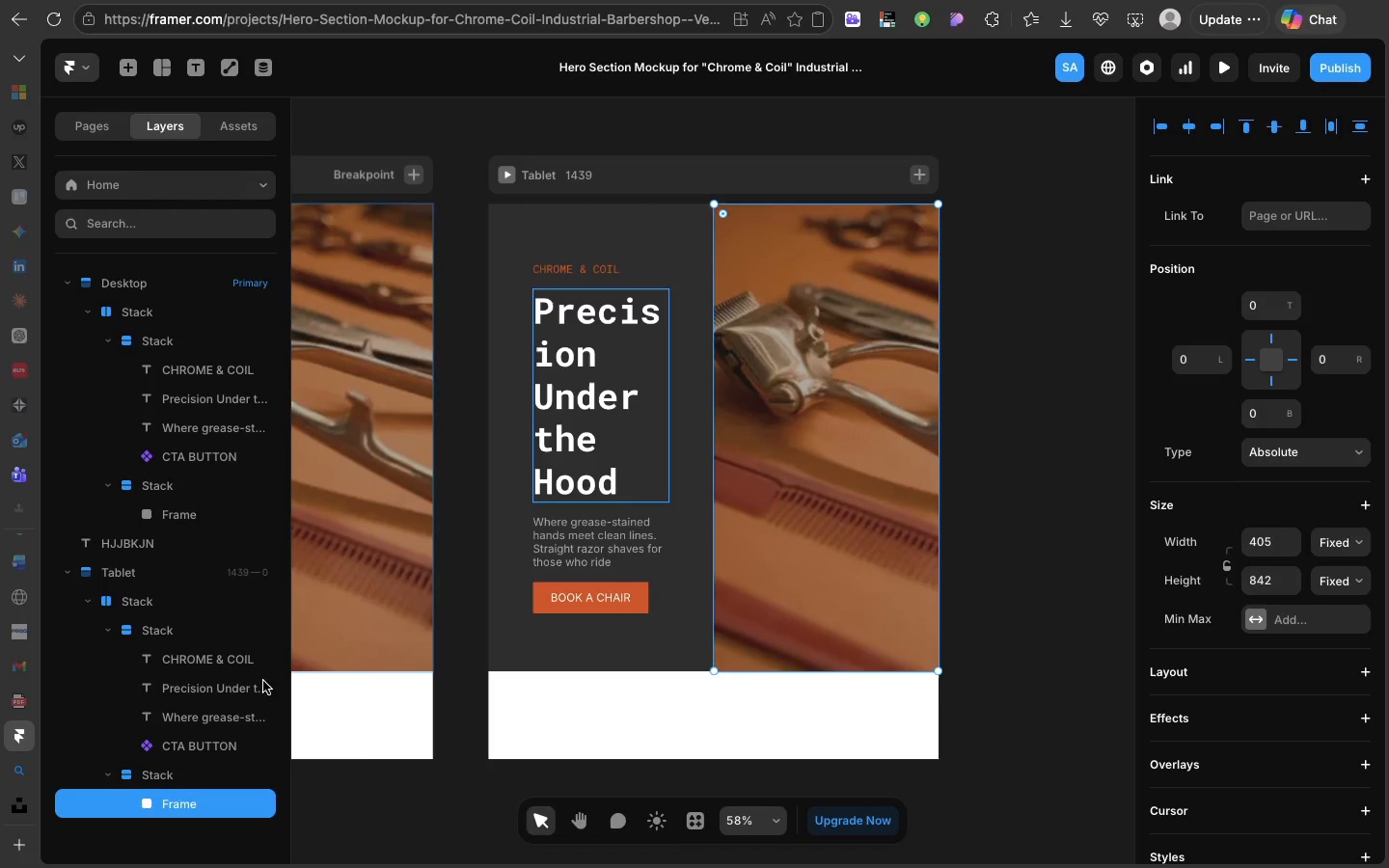 
left_click([179, 768])
 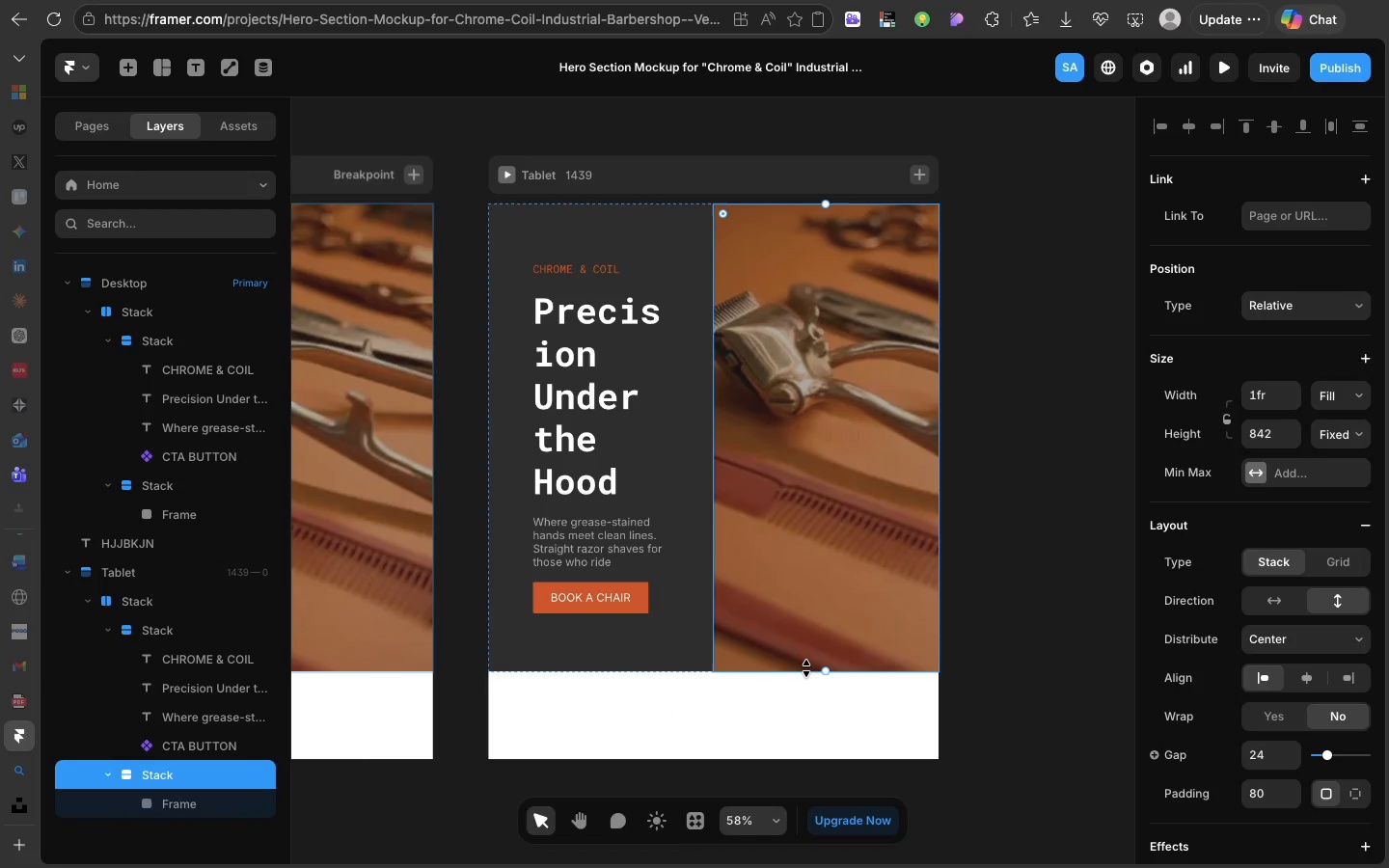 
left_click_drag(start_coordinate=[806, 668], to_coordinate=[764, 499])
 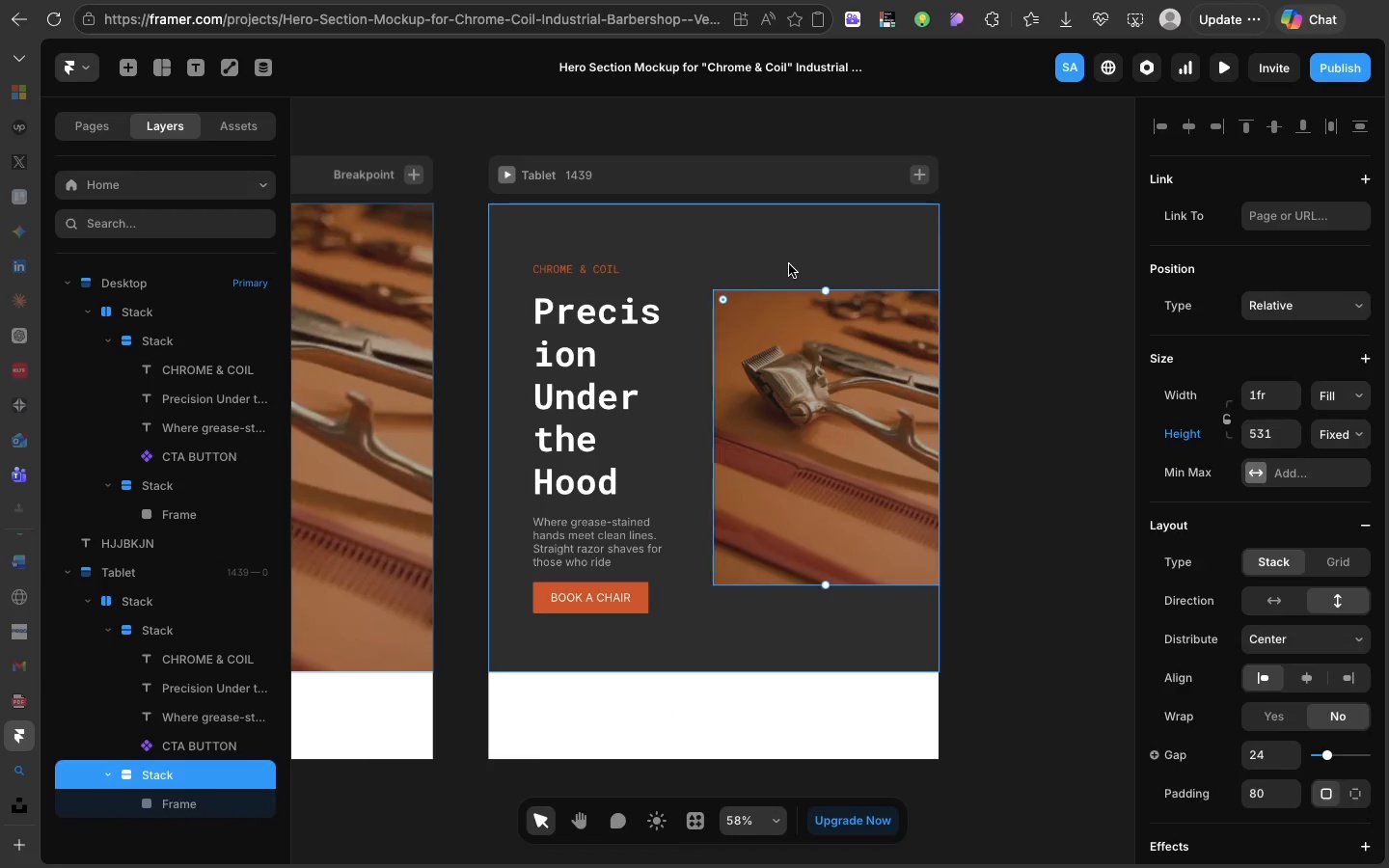 
left_click([789, 264])
 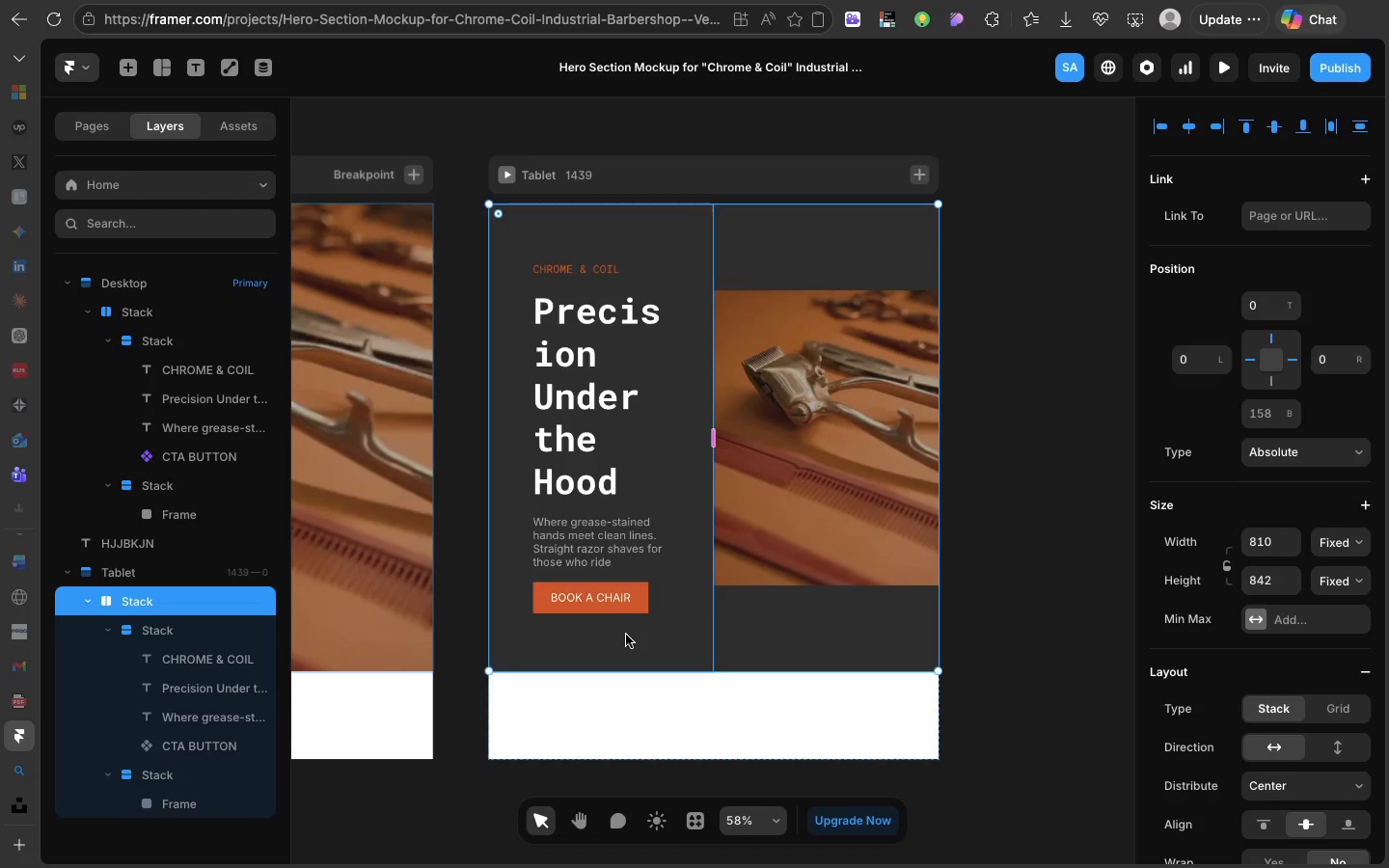 
left_click([853, 511])
 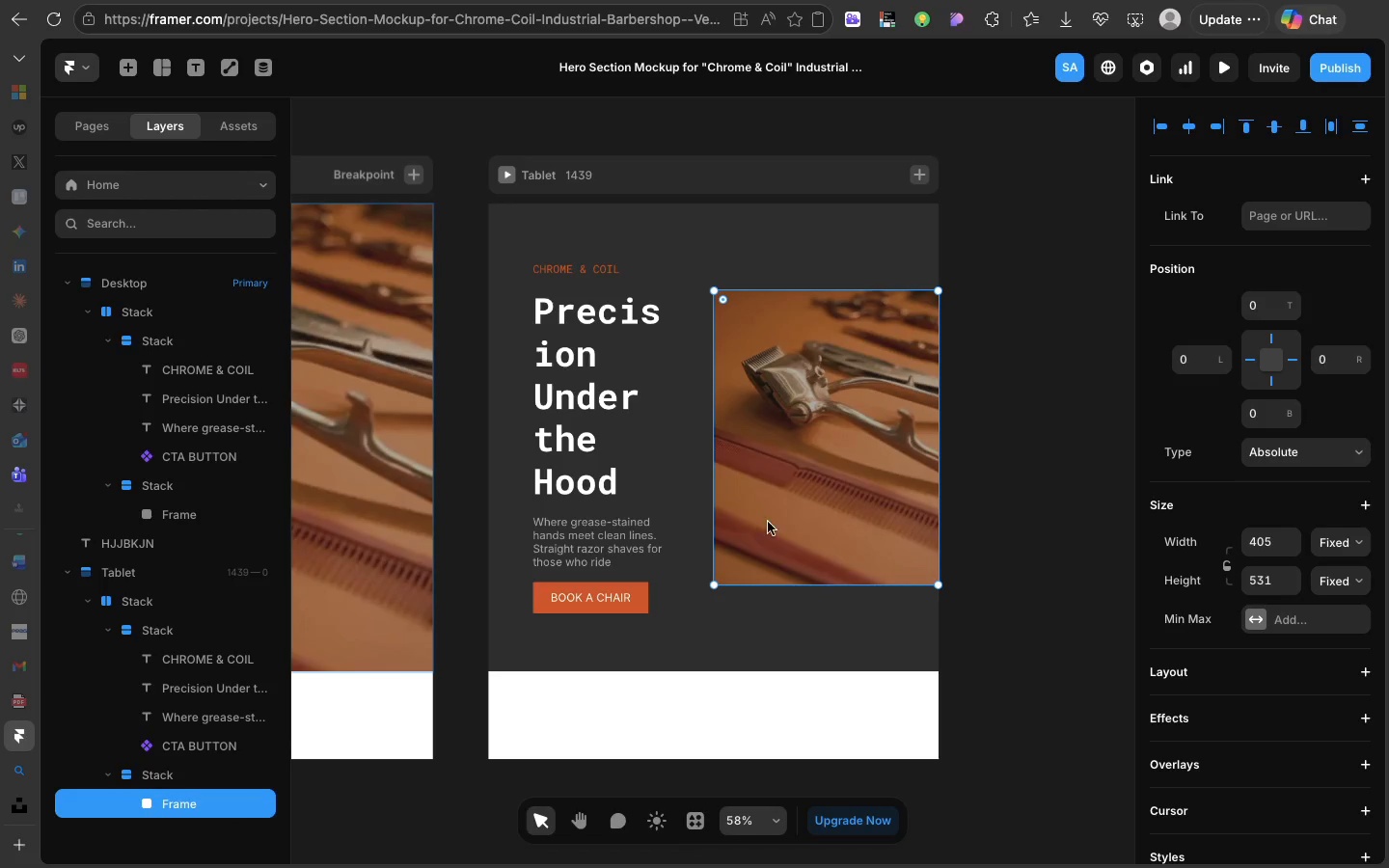 
left_click([667, 547])
 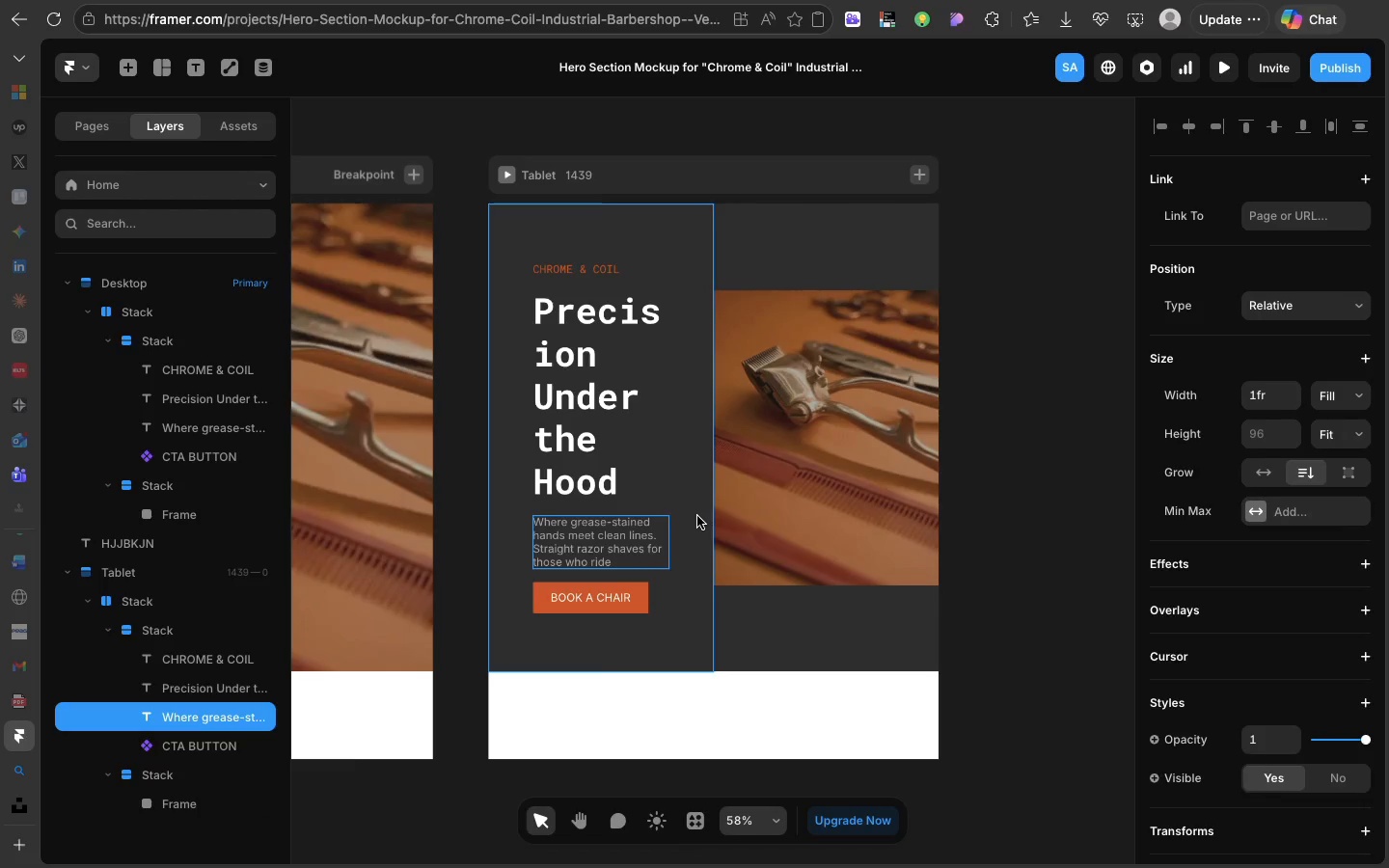 
left_click([697, 516])
 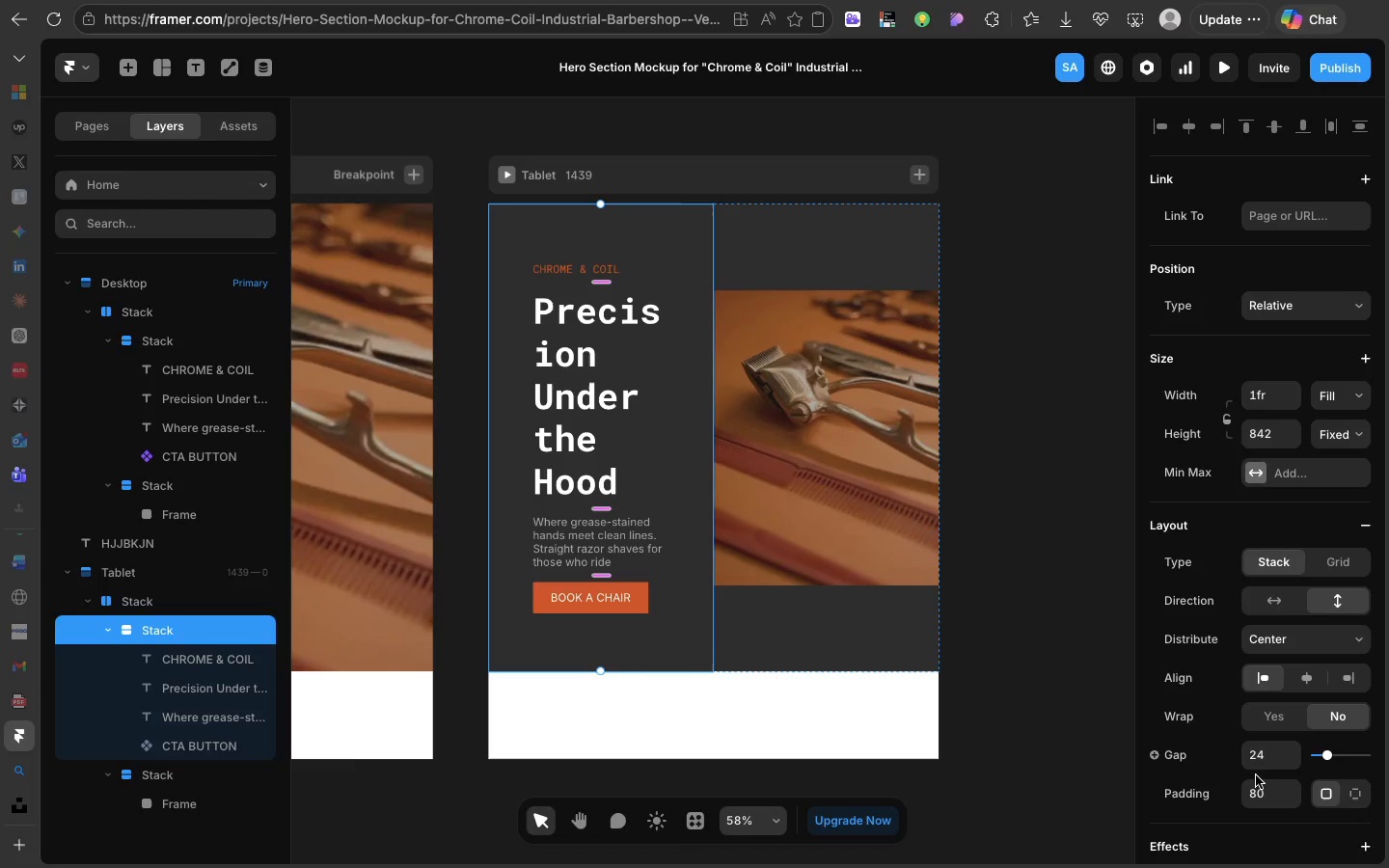 
left_click([1261, 789])
 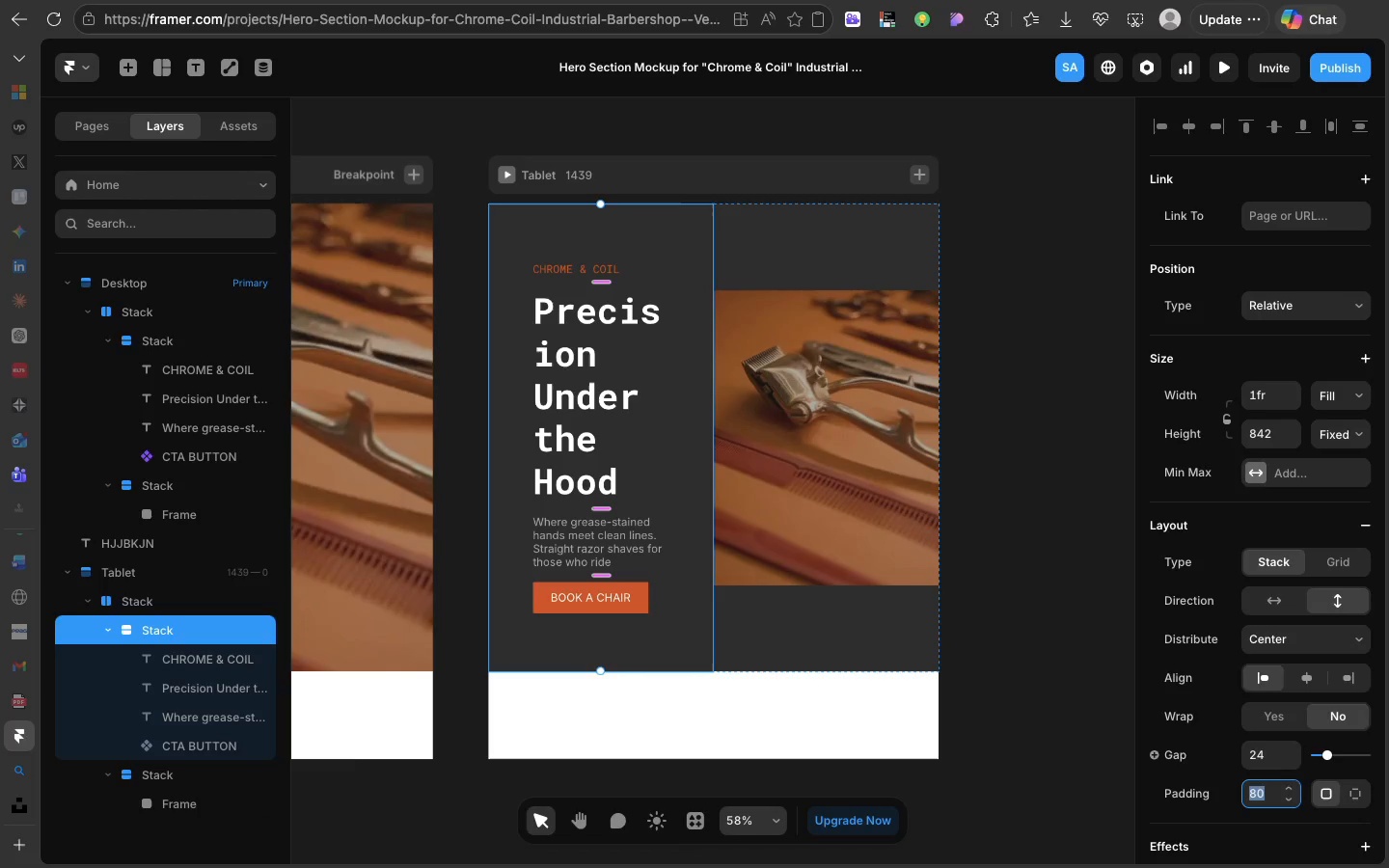 
type(24)
 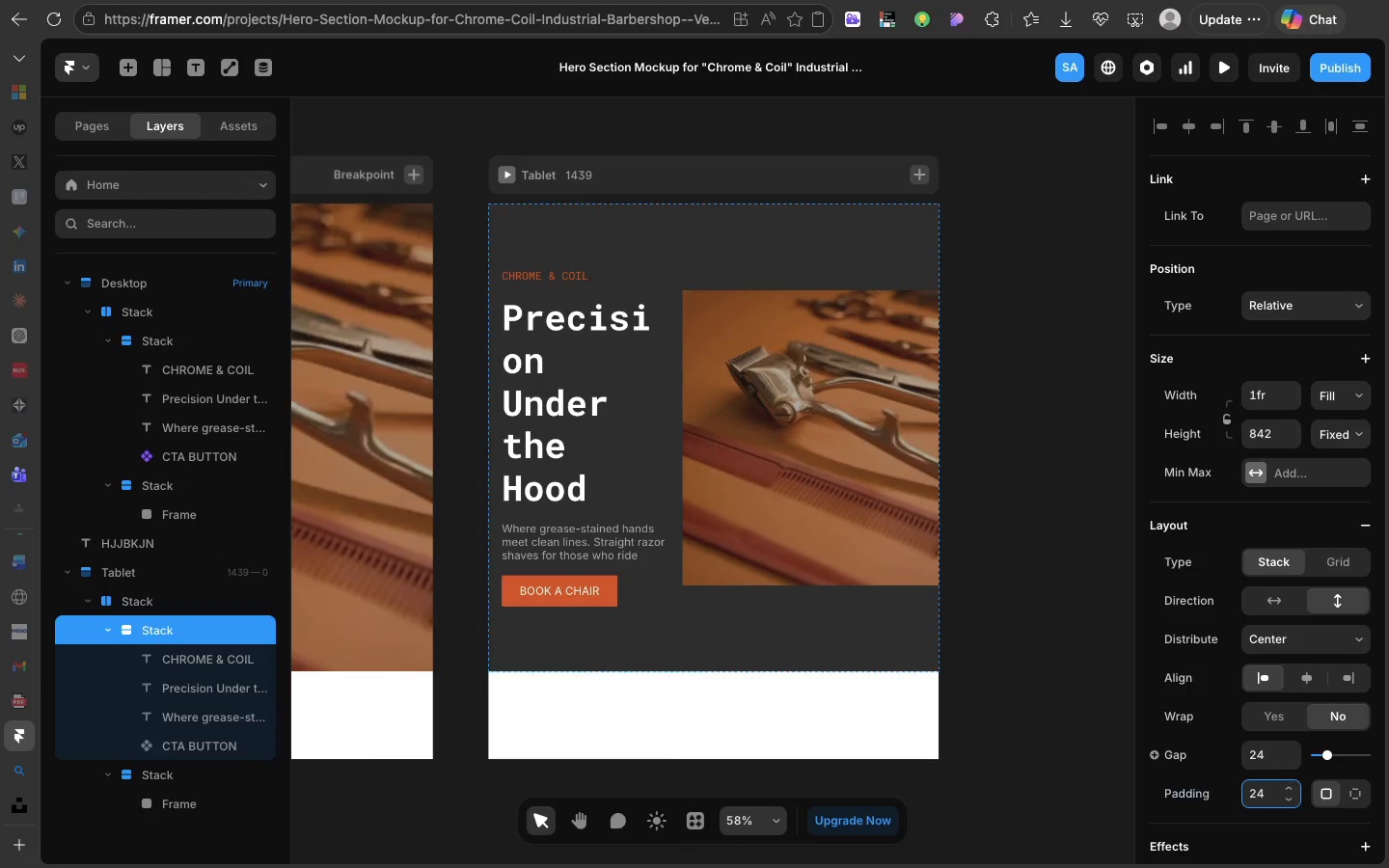 
key(Enter)
 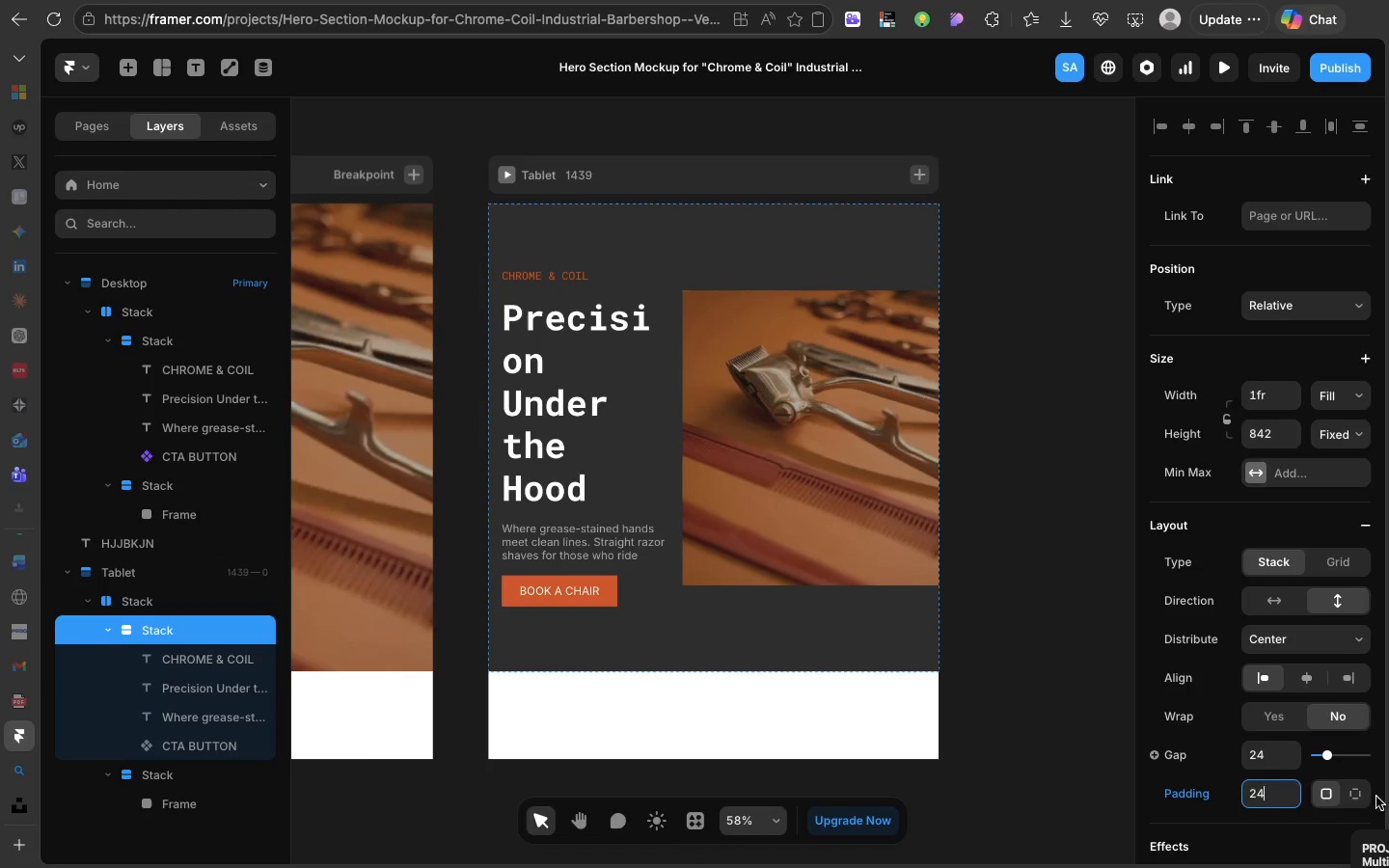 
left_click([1360, 792])
 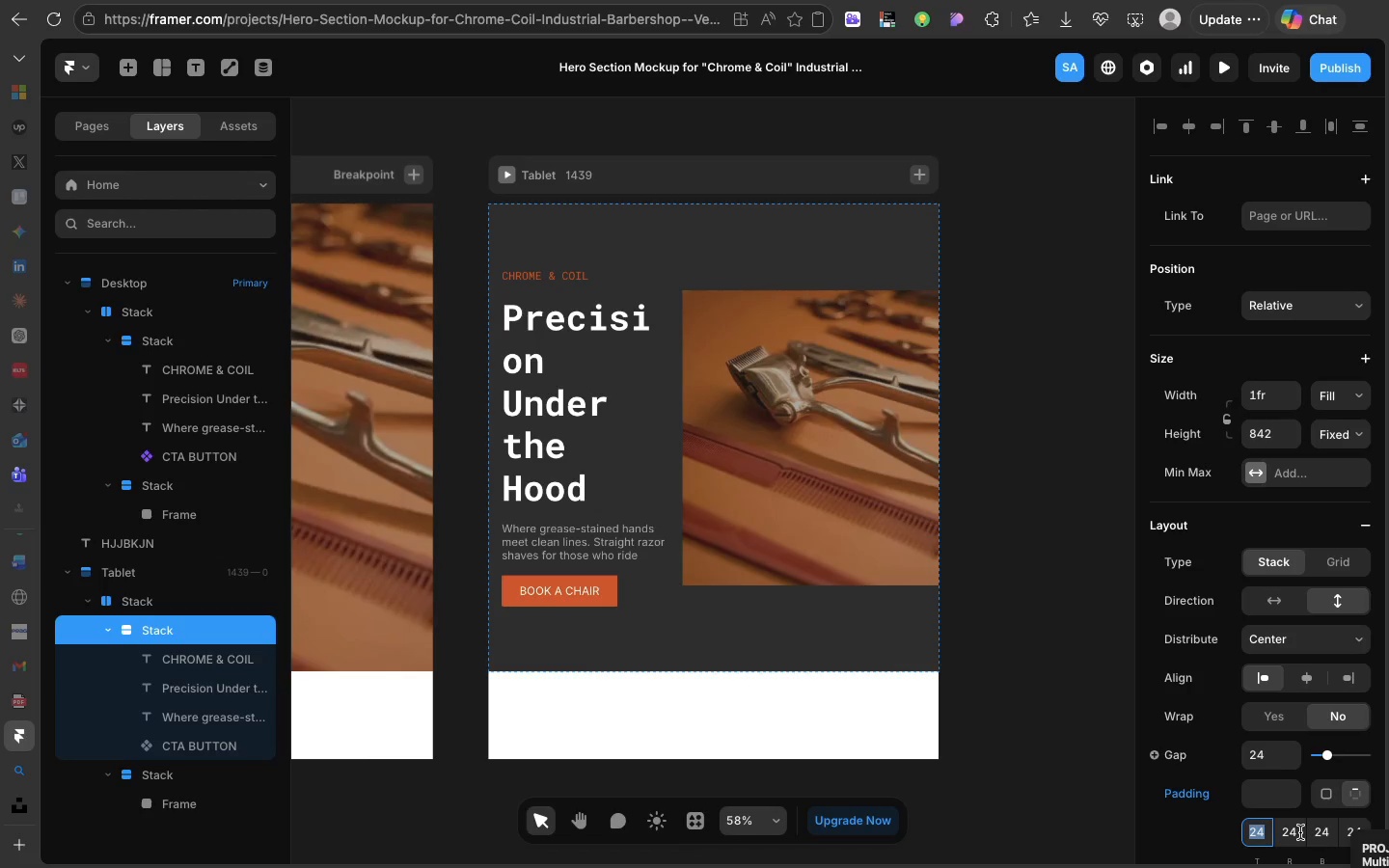 
left_click([1300, 832])
 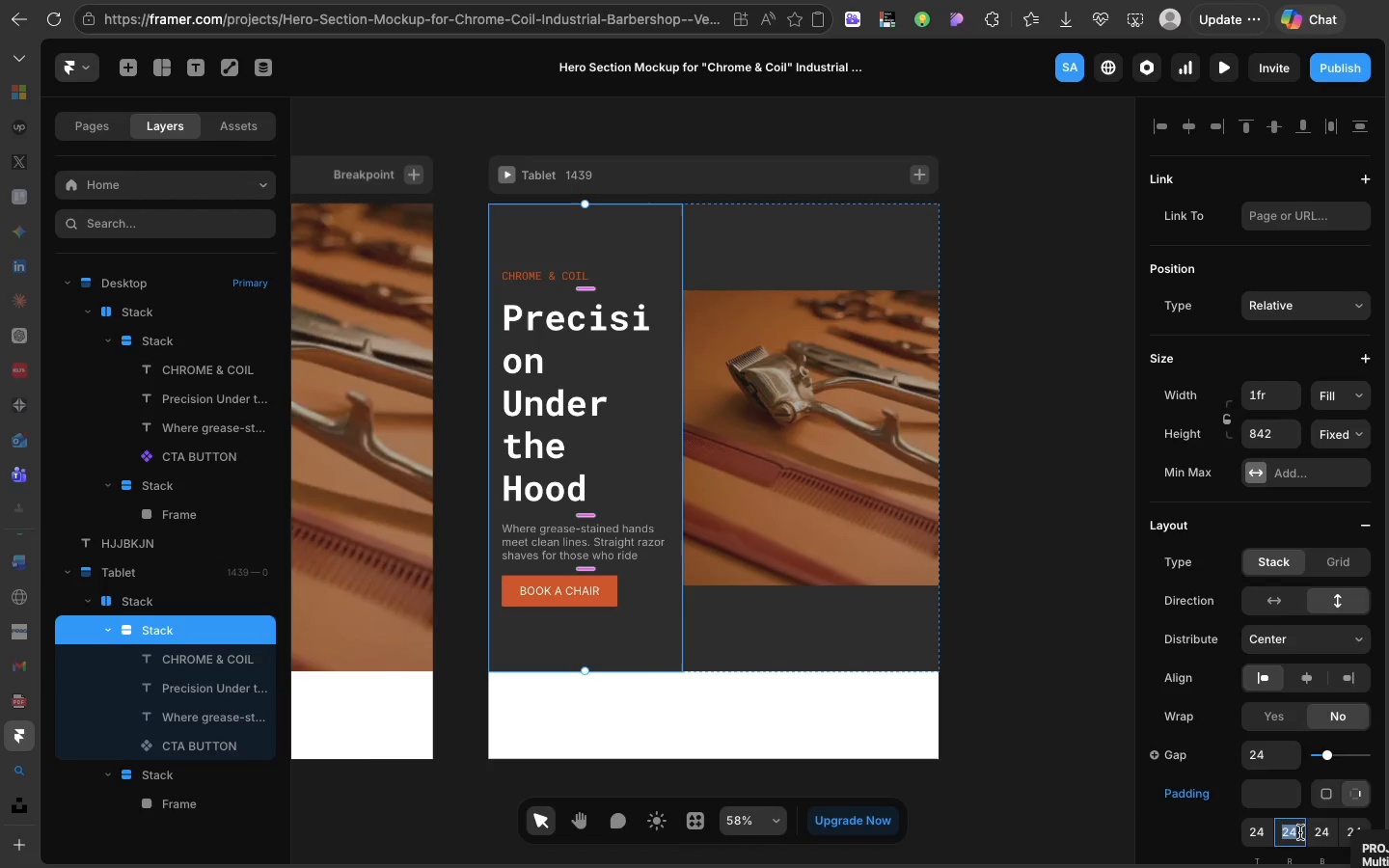 
type(40)
 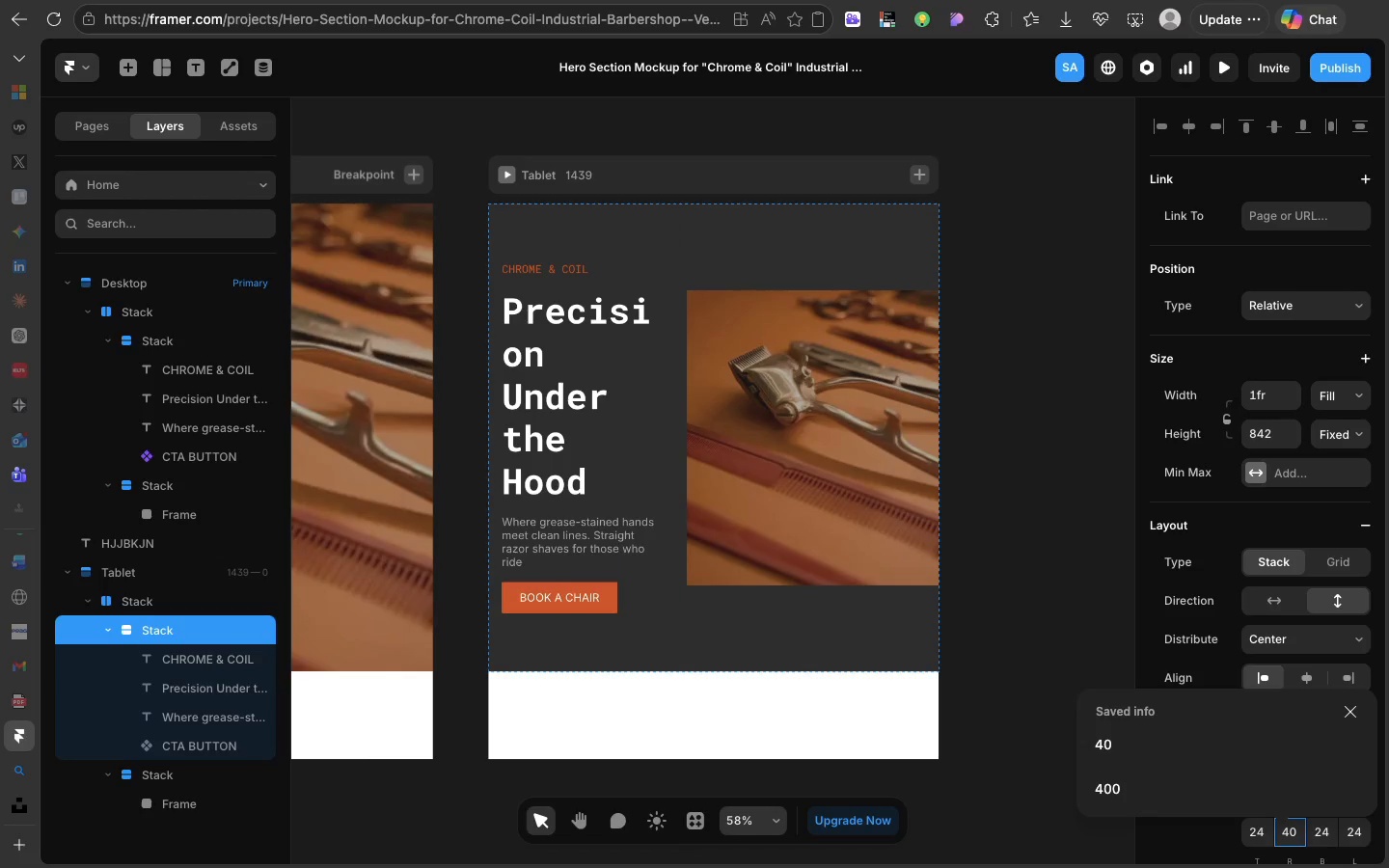 
key(Enter)
 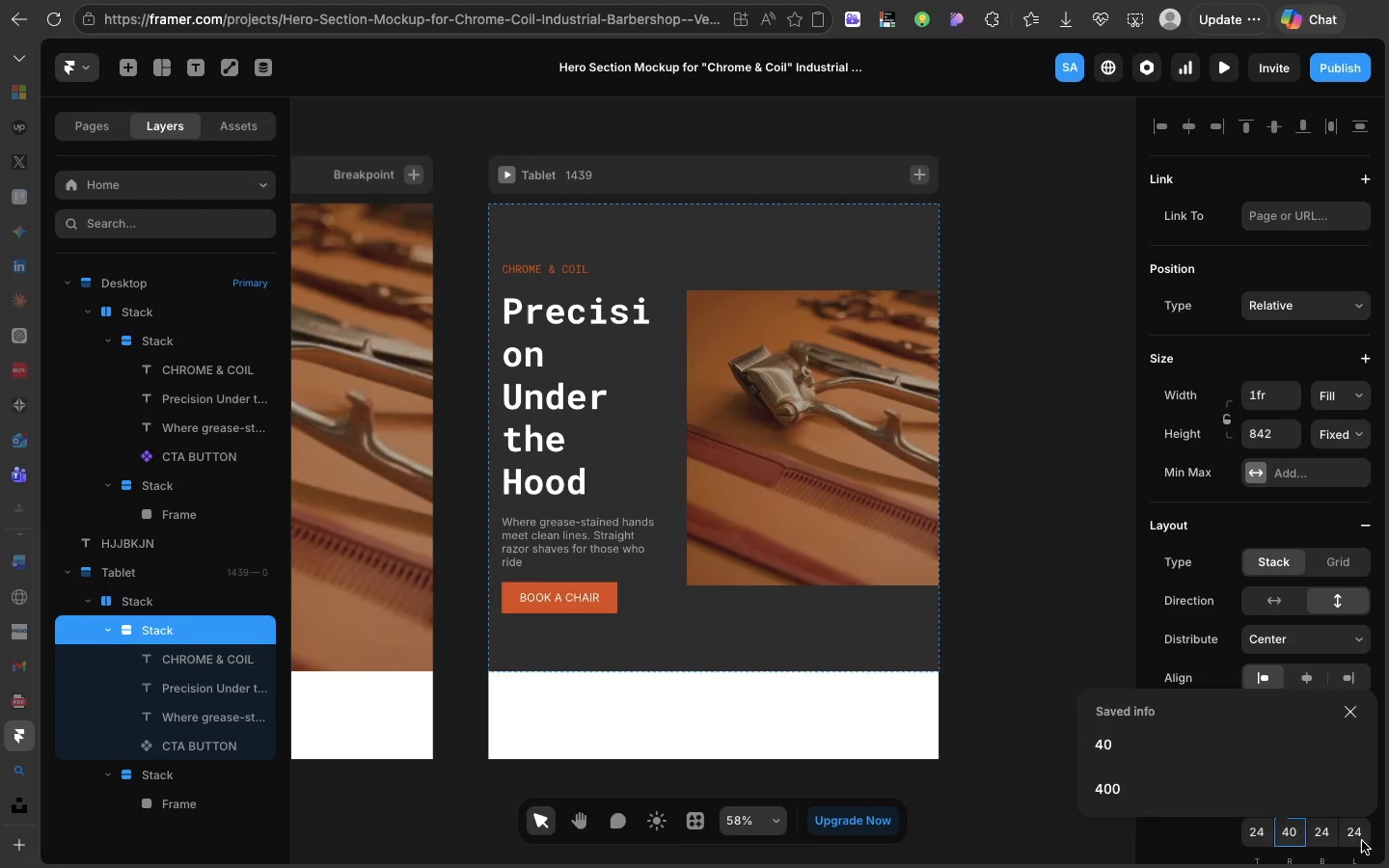 
left_click([1361, 841])
 